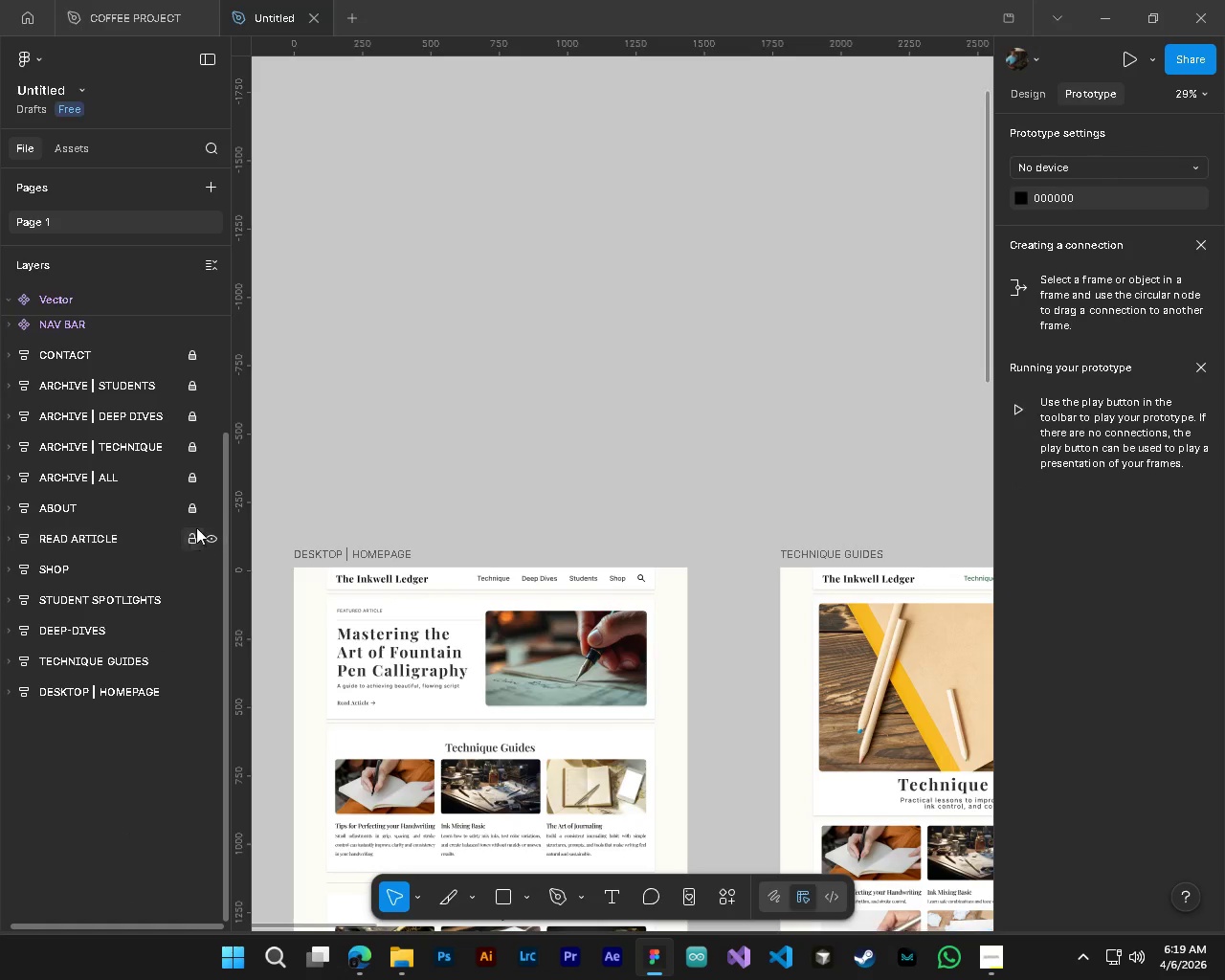 
double_click([197, 520])
 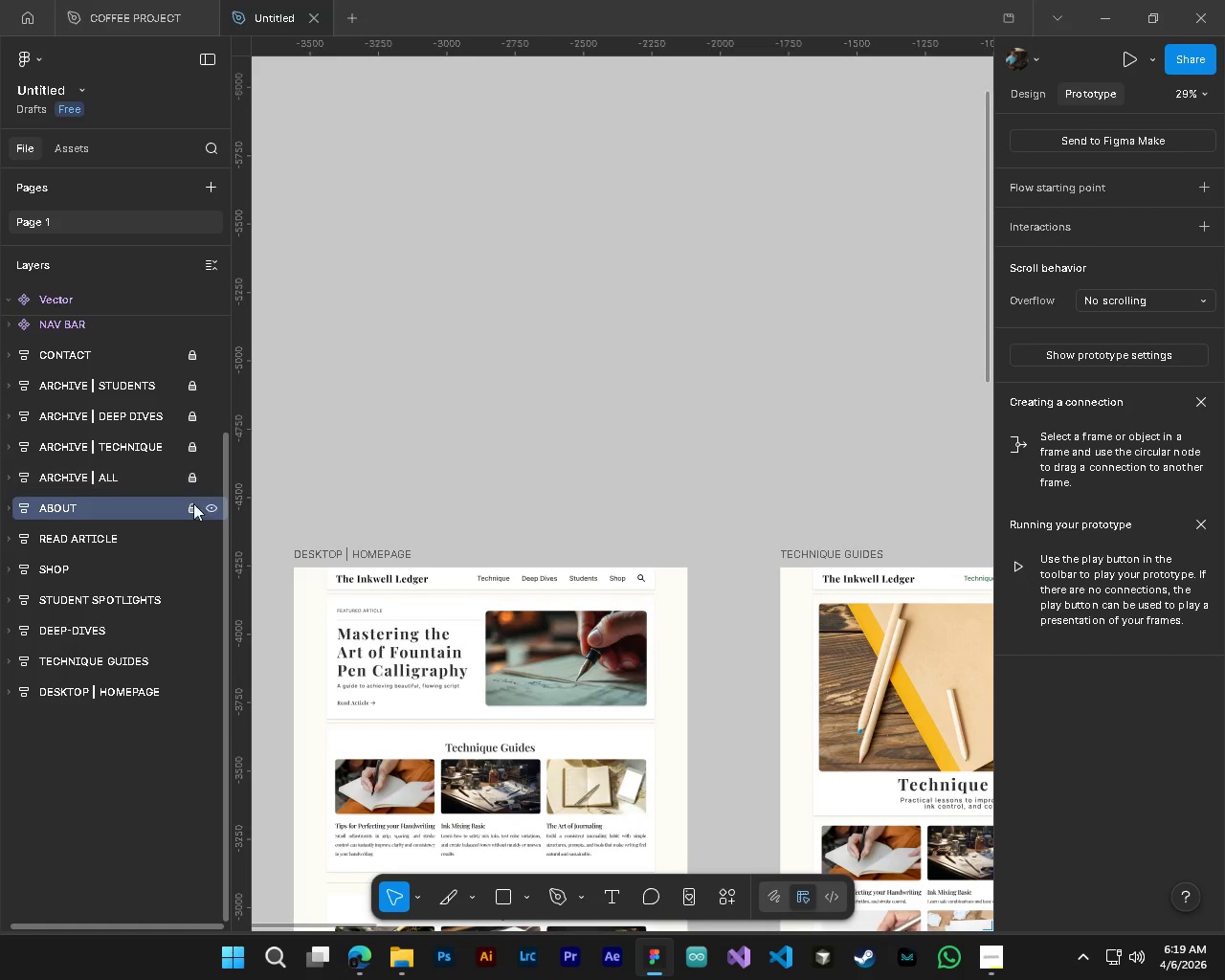 
left_click([193, 509])
 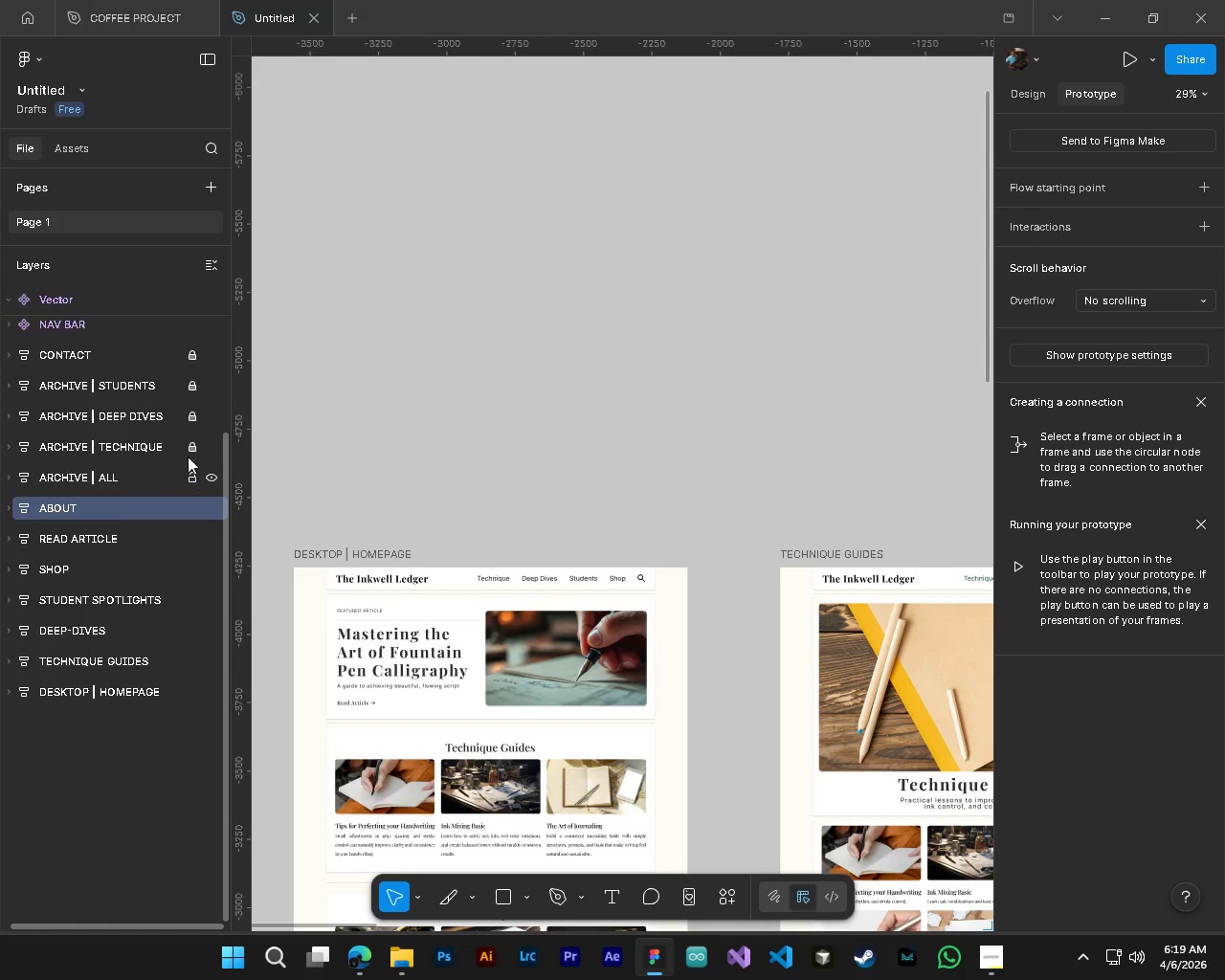 
triple_click([188, 450])
 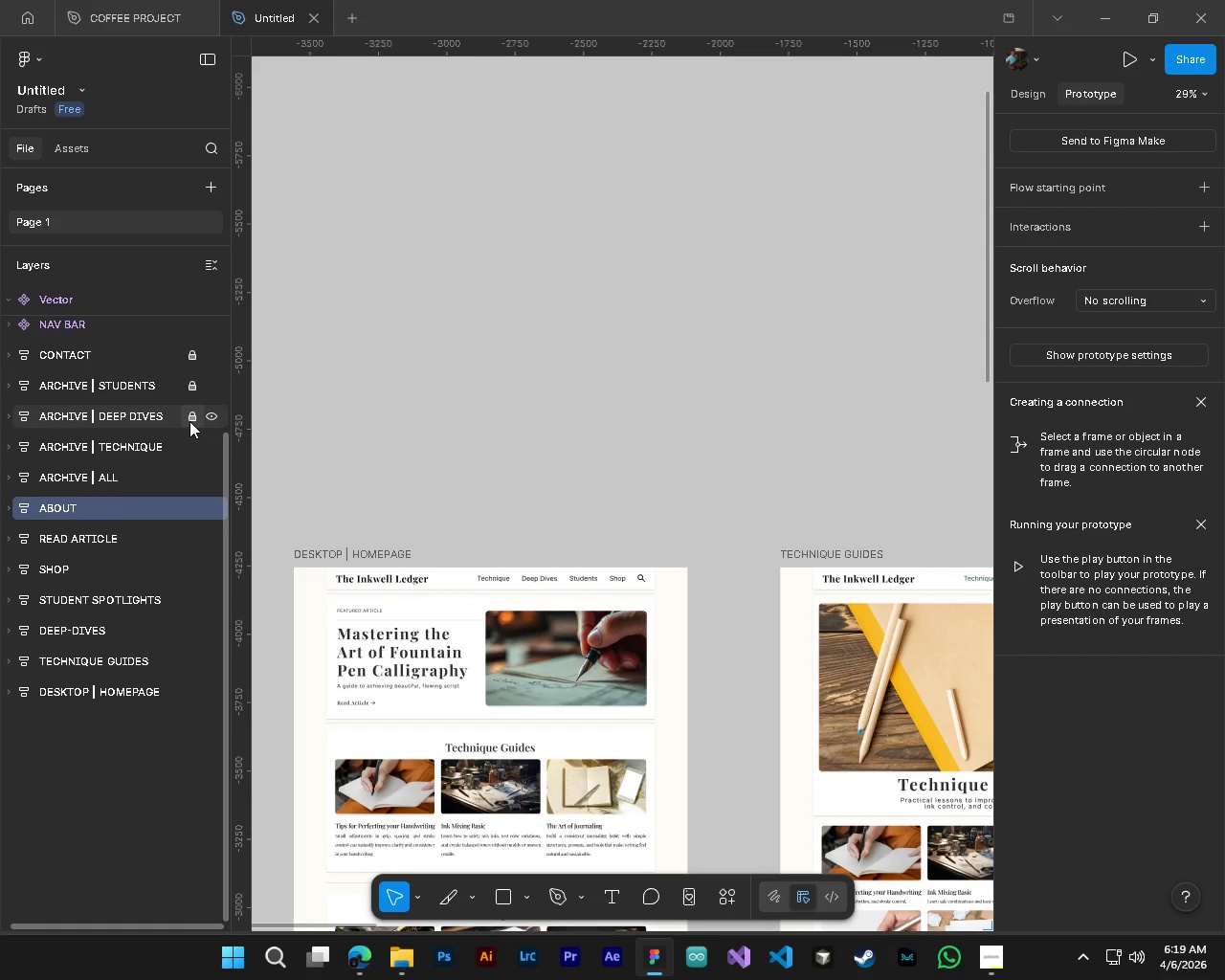 
triple_click([189, 421])
 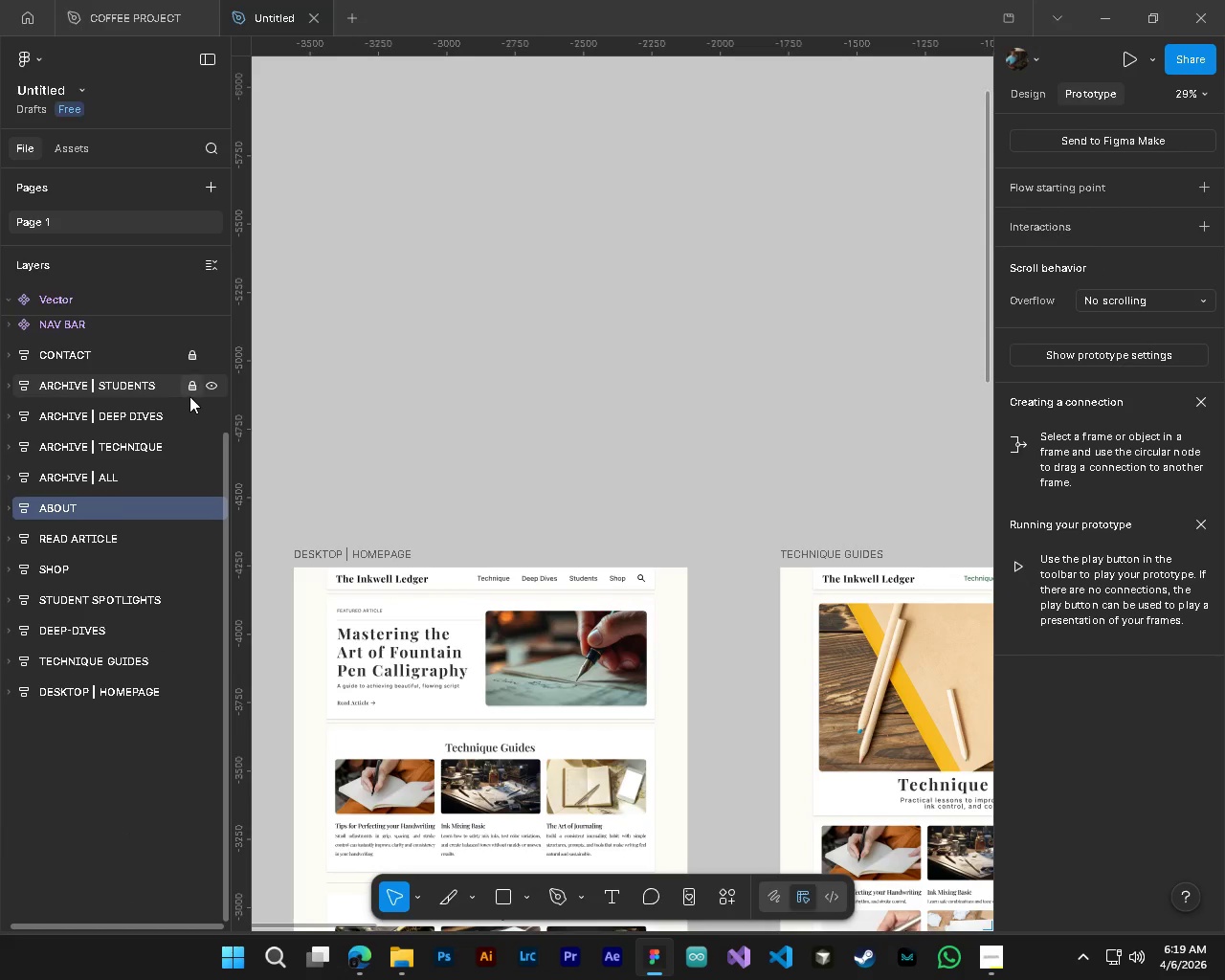 
triple_click([189, 396])
 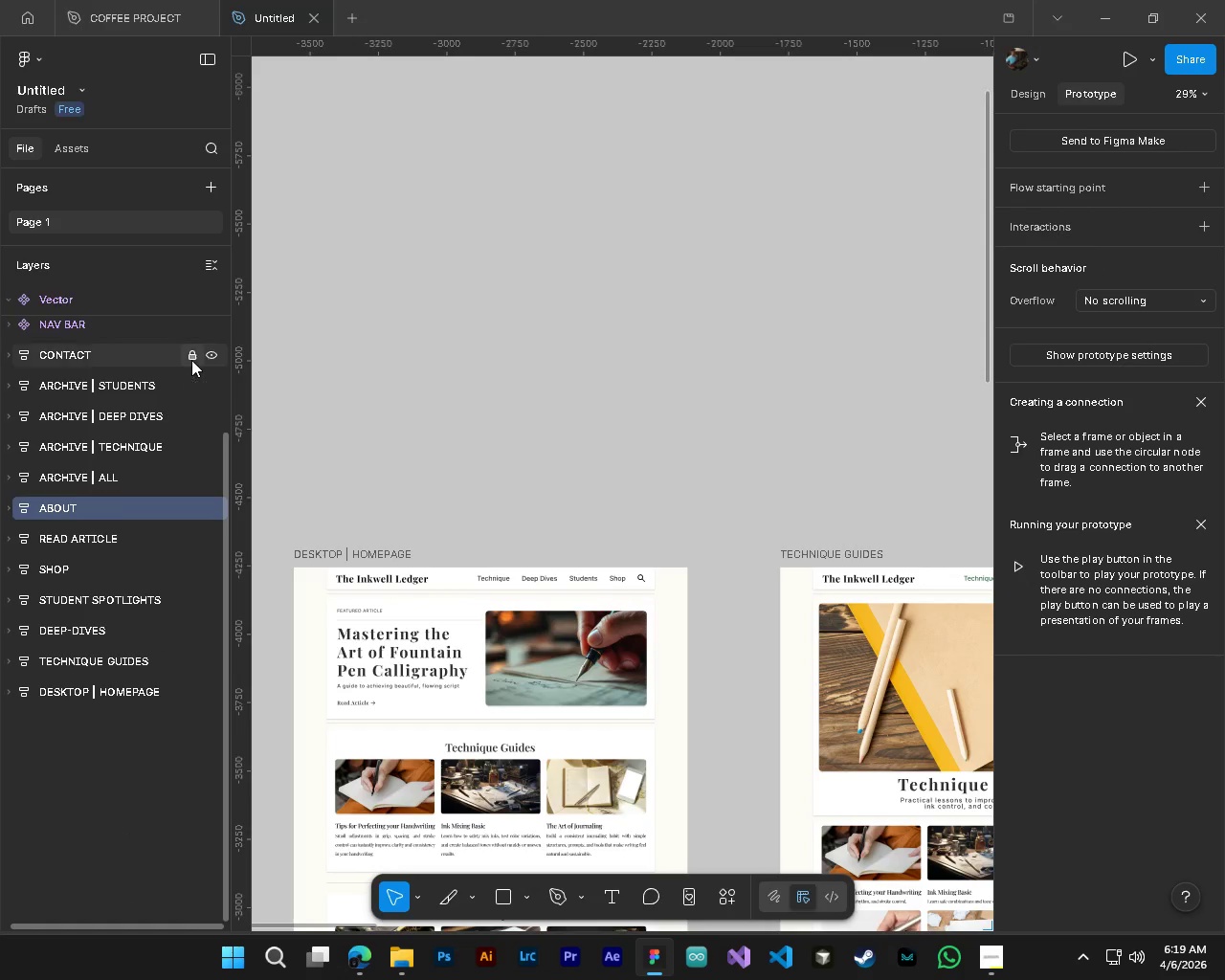 
triple_click([191, 360])
 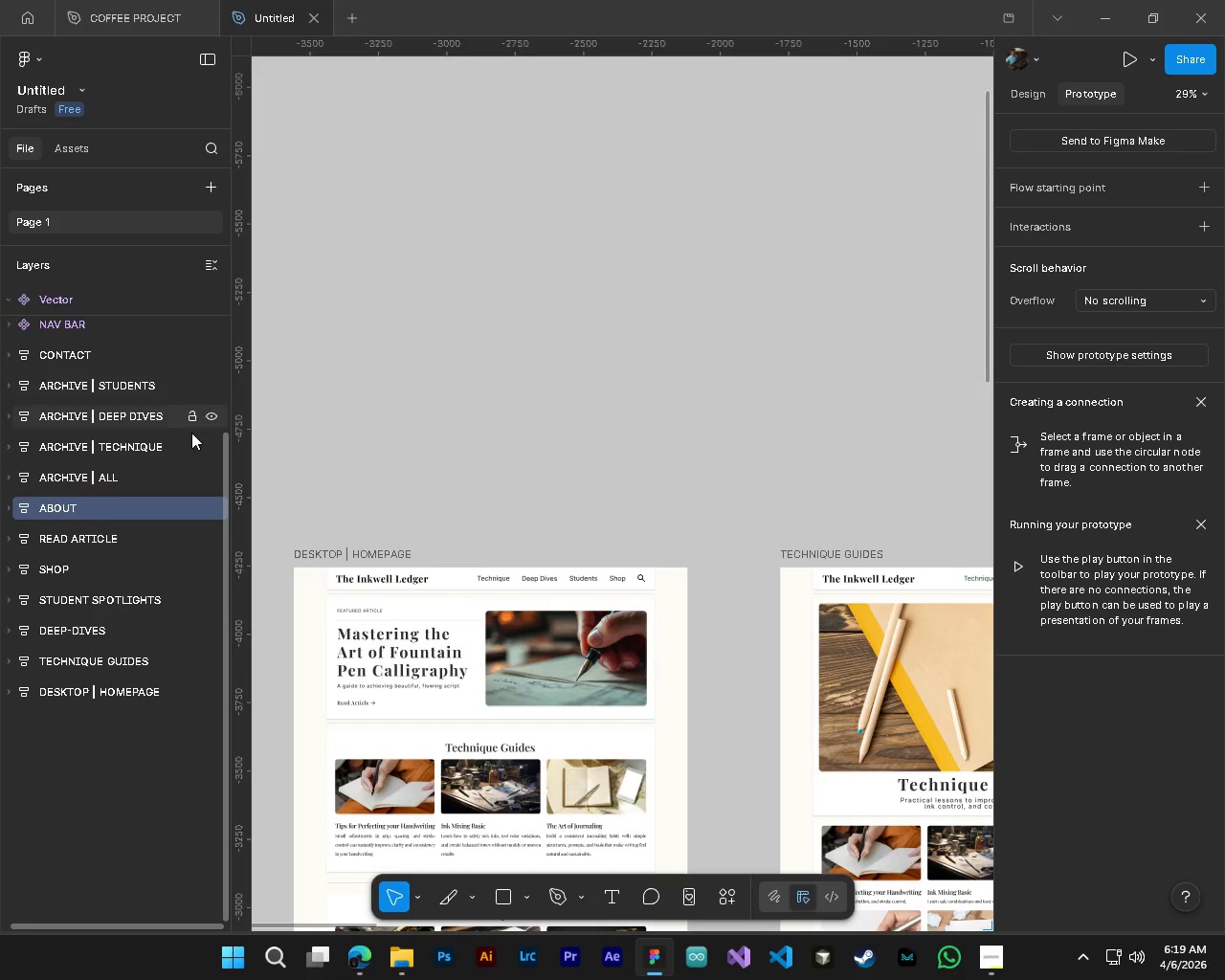 
scroll: coordinate [191, 433], scroll_direction: up, amount: 2.0
 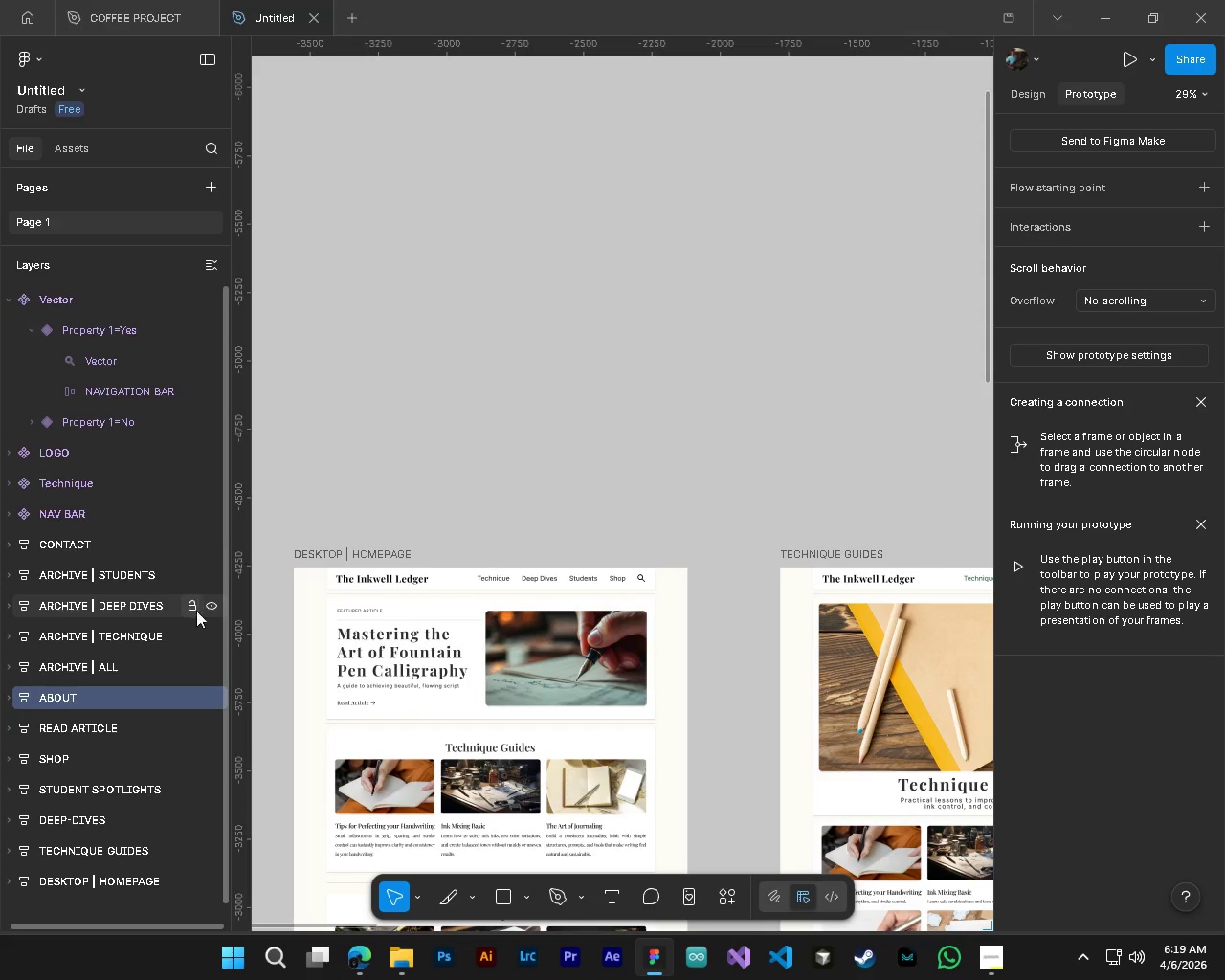 
hold_key(key=ControlLeft, duration=1.03)
left_click([840, 583])
 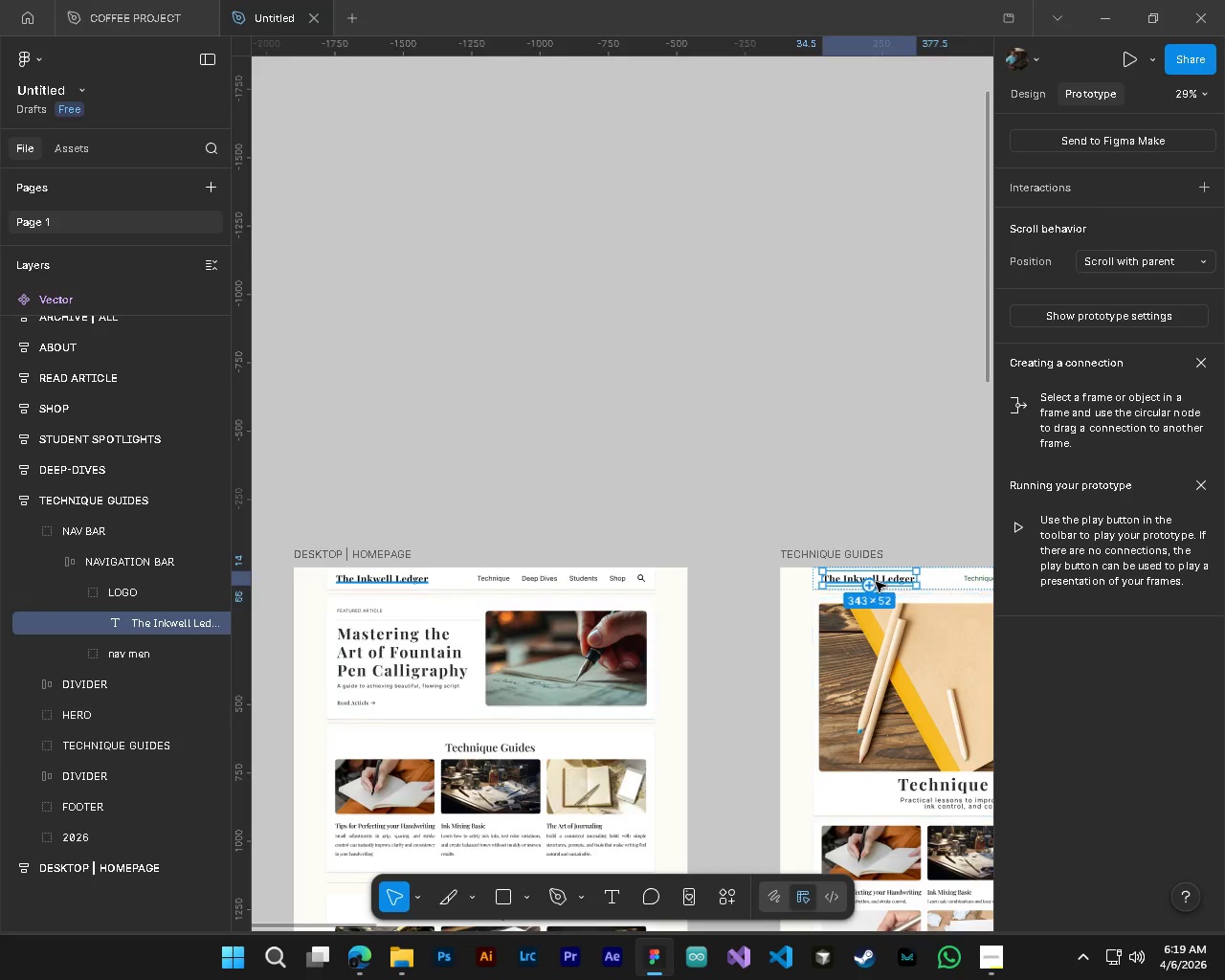 
hold_key(key=ControlLeft, duration=0.41)
 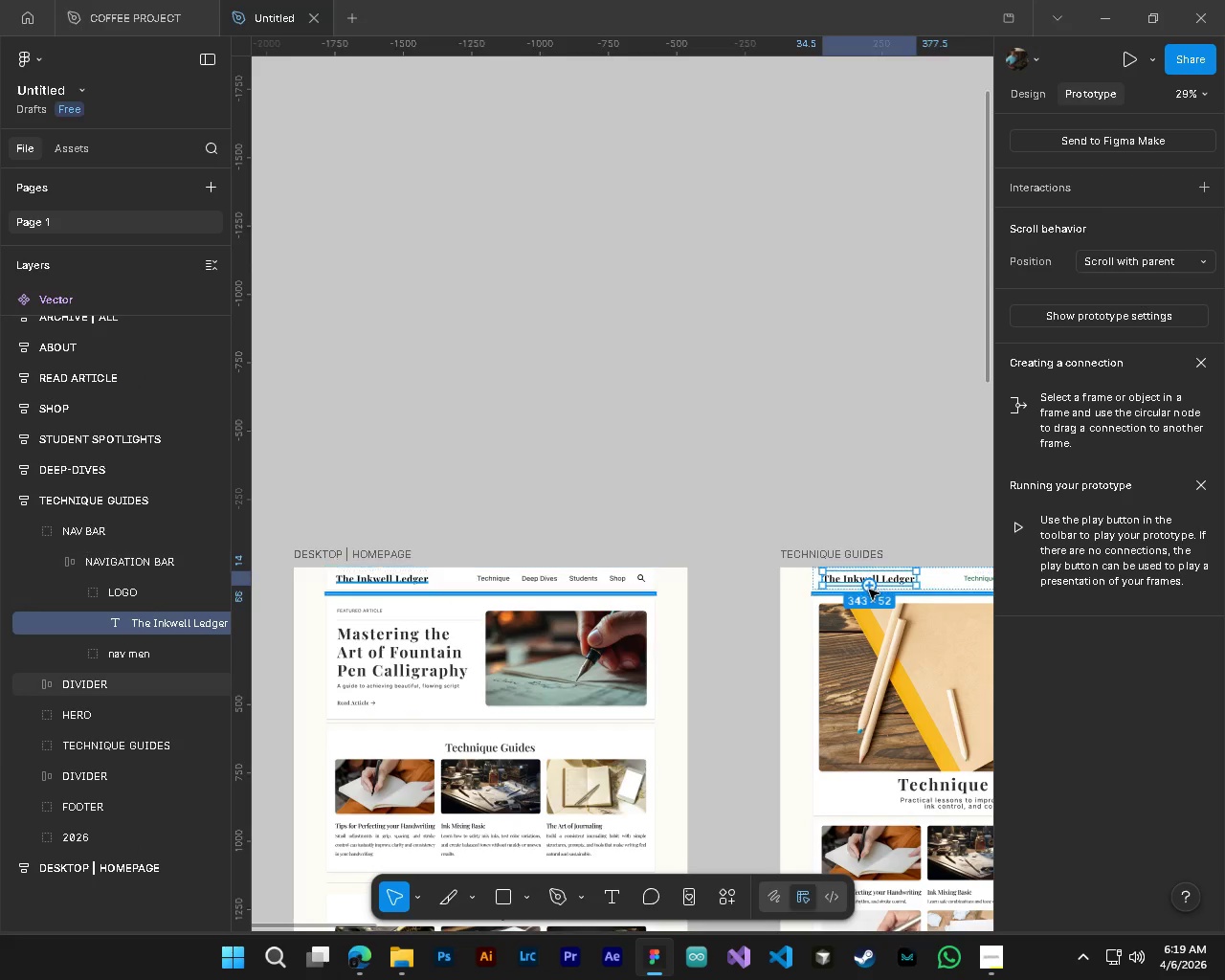 
key(Alt+Control+AltLeft)
 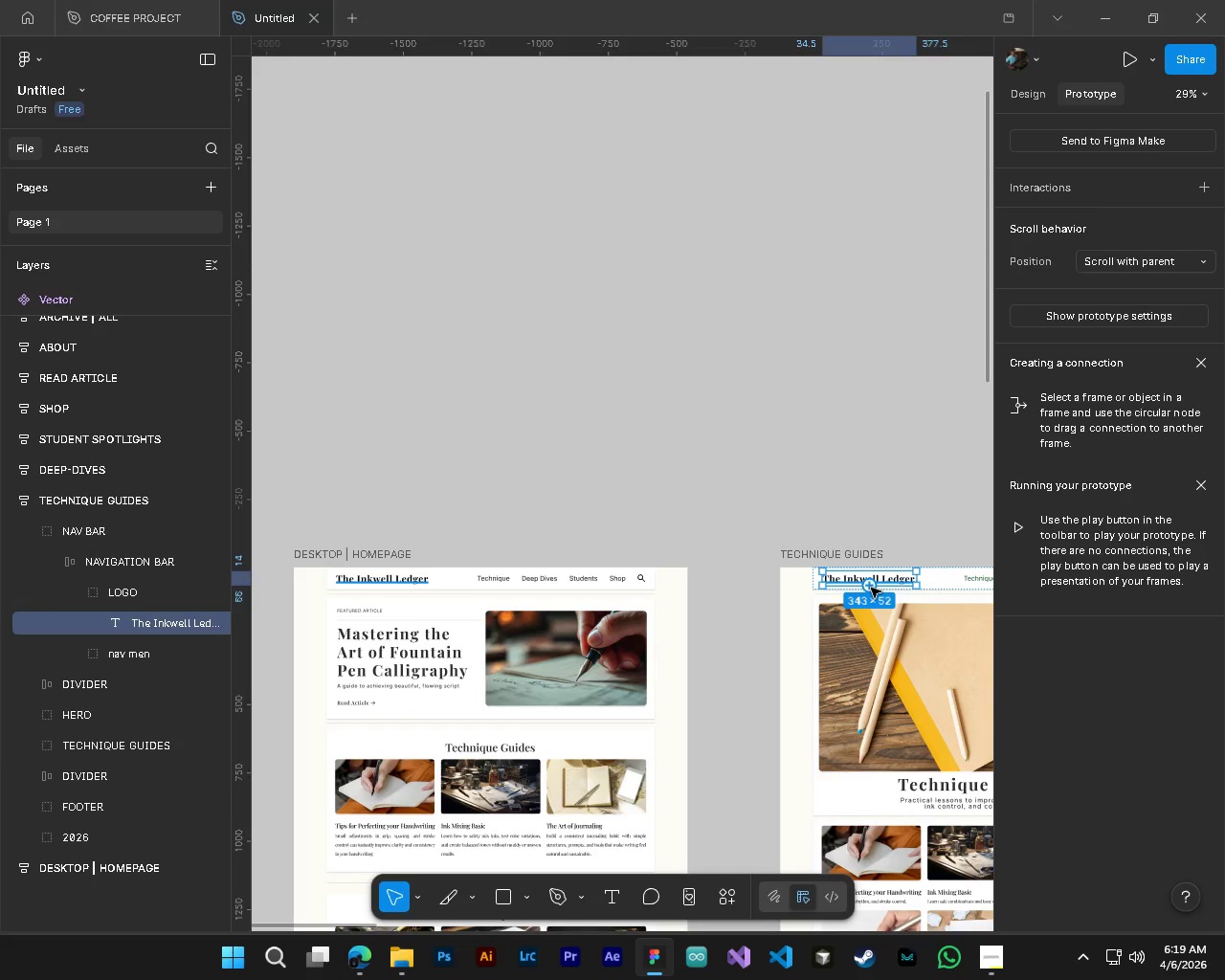 
left_click_drag(start_coordinate=[871, 588], to_coordinate=[687, 811])
 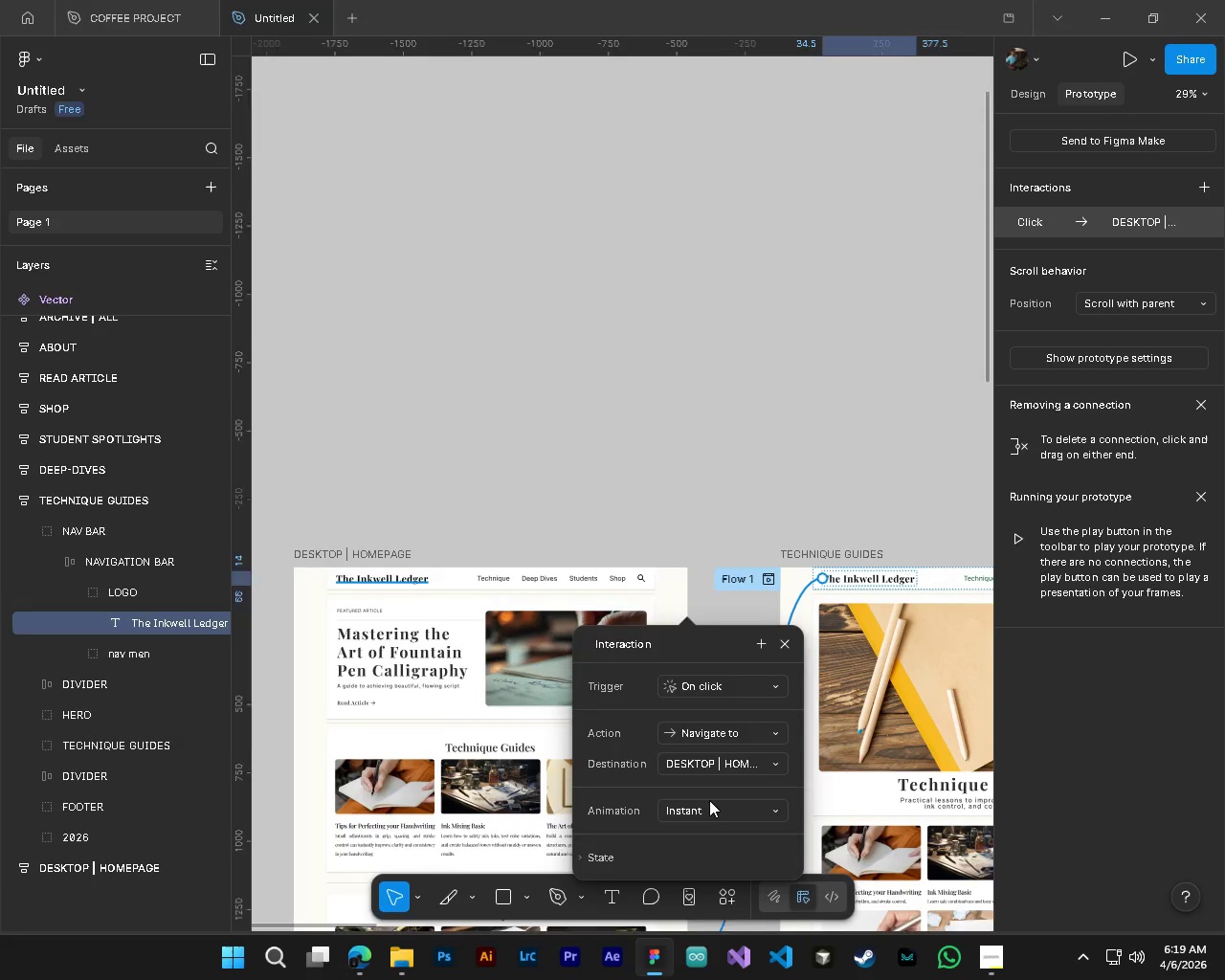 
scroll: coordinate [744, 571], scroll_direction: down, amount: 13.0
 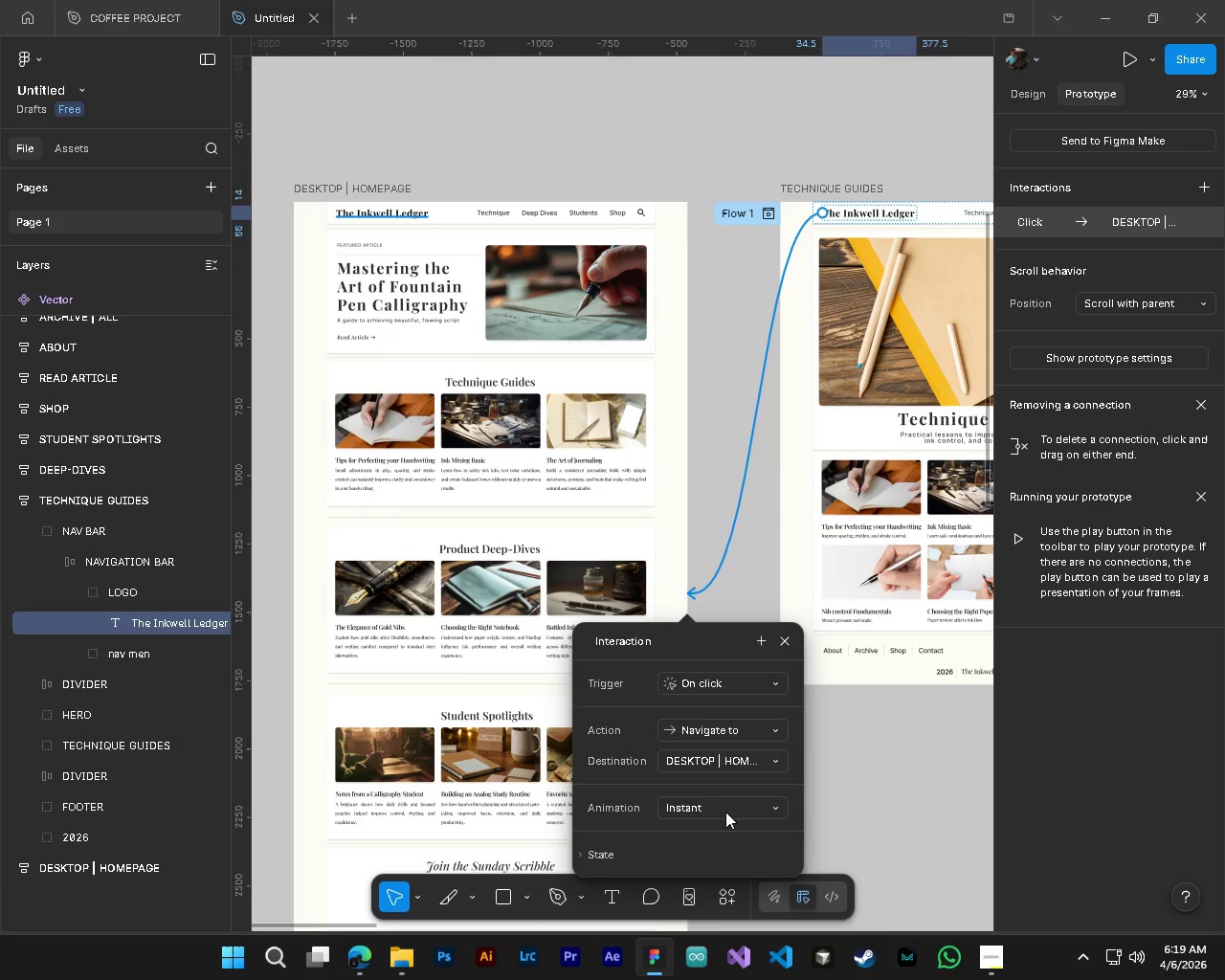 
left_click([724, 812])
 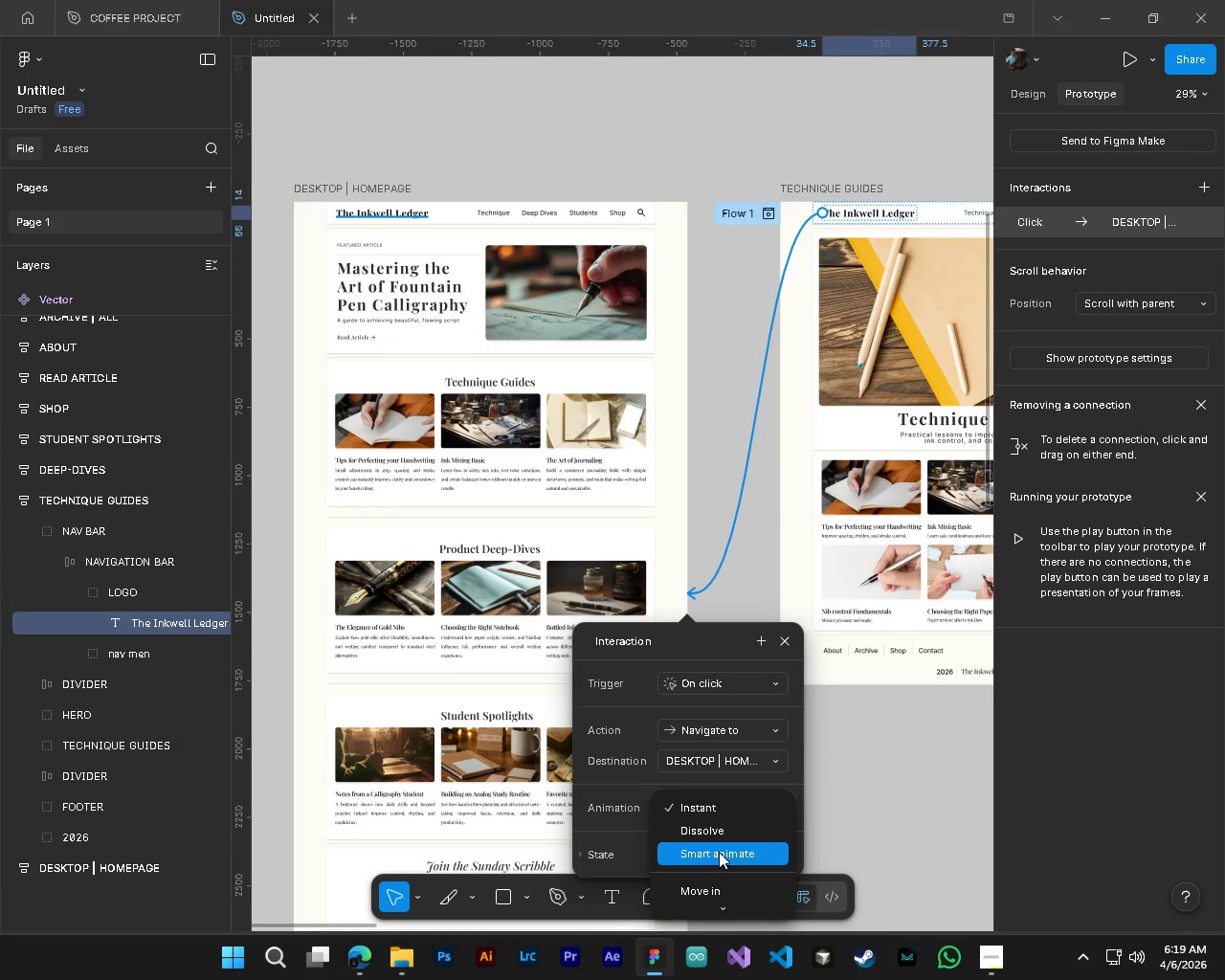 
scroll: coordinate [719, 852], scroll_direction: down, amount: 2.0
 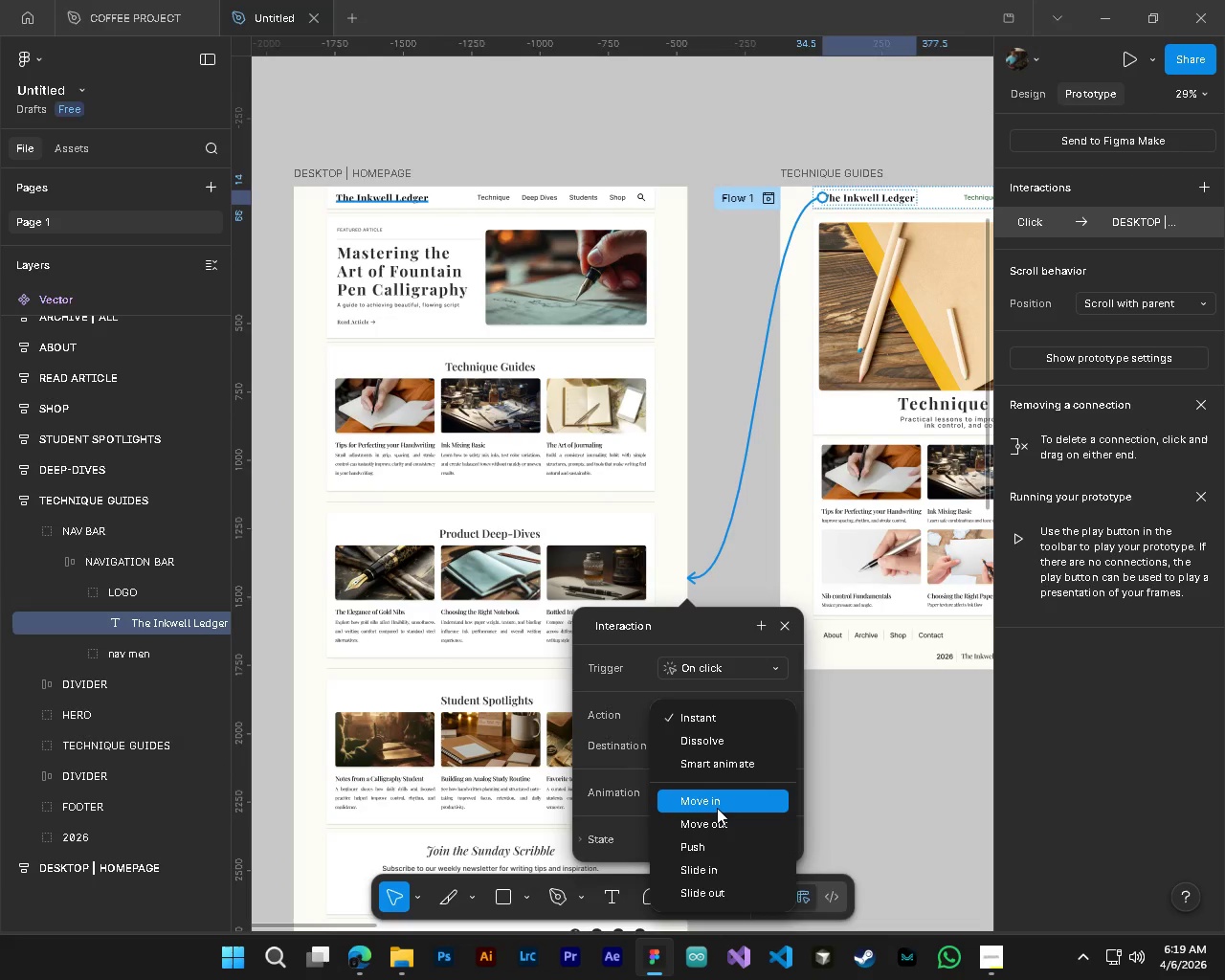 
wait(5.3)
 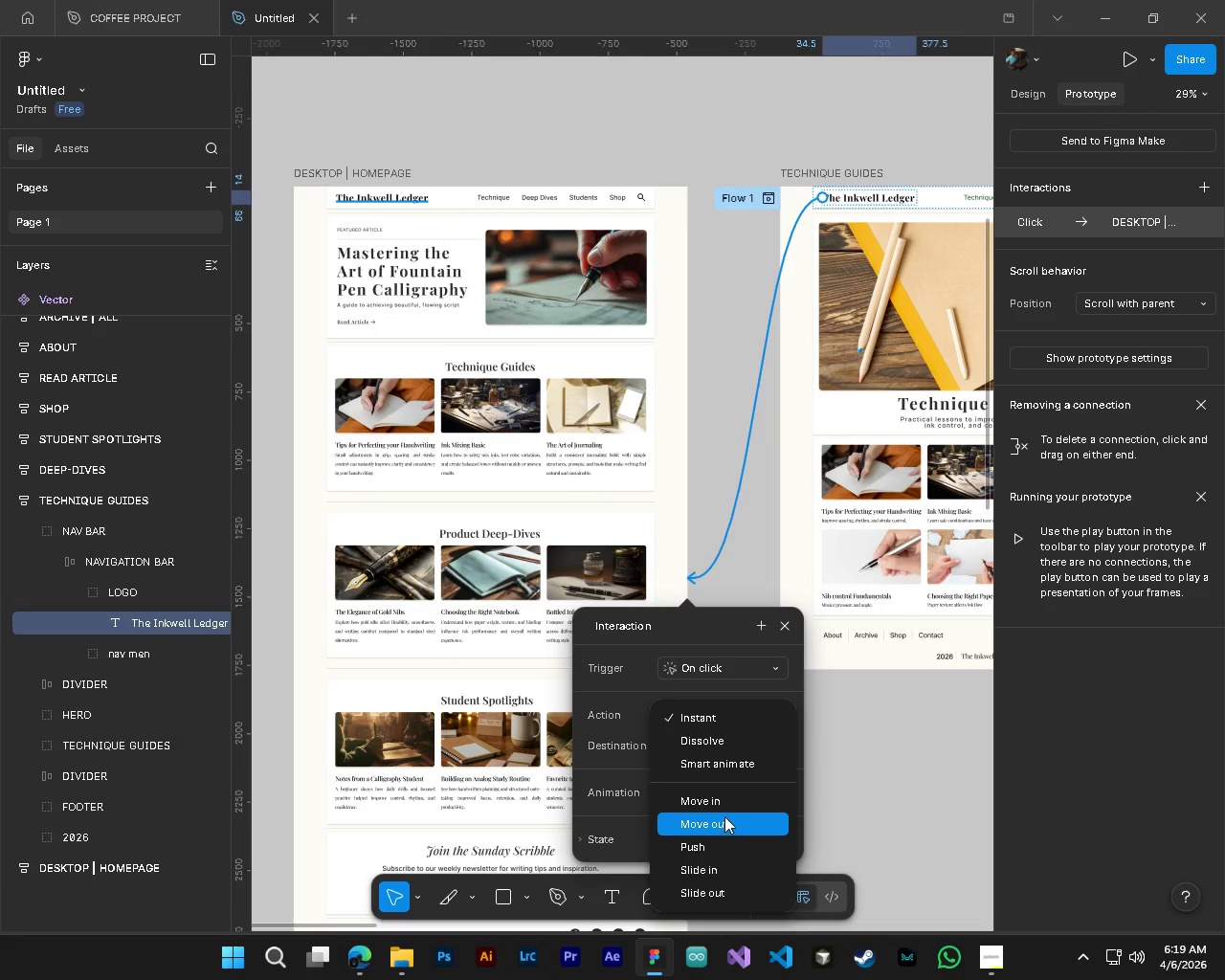 
left_click([720, 761])
 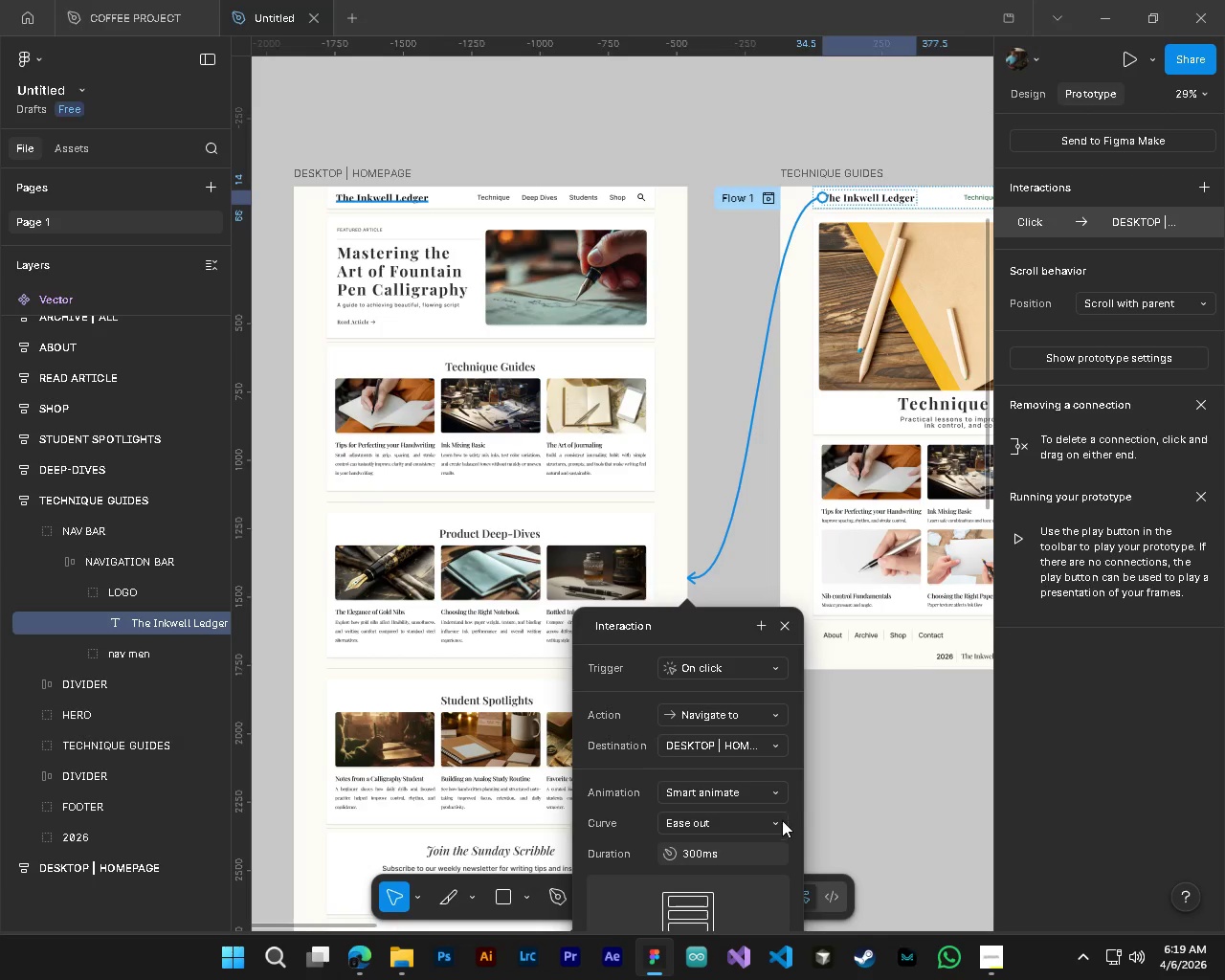 
scroll: coordinate [765, 834], scroll_direction: down, amount: 6.0
 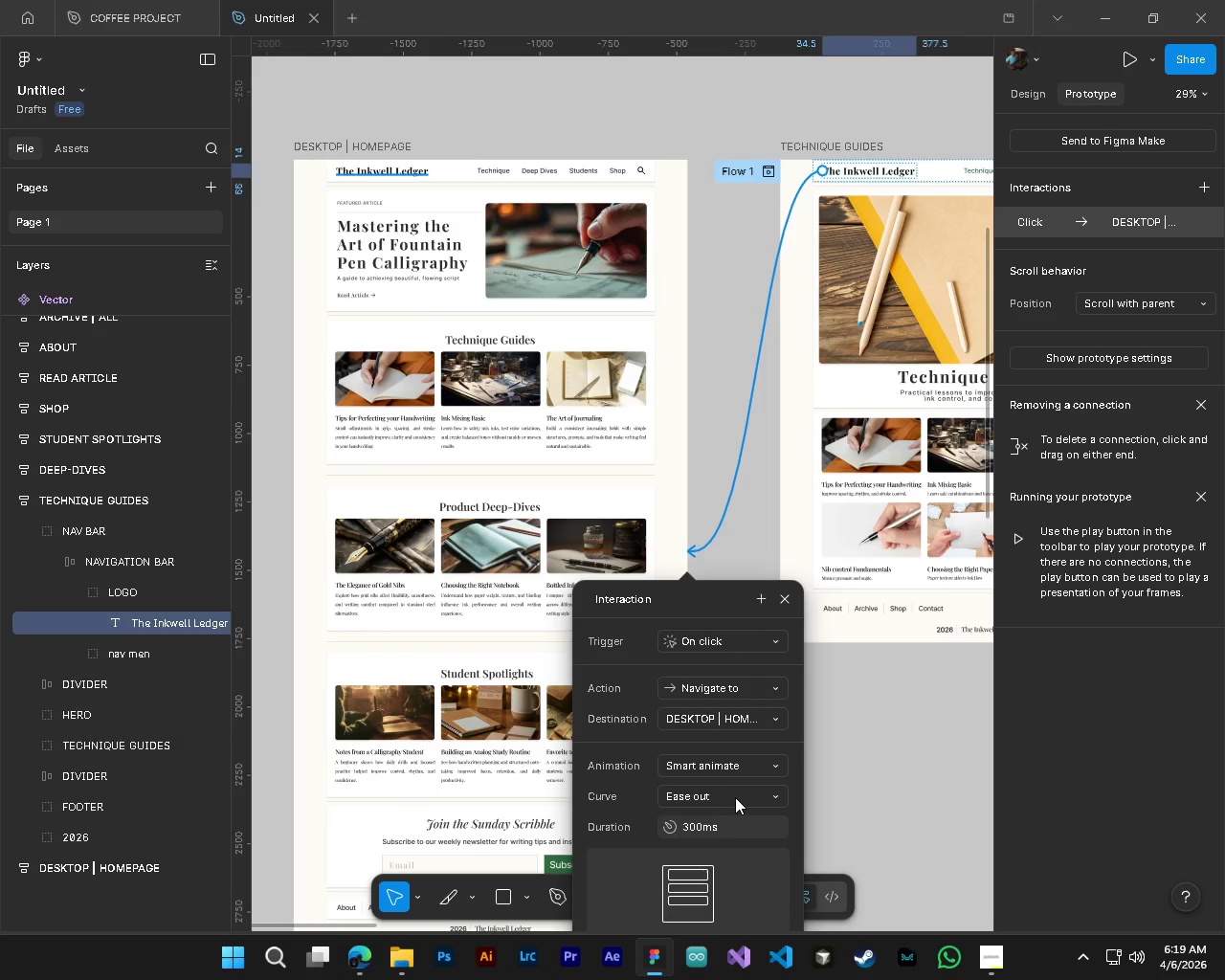 
left_click([735, 797])
 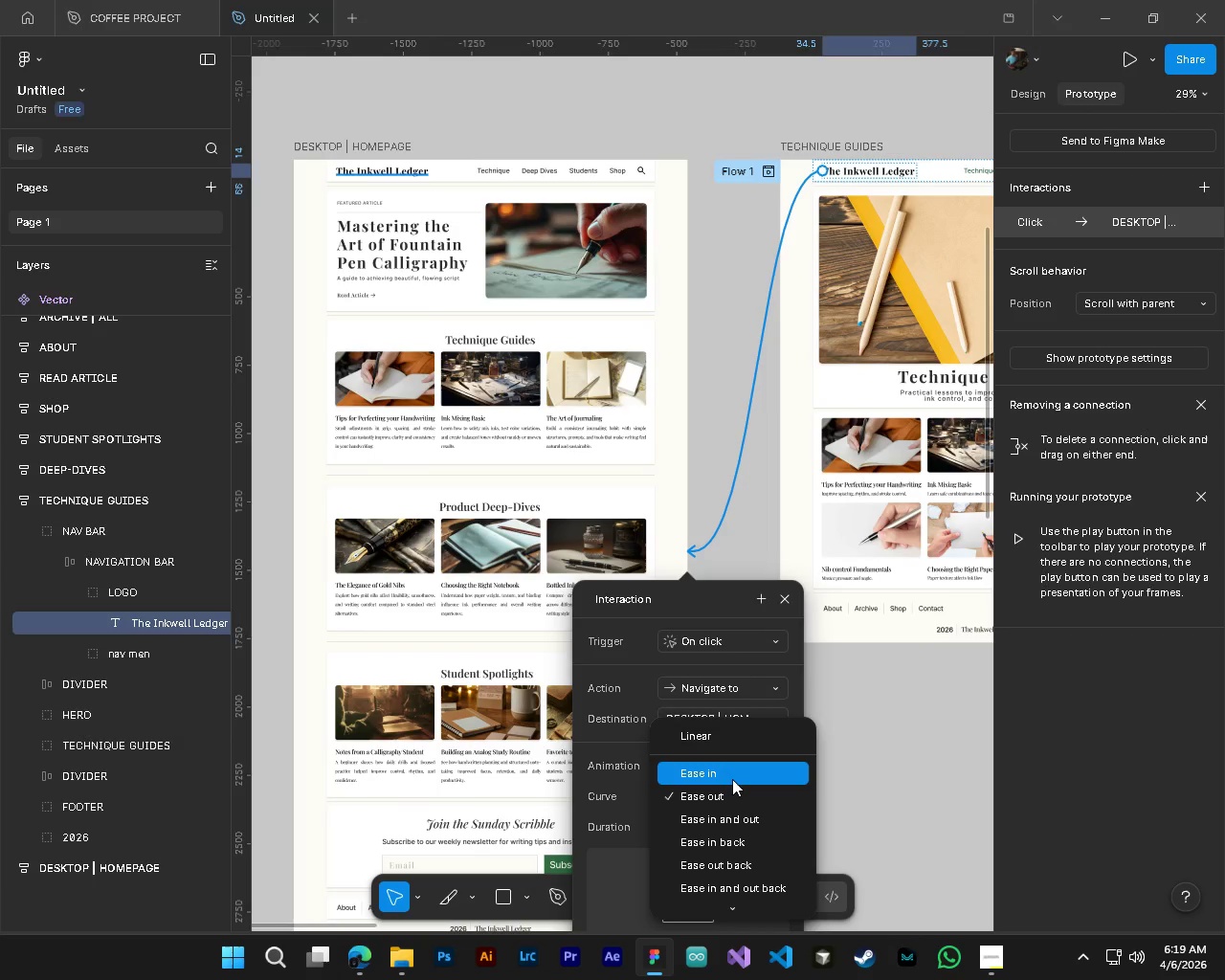 
left_click([732, 779])
 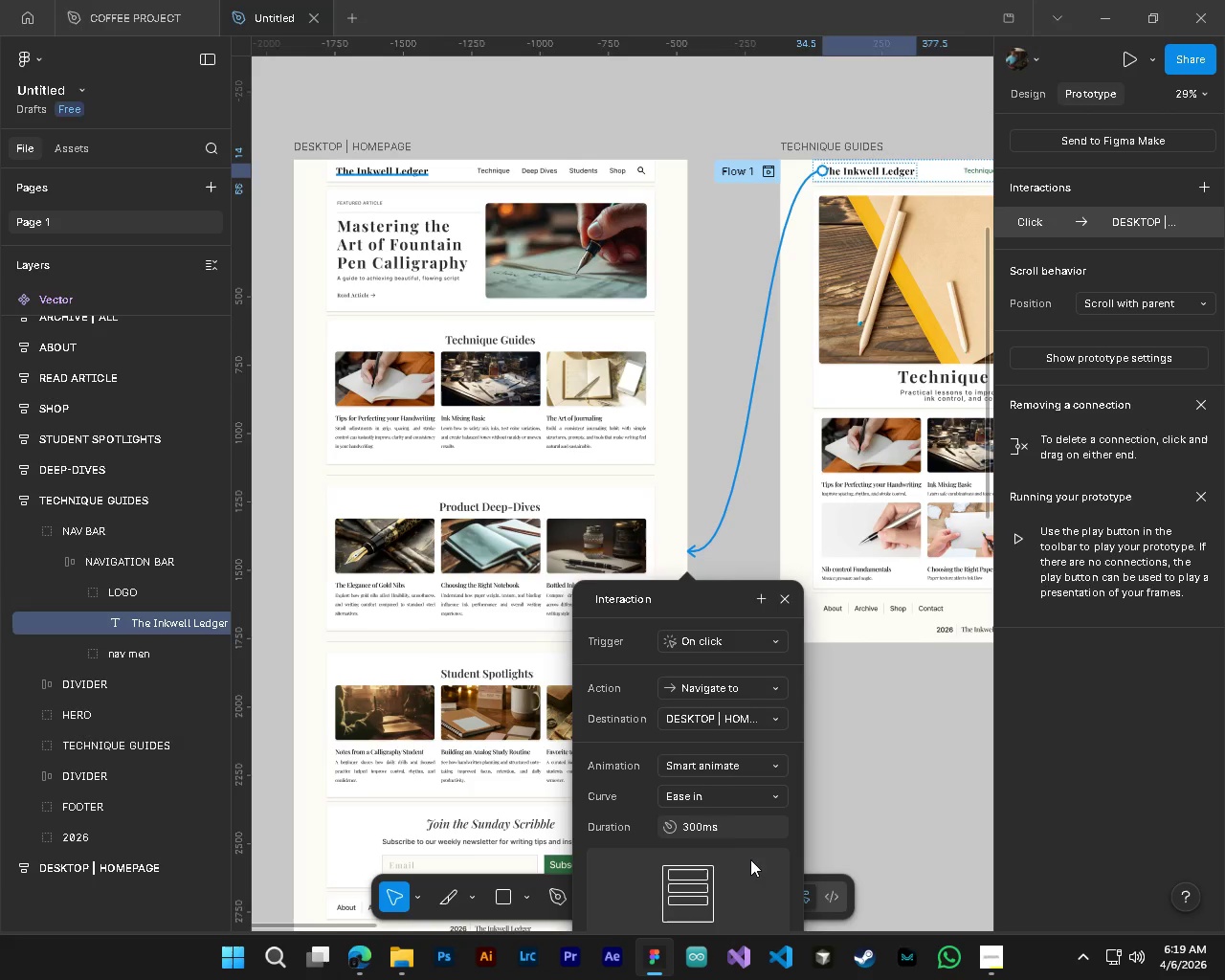 
scroll: coordinate [746, 863], scroll_direction: down, amount: 4.0
 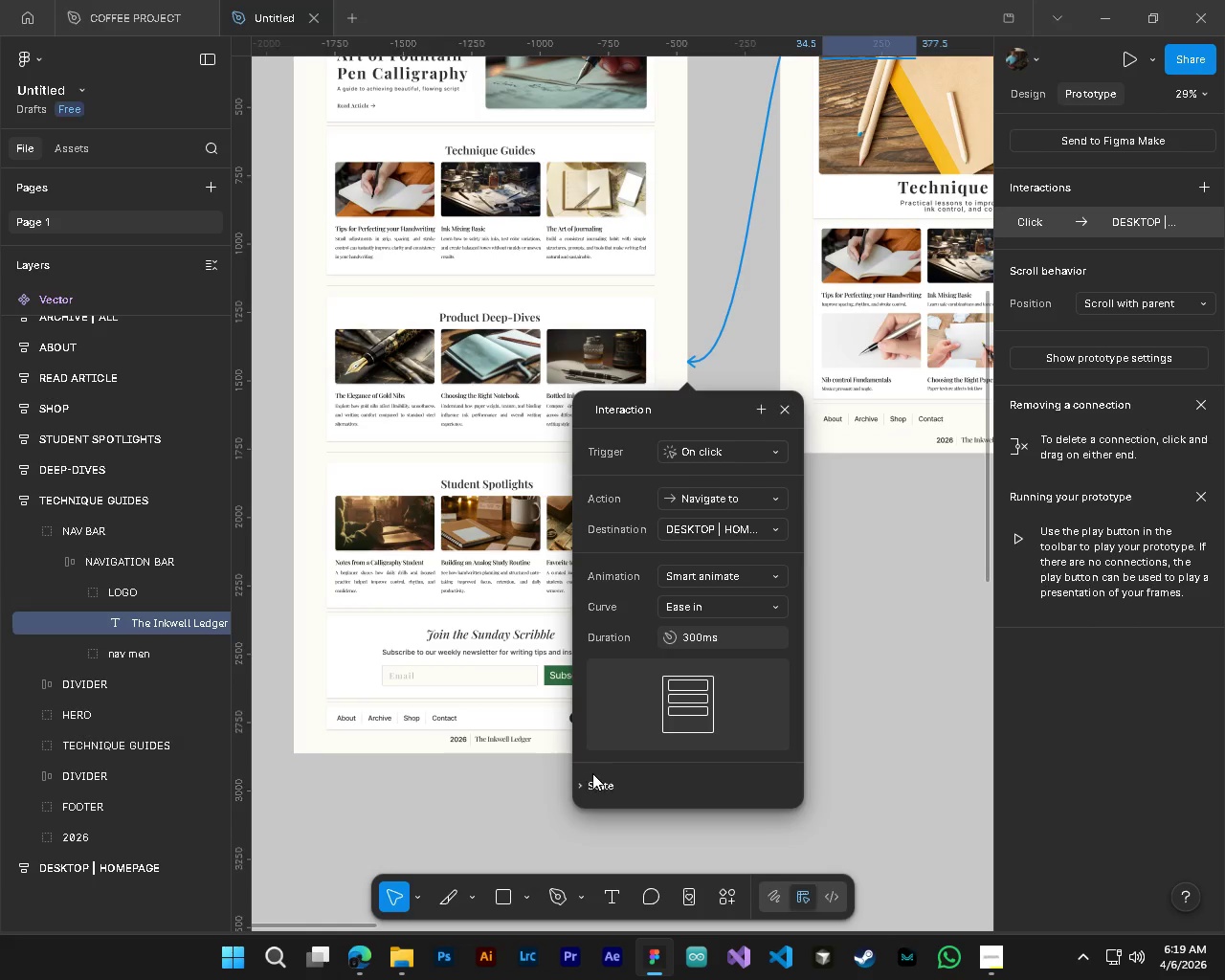 
mouse_move([703, 723])
 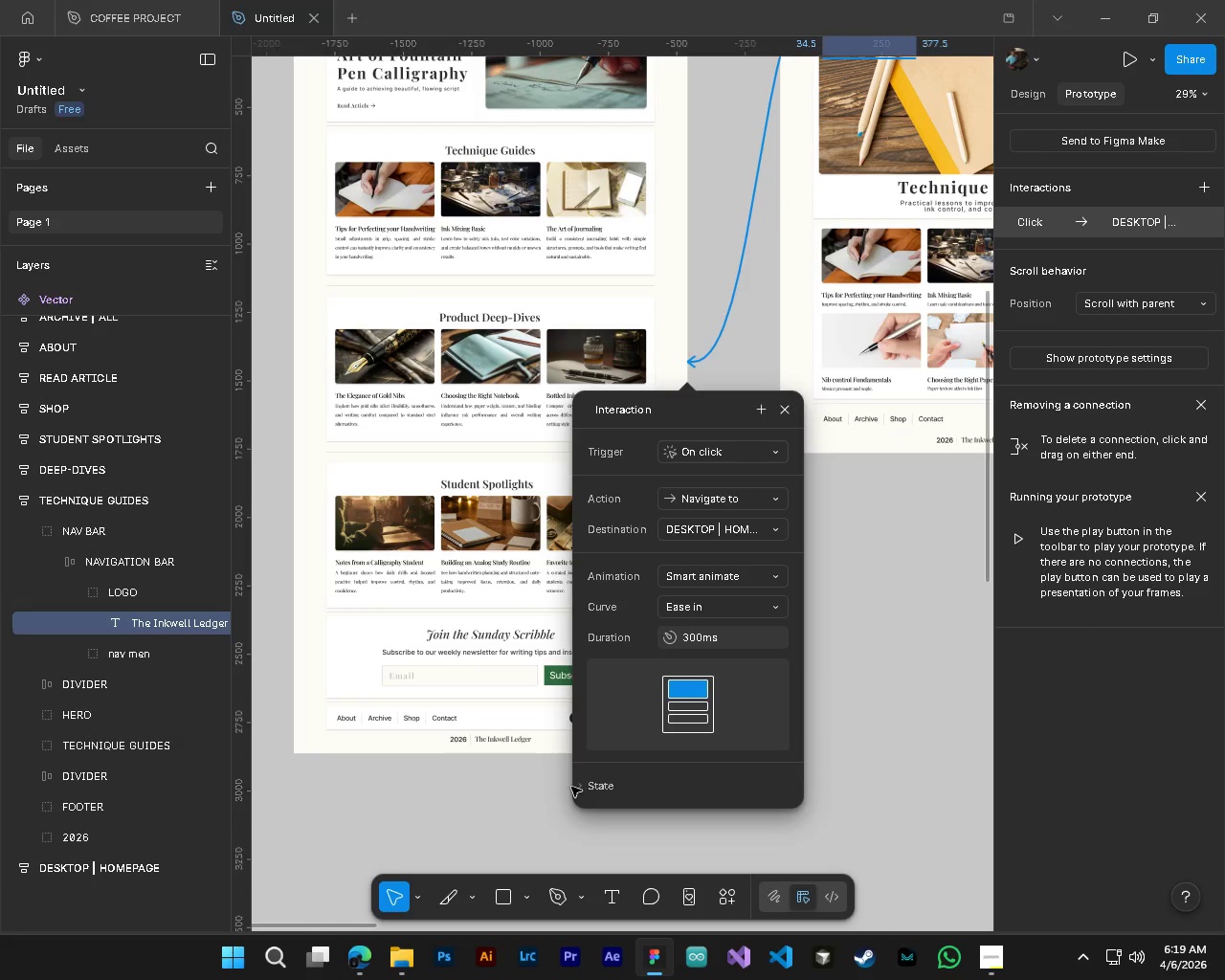 
left_click([580, 789])
 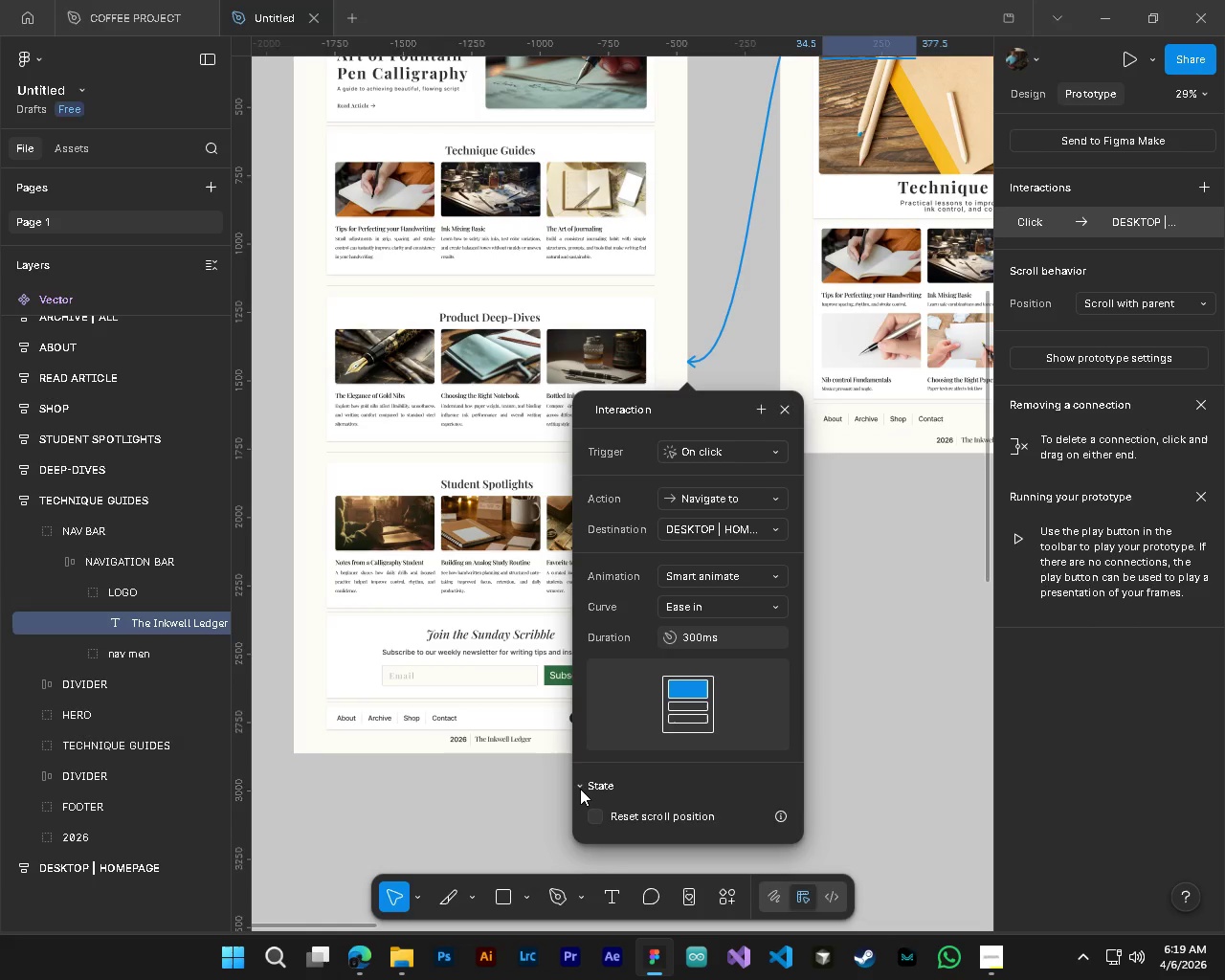 
left_click([580, 789])
 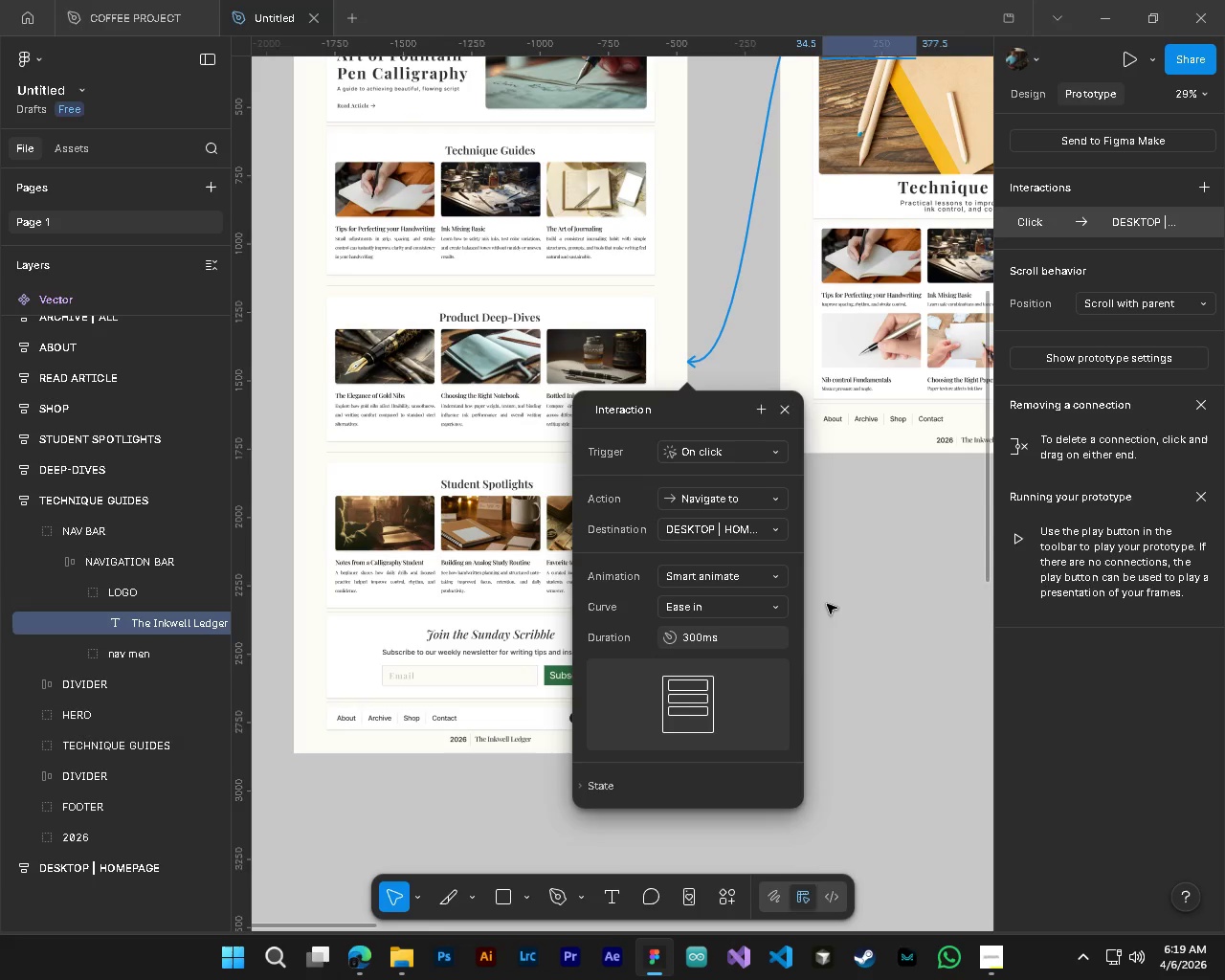 
left_click([891, 576])
 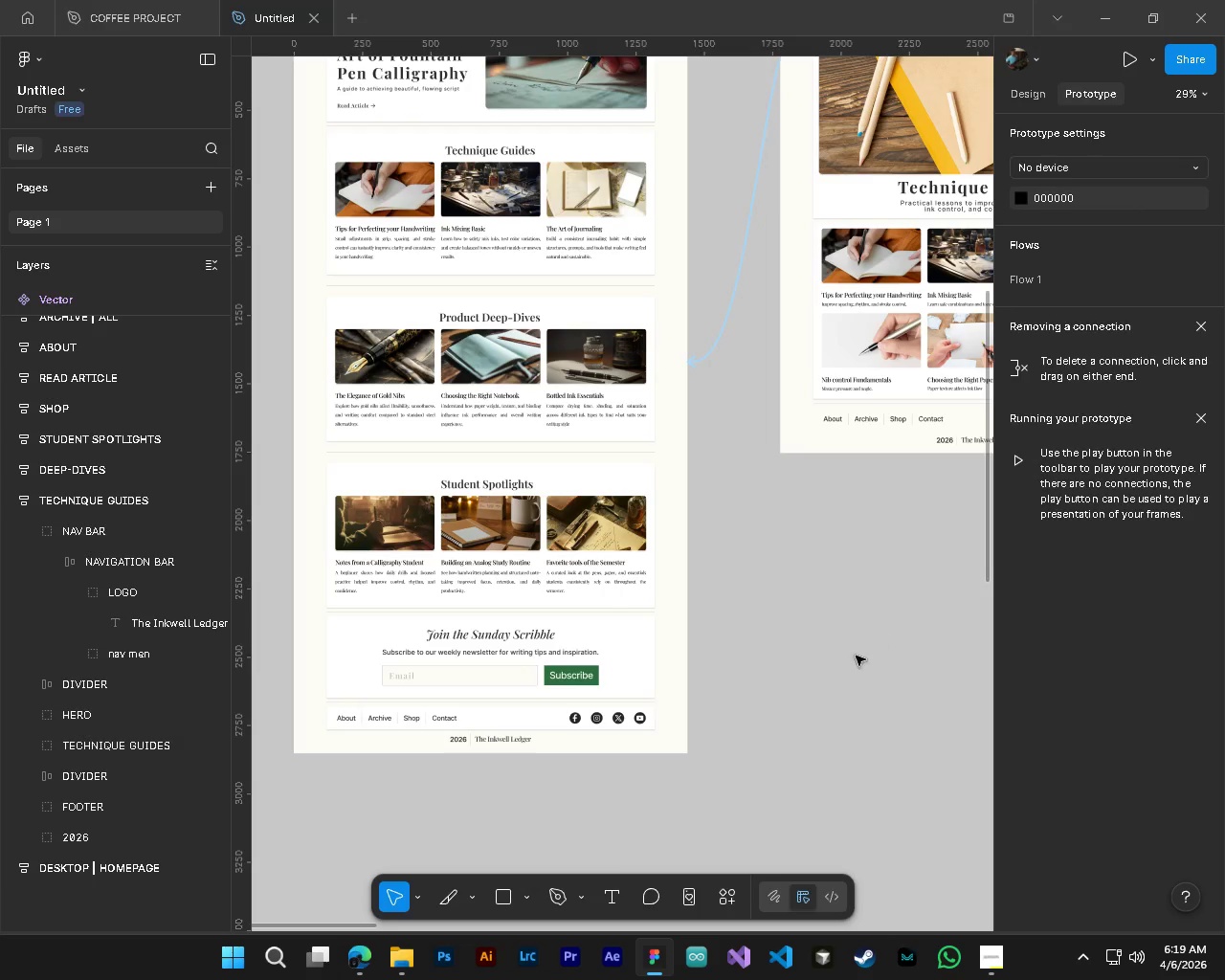 
key(Alt+Control+AltLeft)
 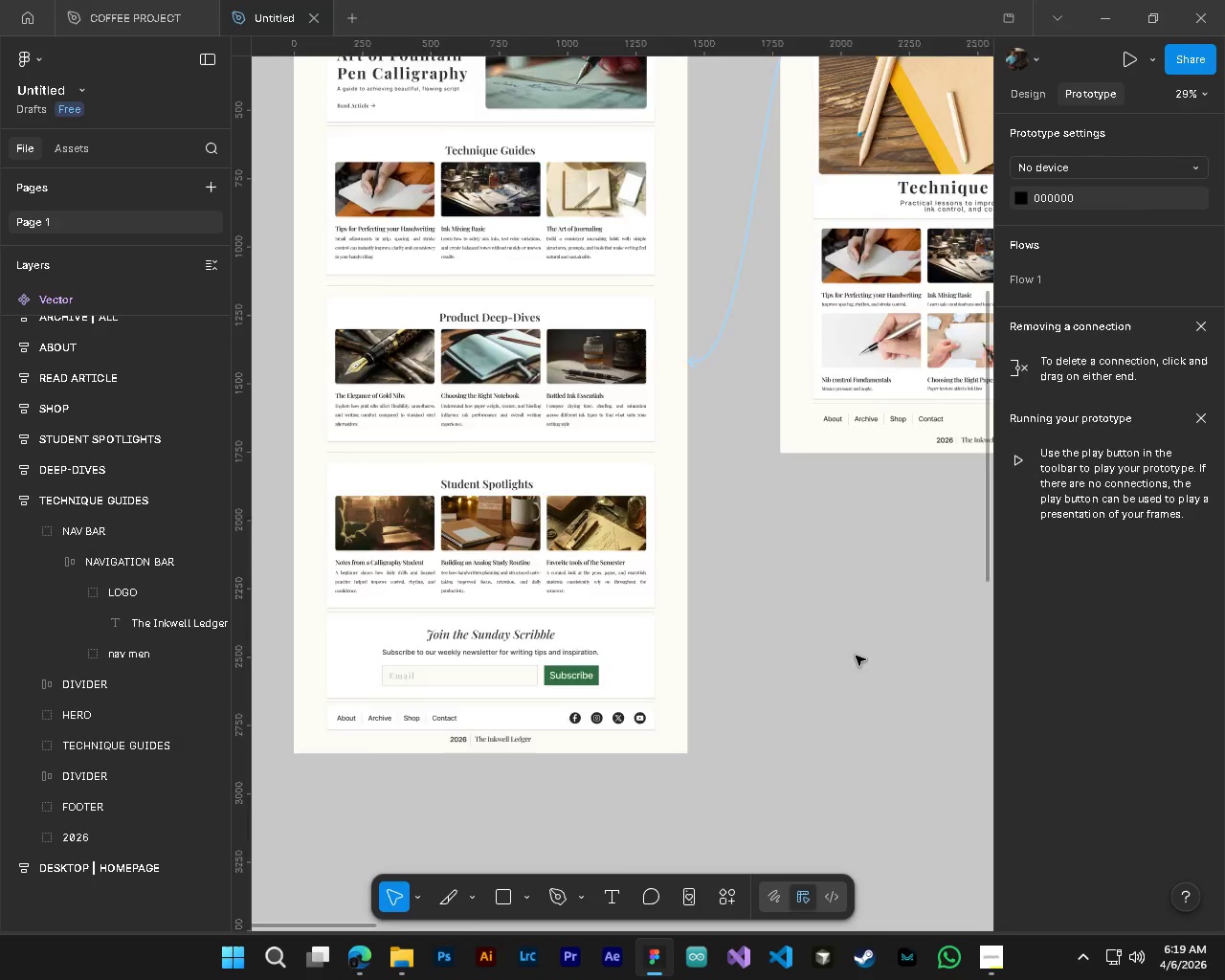 
hold_key(key=ControlLeft, duration=0.36)
hold_key(key=AltLeft, duration=0.33)
hold_key(key=ShiftLeft, duration=1.52)
scroll: coordinate [855, 657], scroll_direction: down, amount: 5.0
 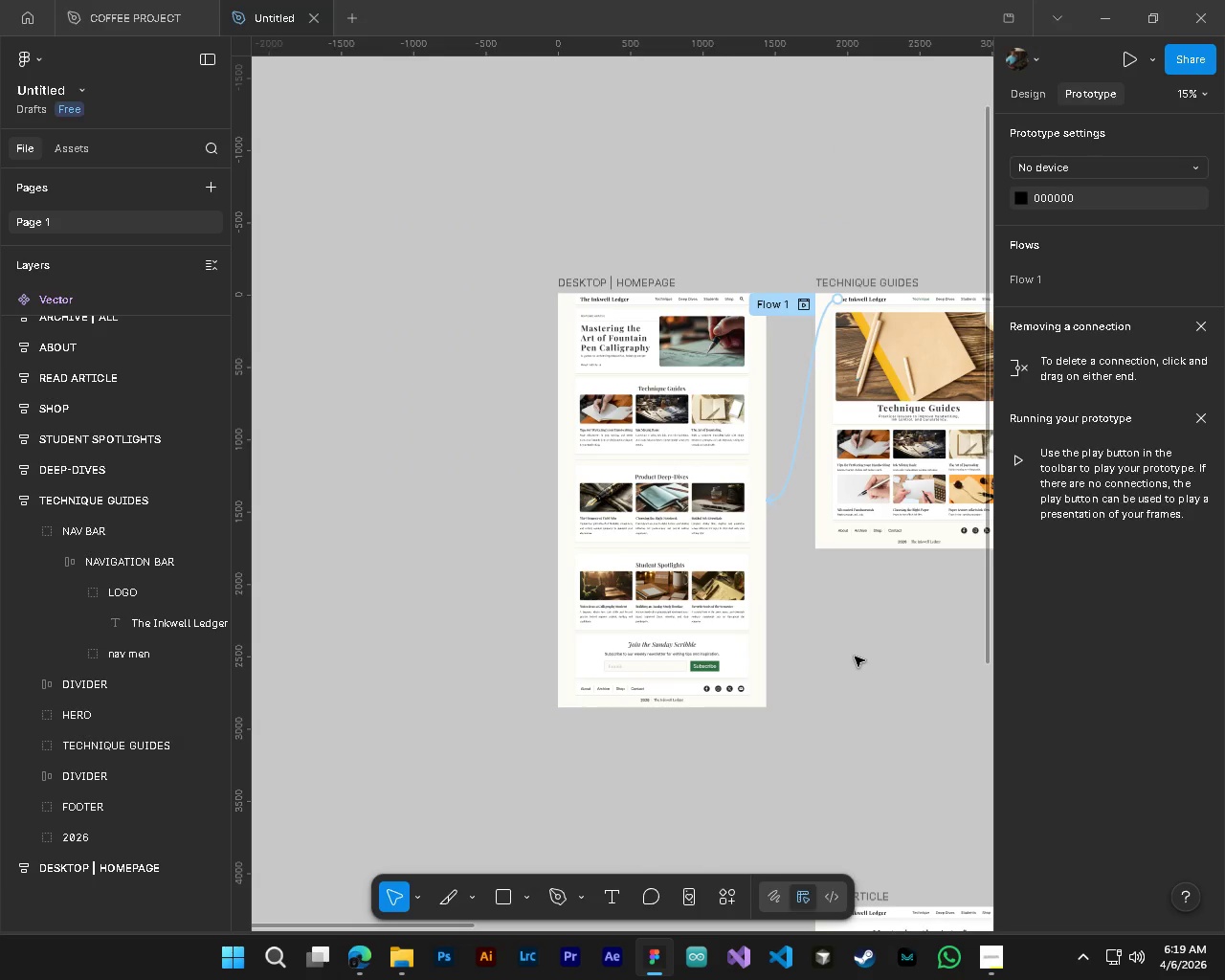 
key(Shift+ShiftLeft)
 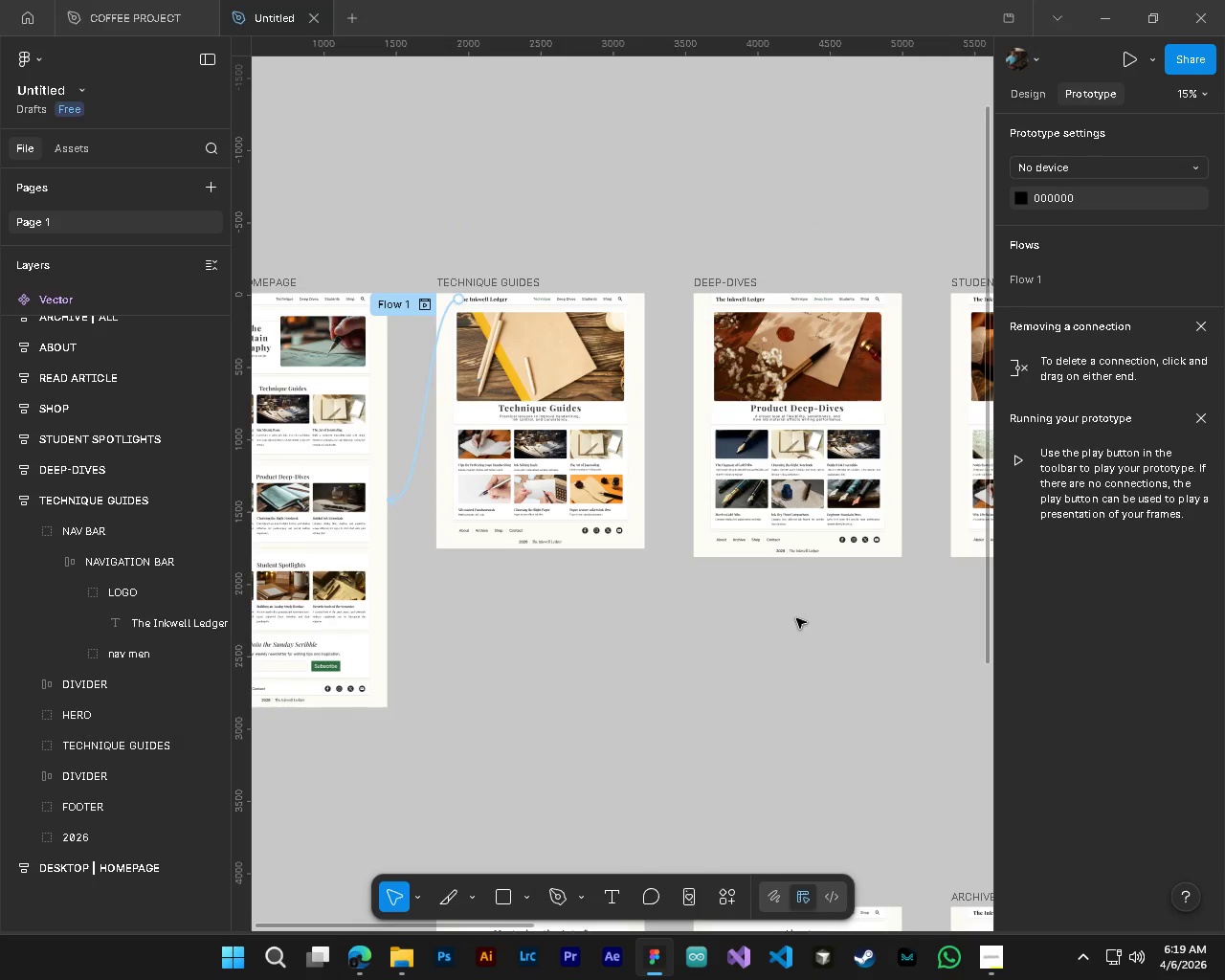 
key(Shift+ShiftLeft)
 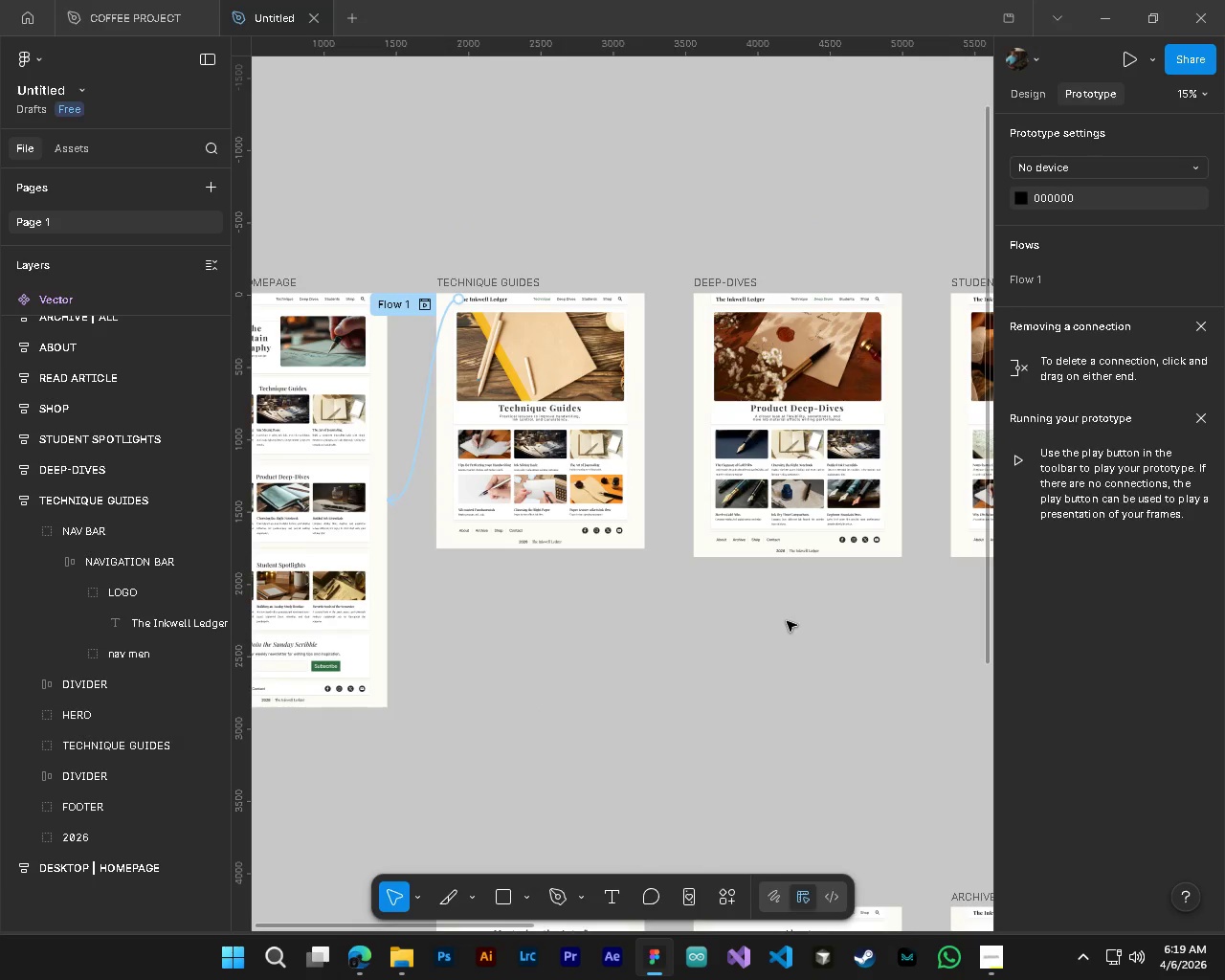 
key(Shift+ShiftLeft)
 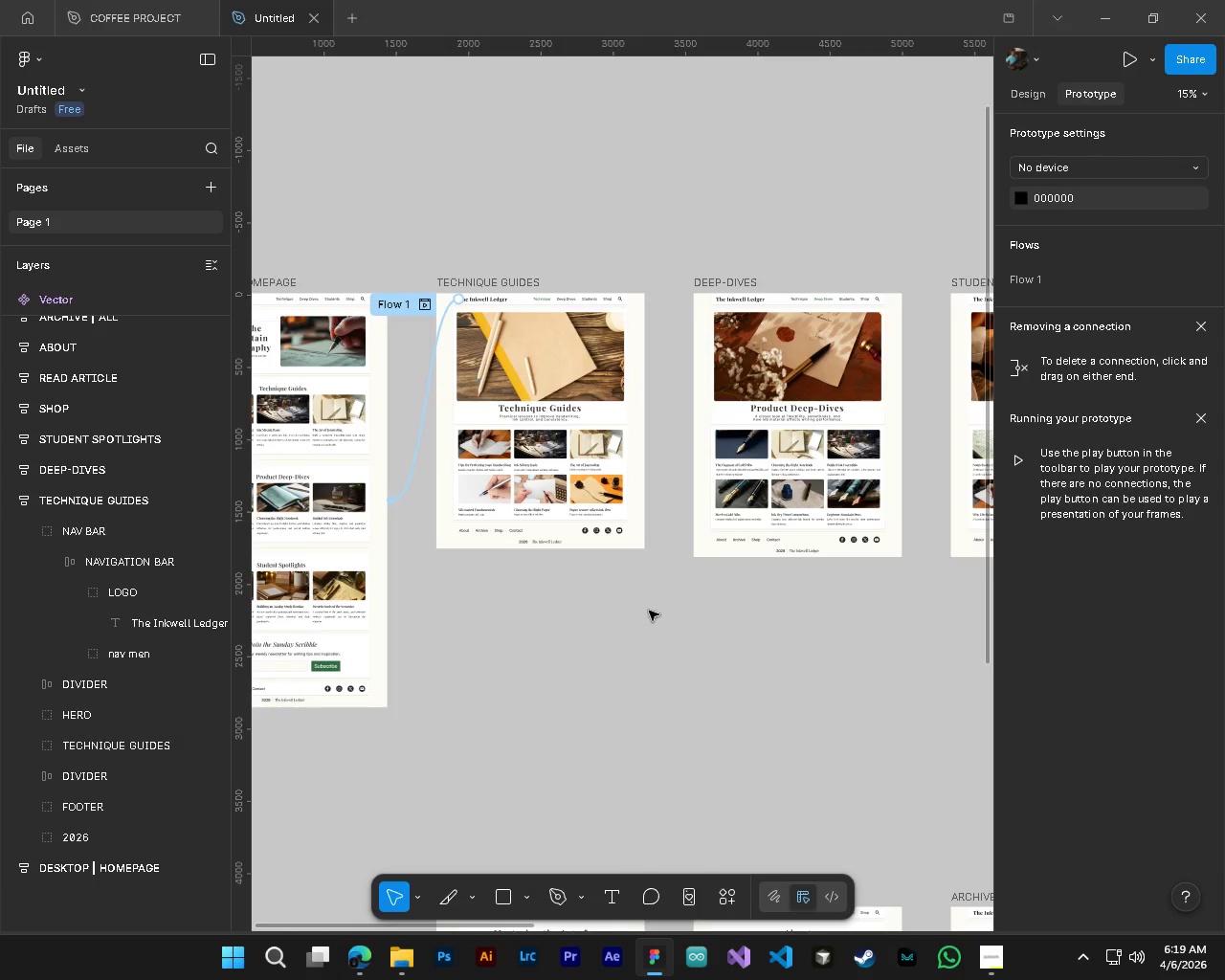 
scroll: coordinate [797, 621], scroll_direction: down, amount: 4.0
 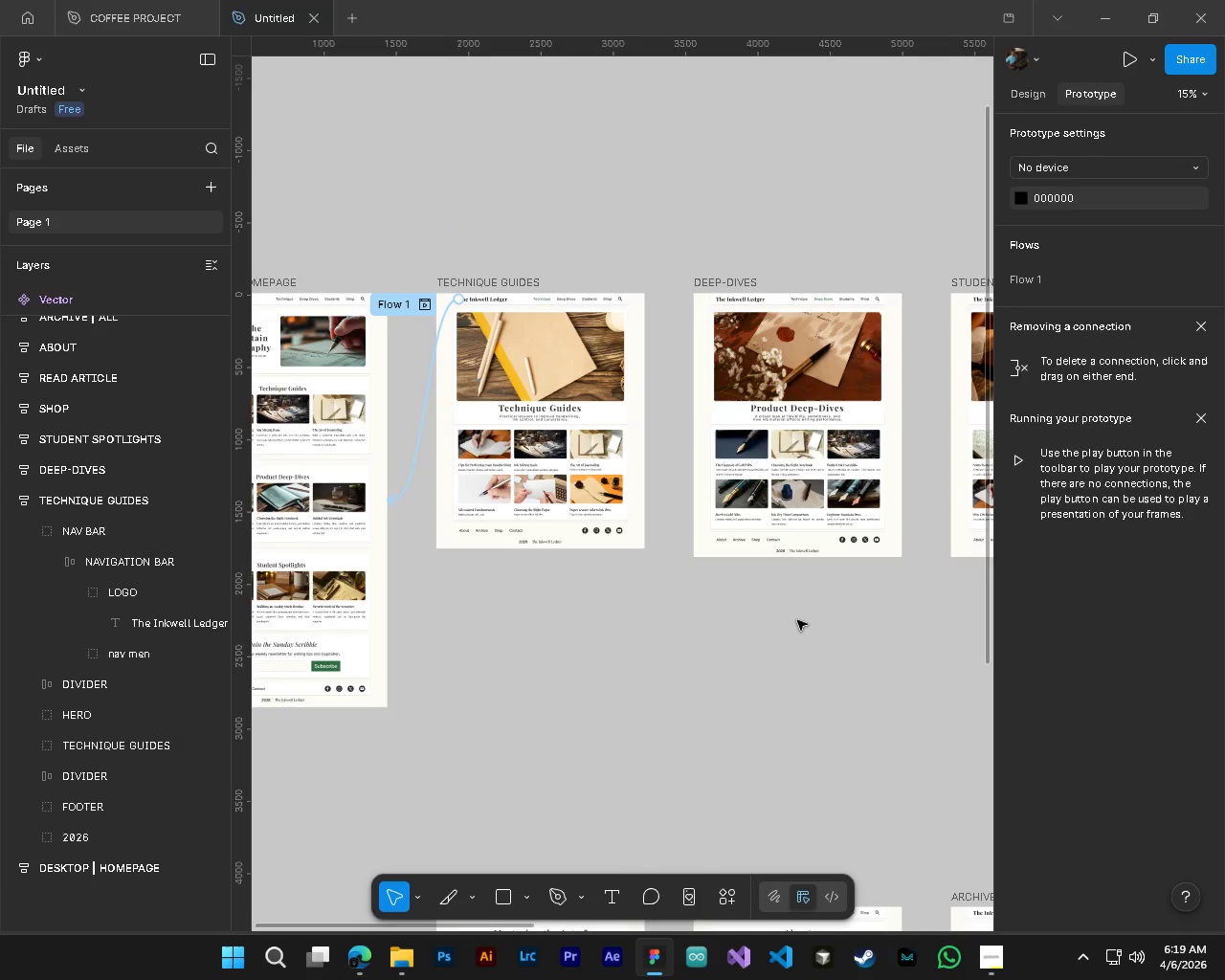 
hold_key(key=ShiftLeft, duration=0.34)
 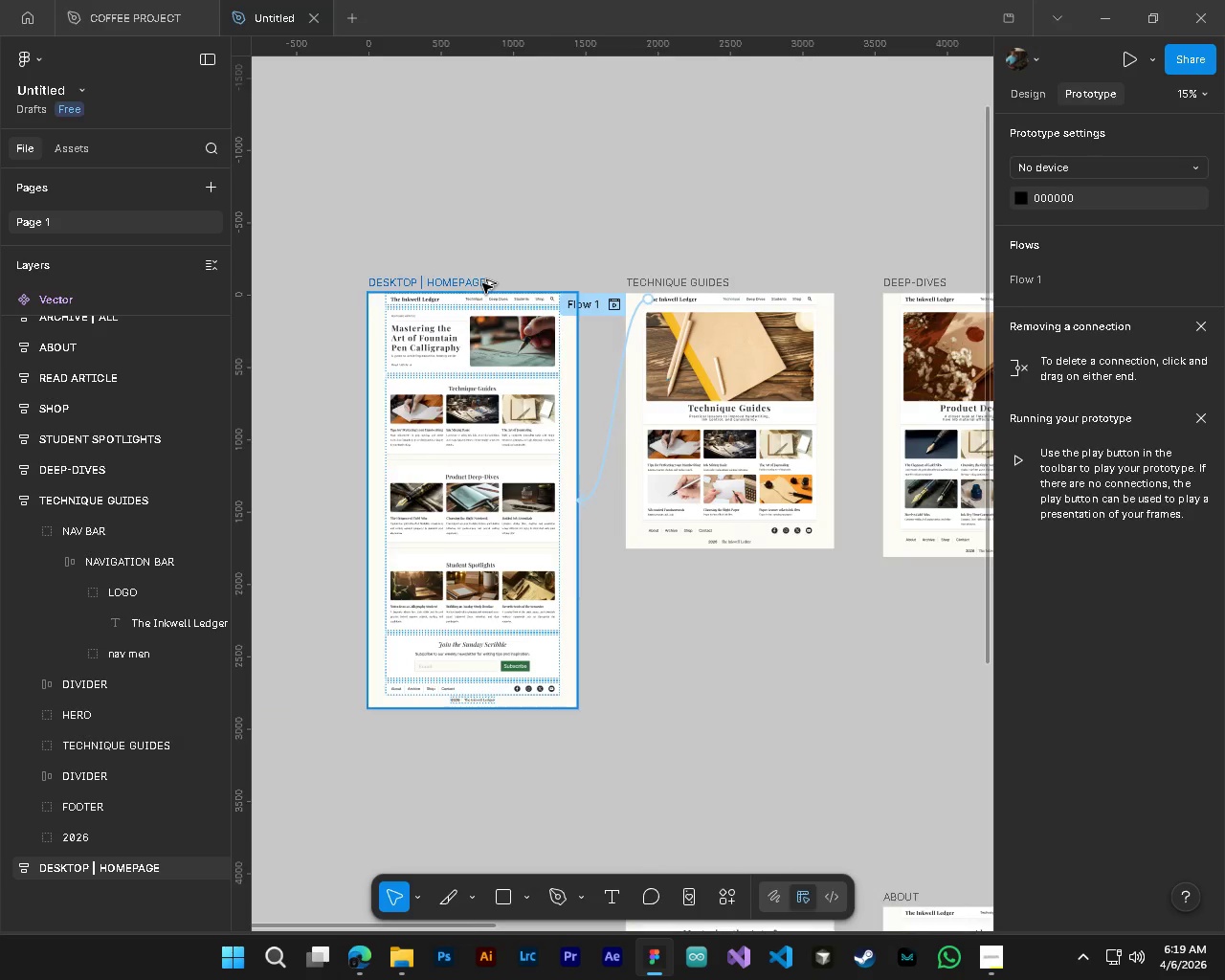 
hold_key(key=ControlLeft, duration=0.67)
 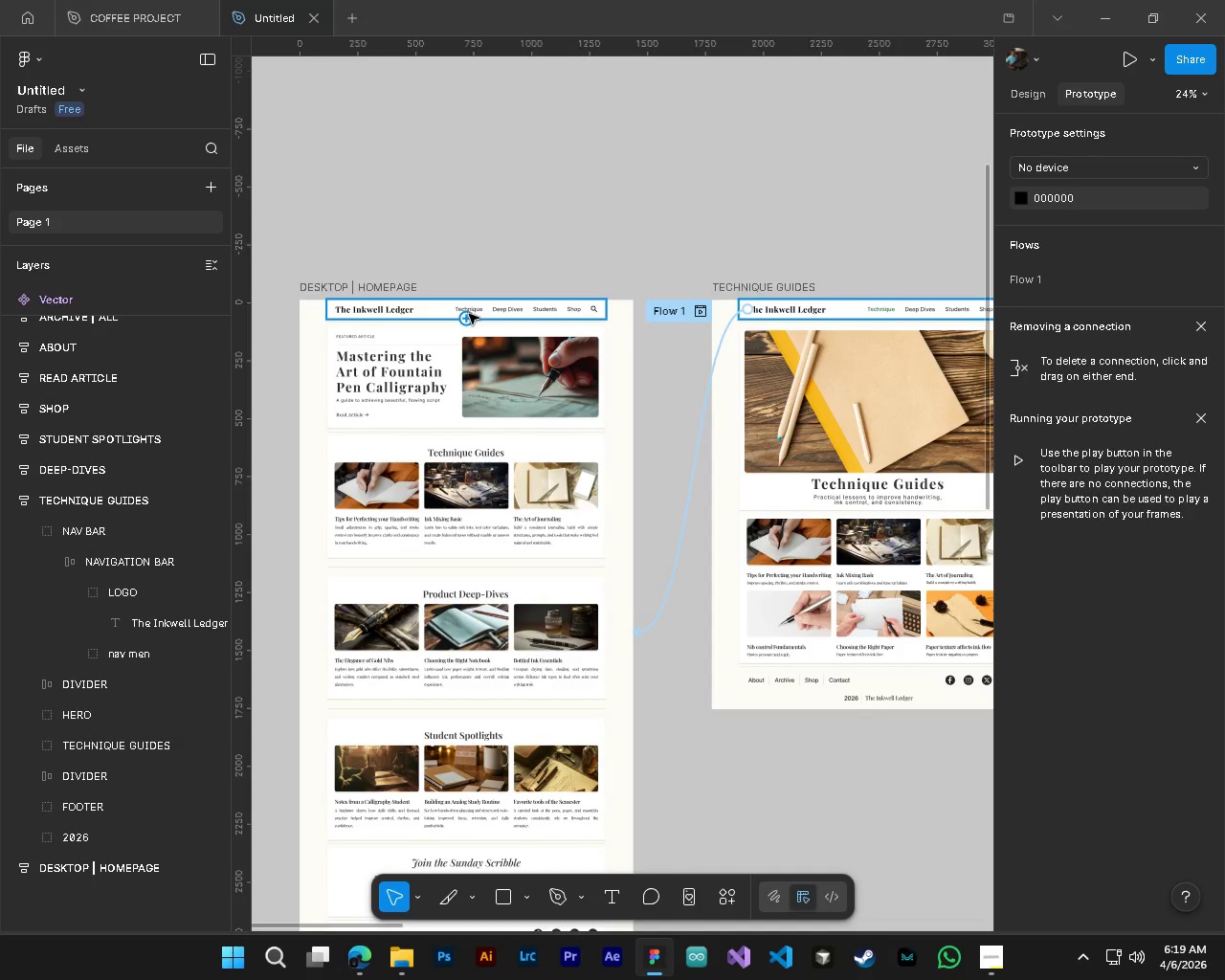 
hold_key(key=AltLeft, duration=0.58)
 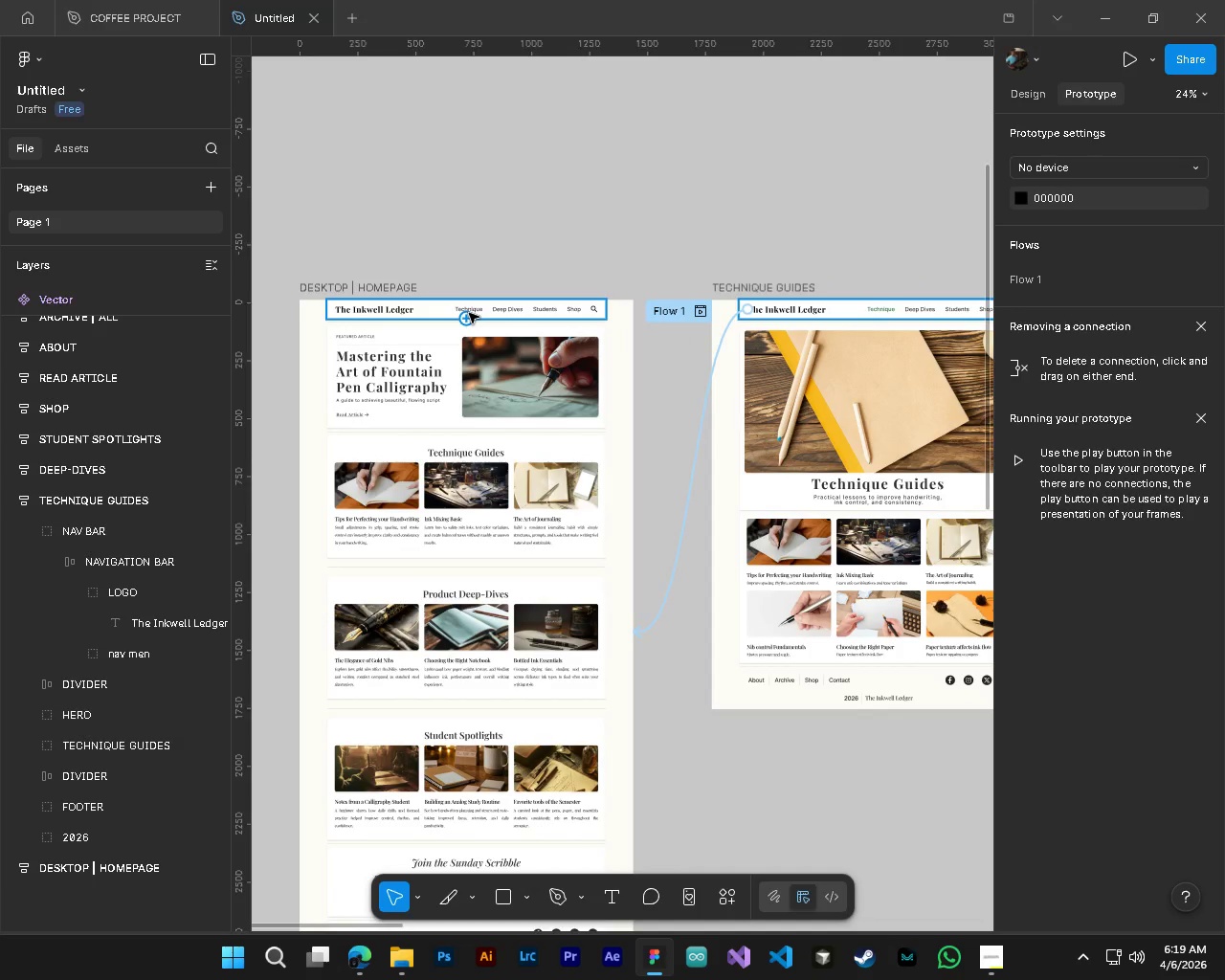 
scroll: coordinate [482, 283], scroll_direction: up, amount: 8.0
 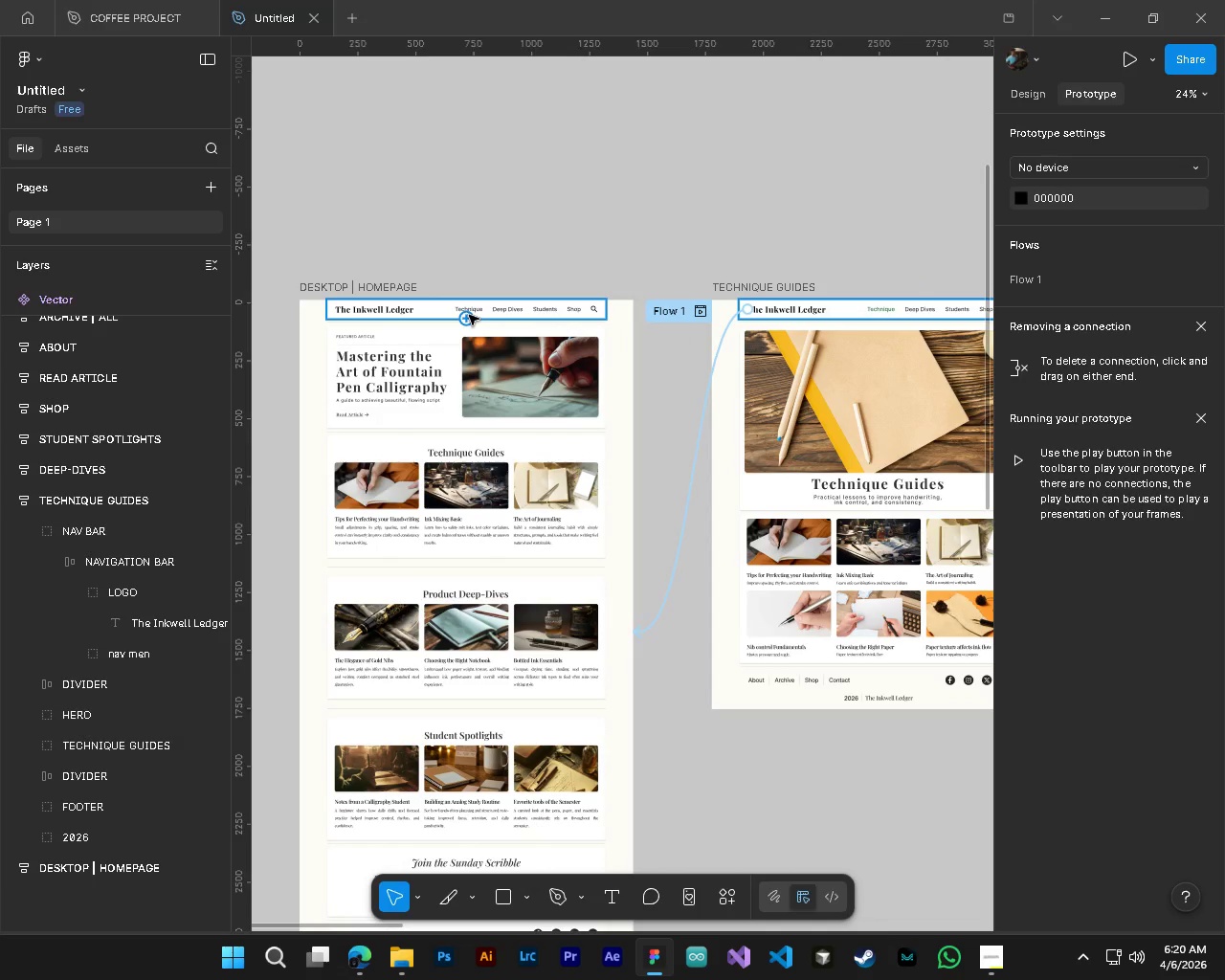 
hold_key(key=ControlLeft, duration=1.3)
hold_key(key=AltLeft, duration=0.39)
scroll: coordinate [460, 235], scroll_direction: up, amount: 4.0
 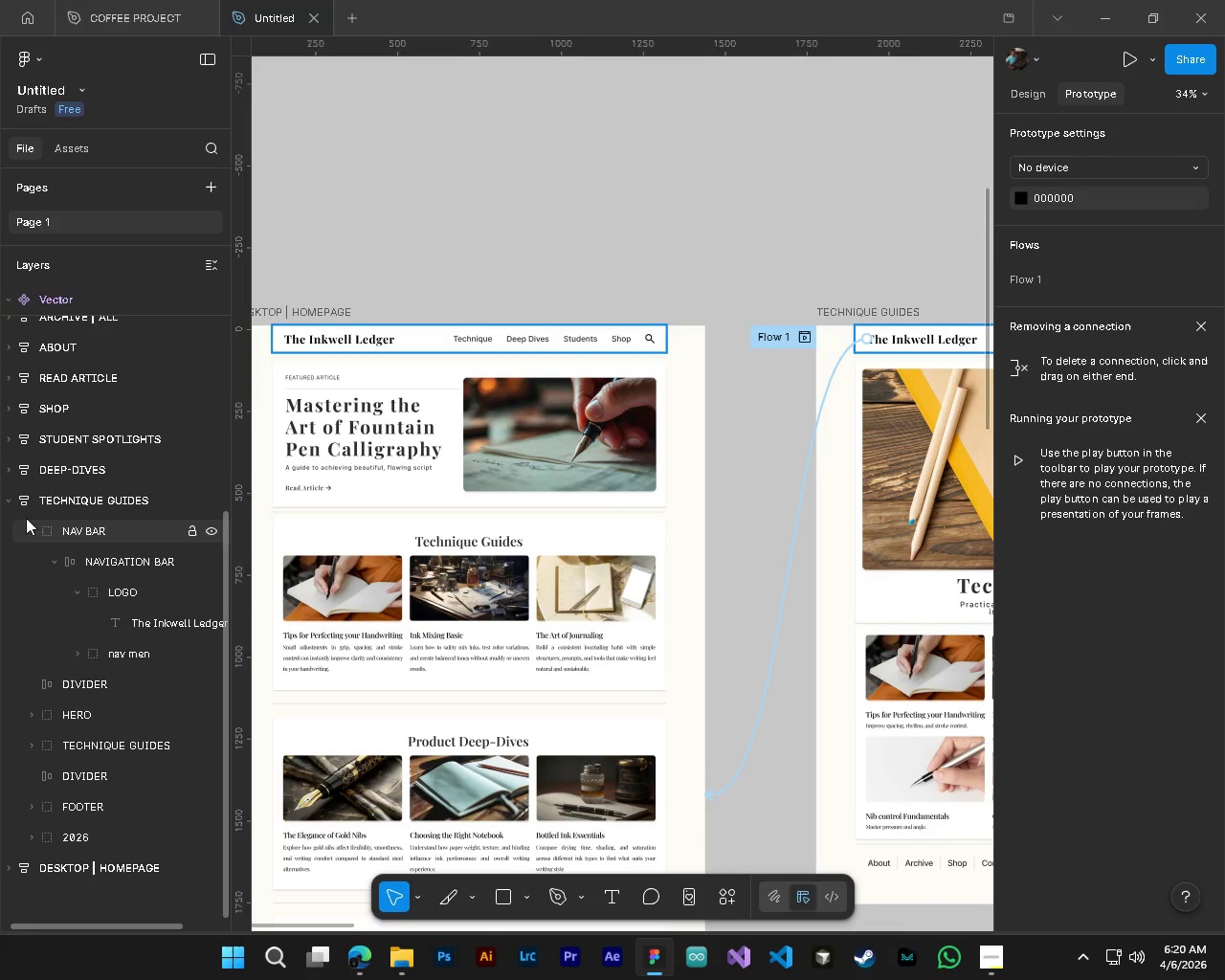 
left_click([7, 503])
 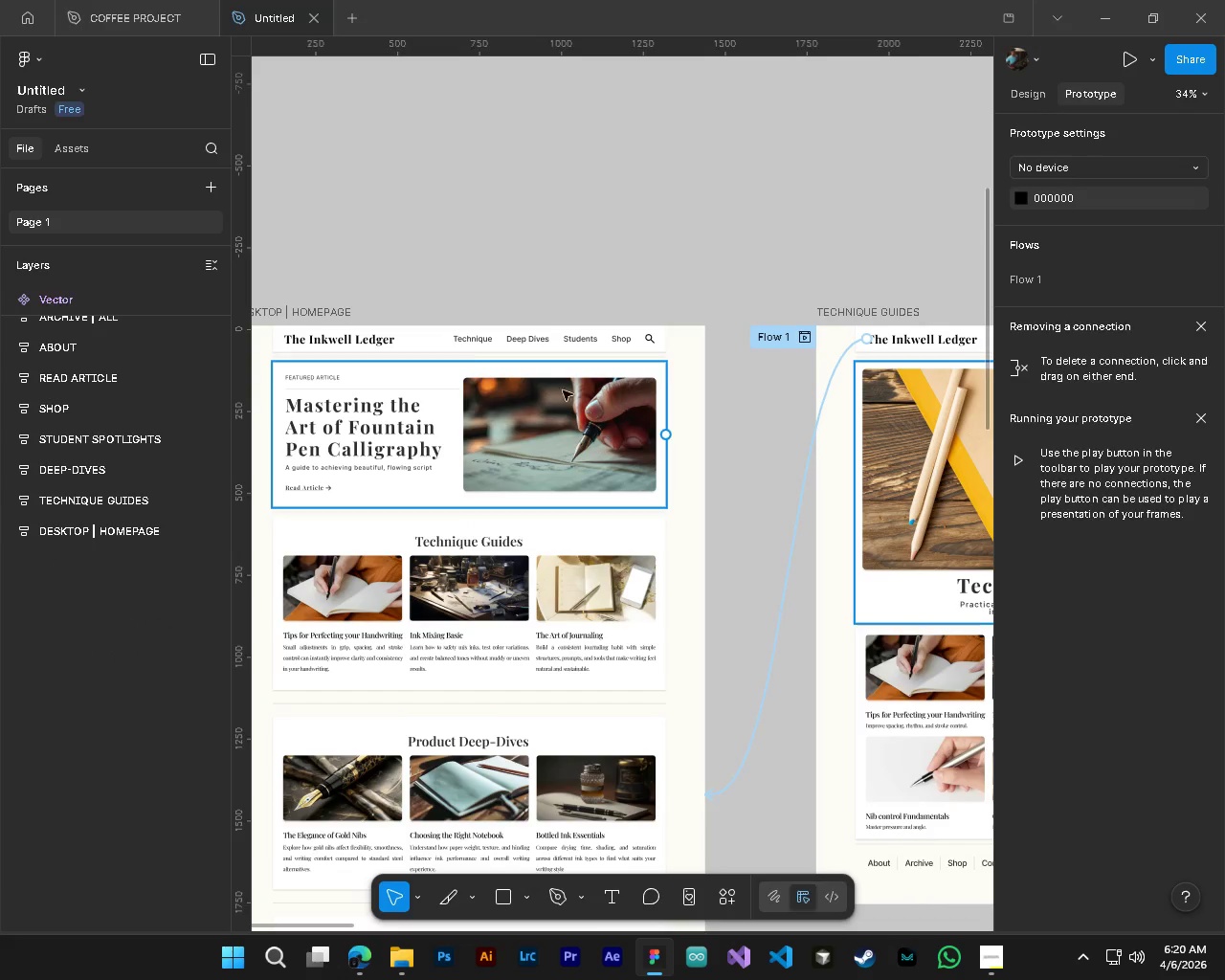 
hold_key(key=ControlLeft, duration=1.5)
 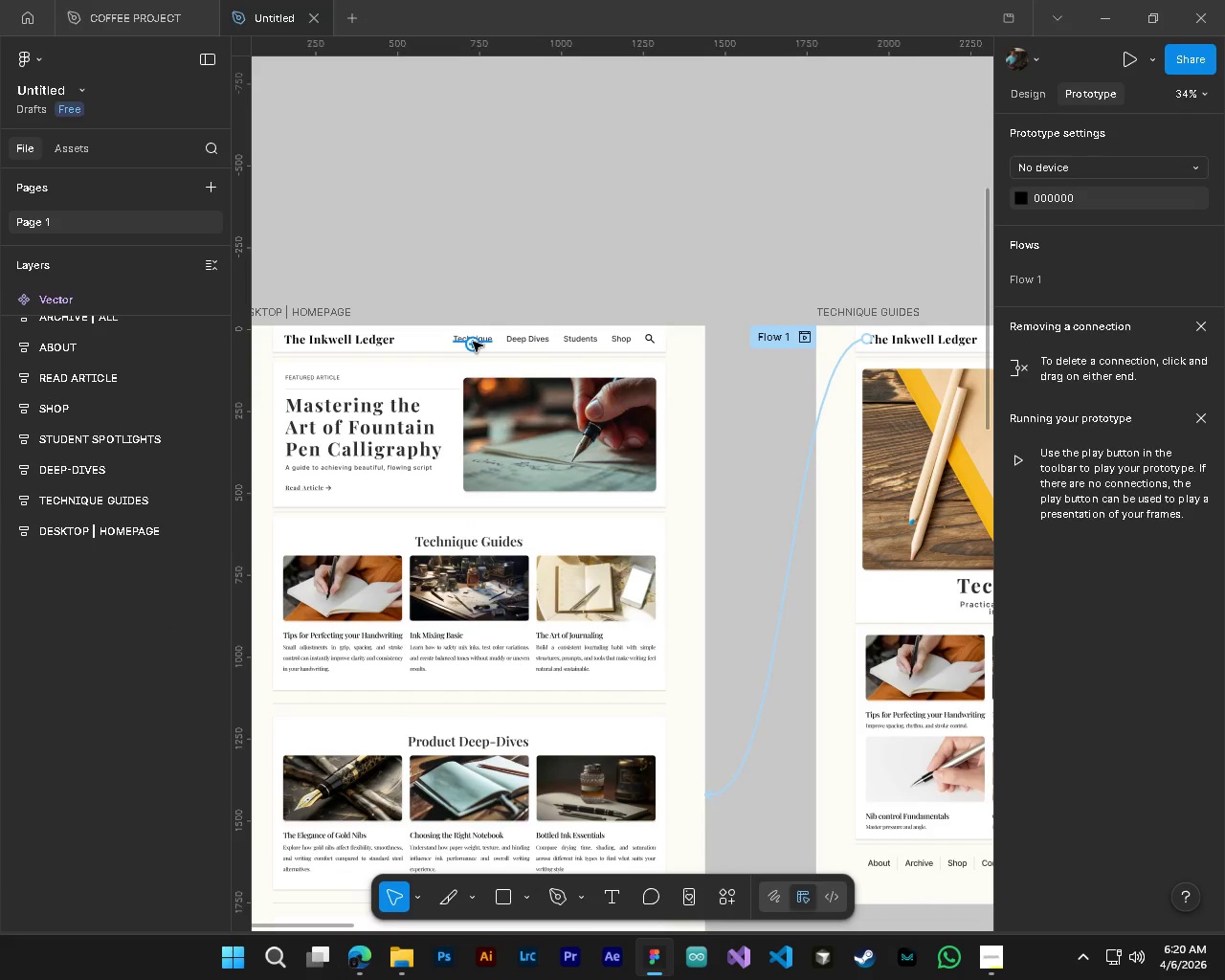 
hold_key(key=ControlLeft, duration=1.52)
left_click([473, 347])
 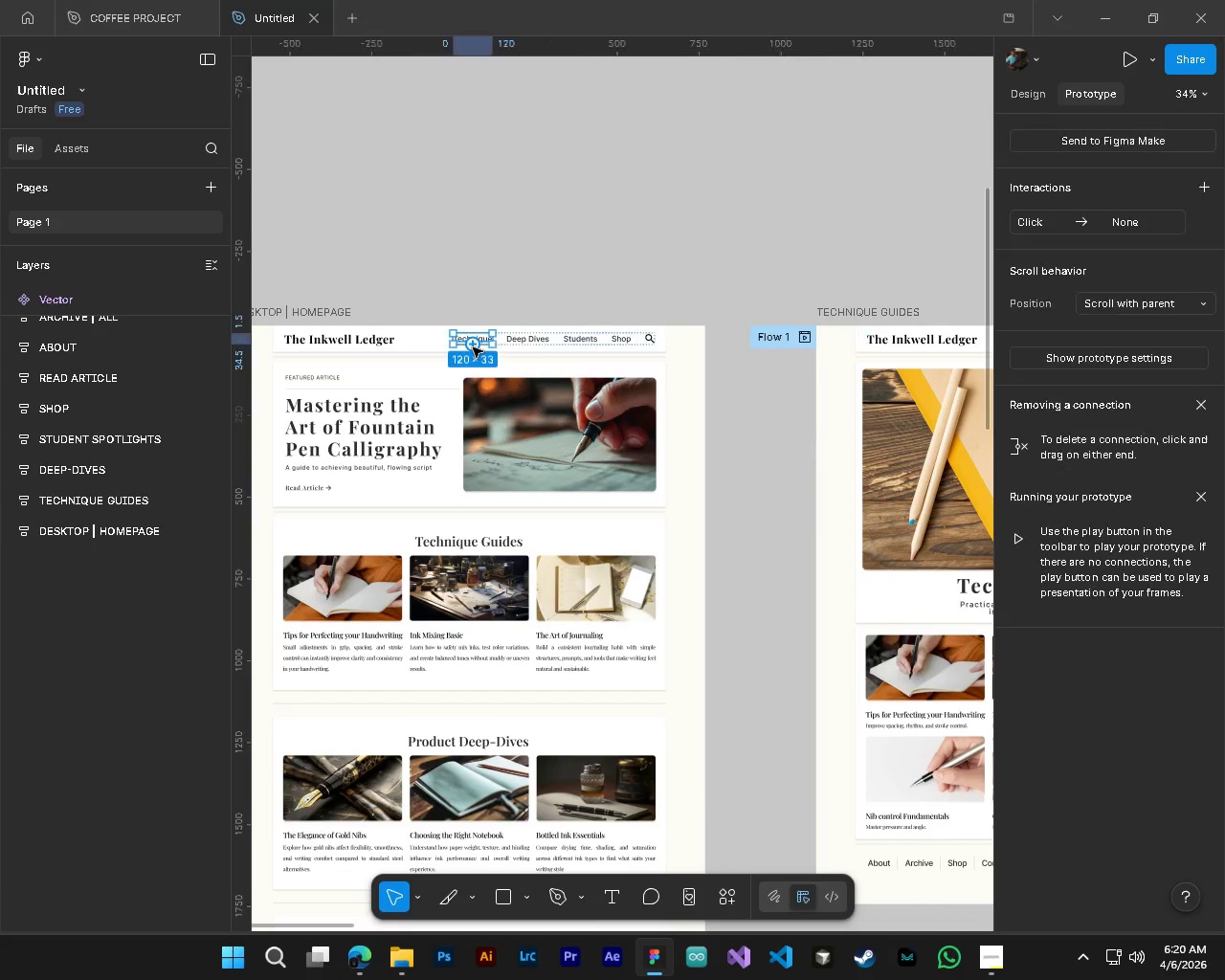 
hold_key(key=ControlLeft, duration=0.59)
 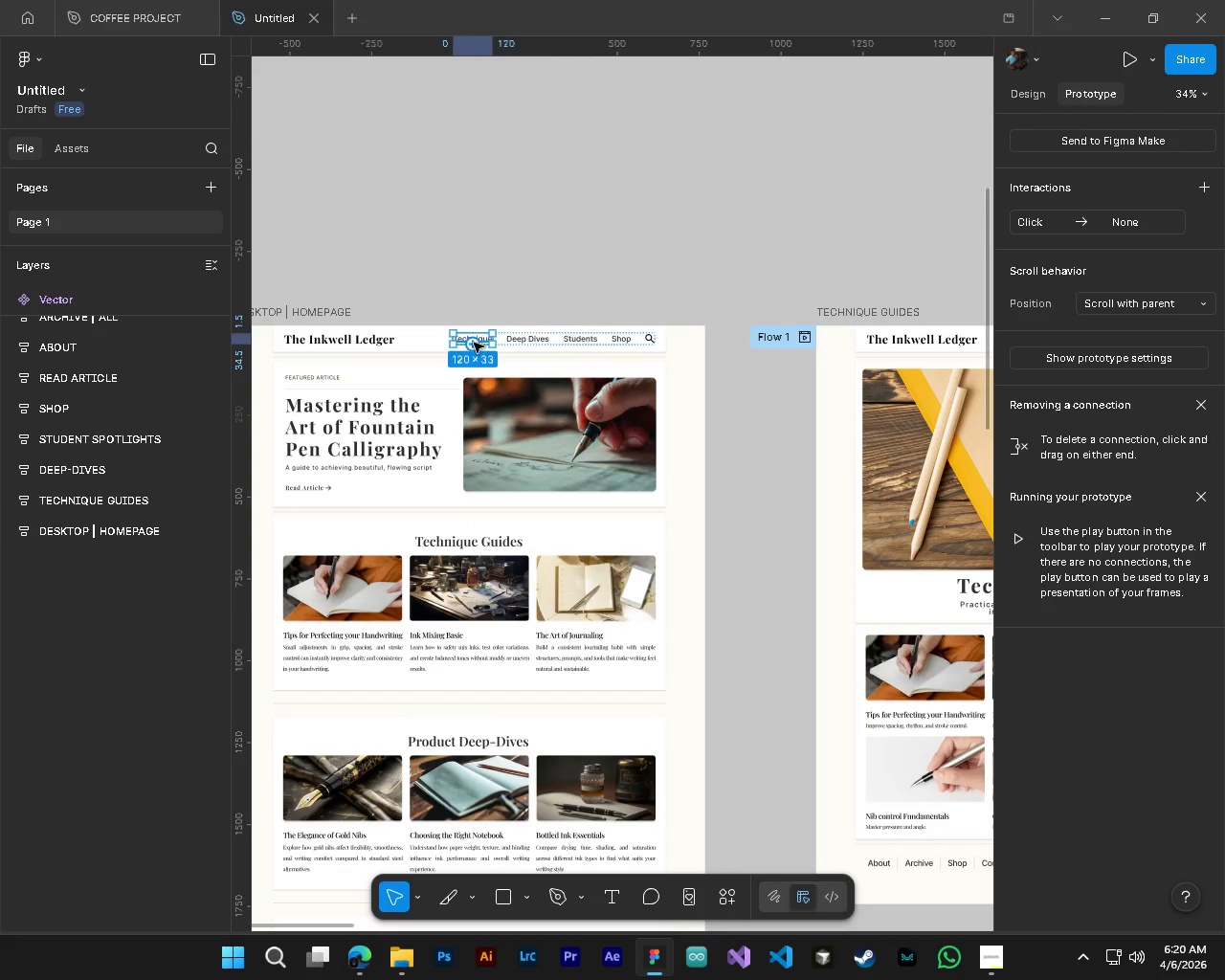 
left_click_drag(start_coordinate=[474, 343], to_coordinate=[819, 672])
 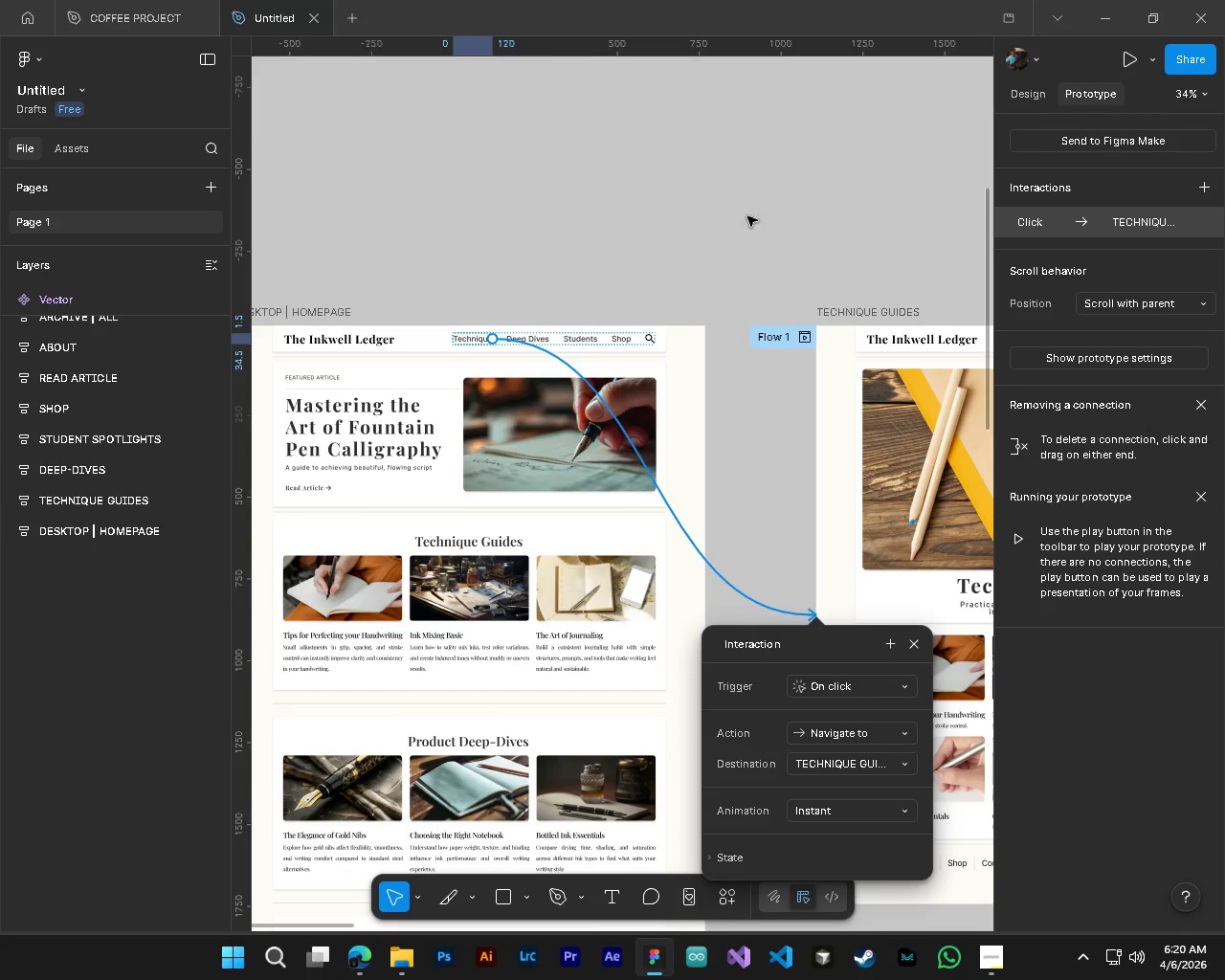 
left_click([745, 205])
 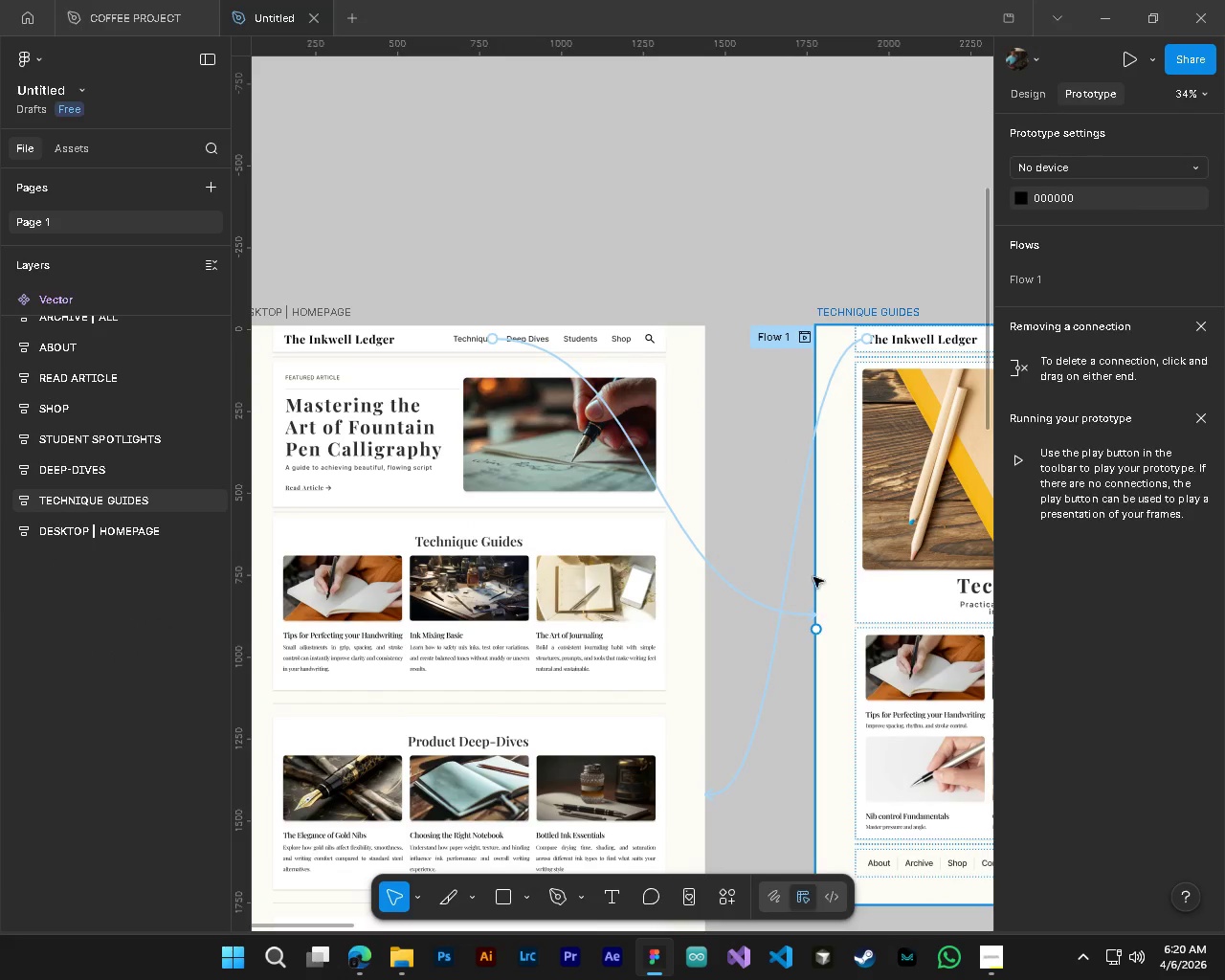 
hold_key(key=ControlLeft, duration=1.12)
hold_key(key=AltLeft, duration=1.05)
hold_key(key=ShiftLeft, duration=0.53)
scroll: coordinate [624, 631], scroll_direction: down, amount: 11.0
 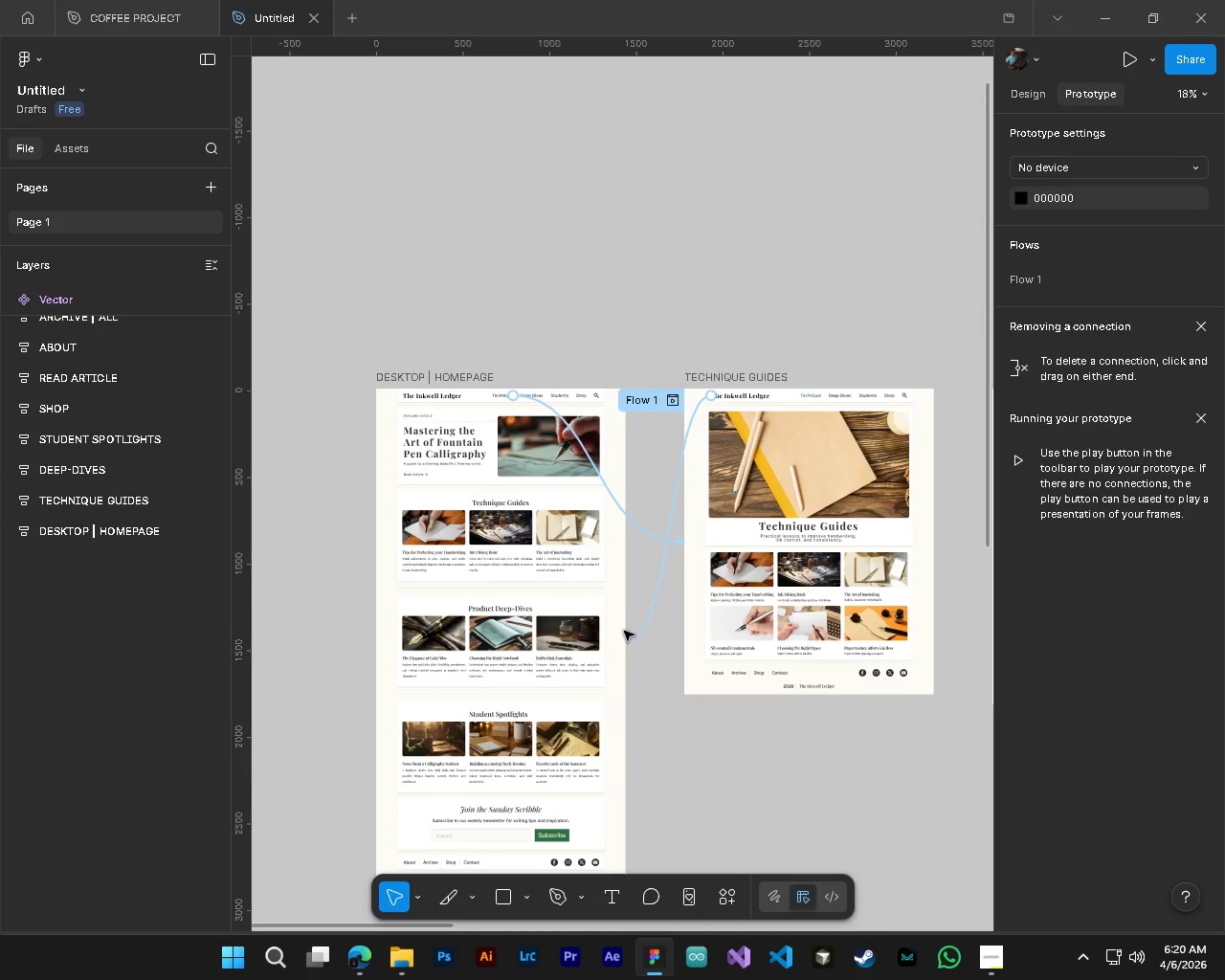 
hold_key(key=ControlLeft, duration=1.34)
 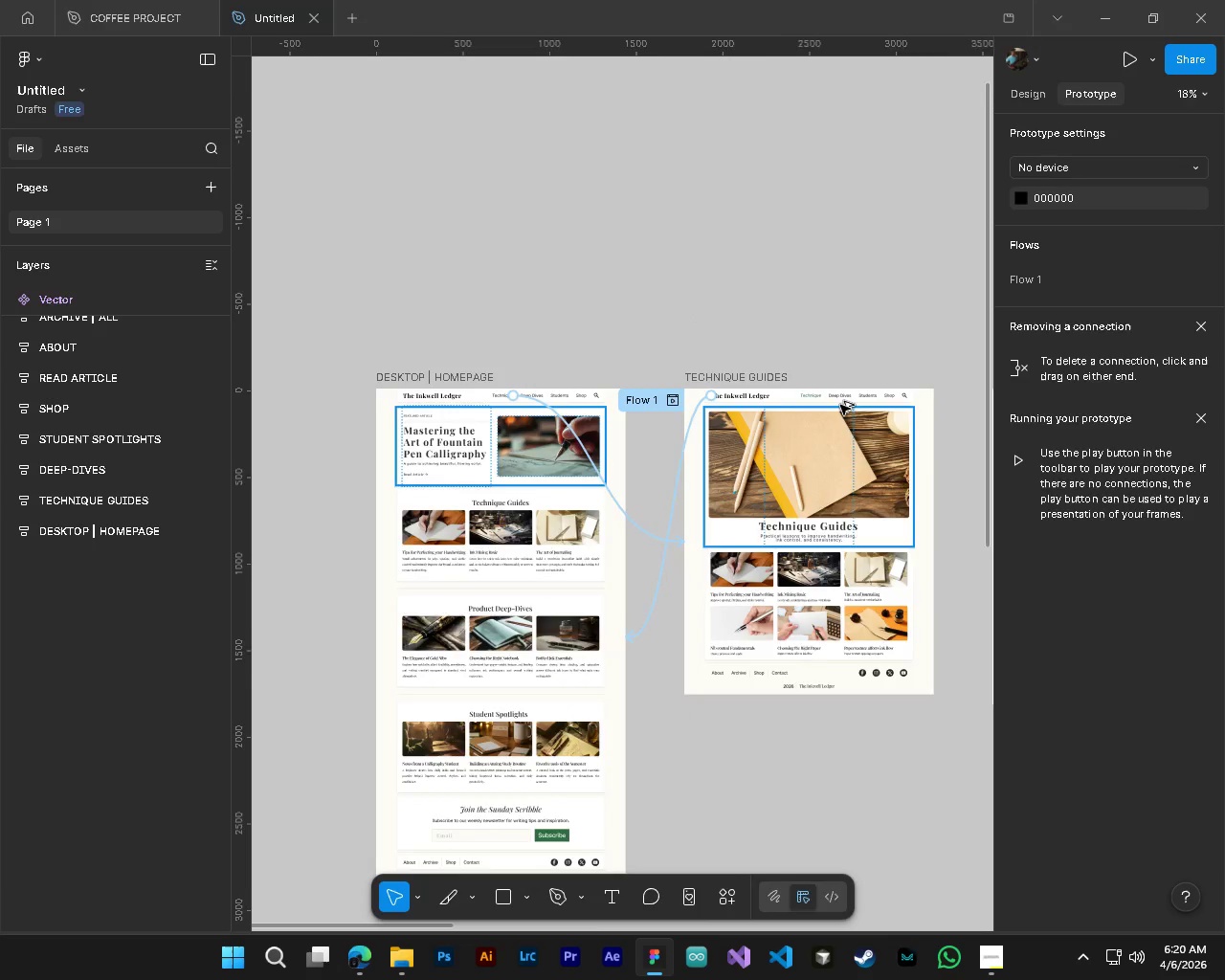 
hold_key(key=AltLeft, duration=8.42)
hold_key(key=ControlLeft, duration=1.5)
scroll: coordinate [840, 405], scroll_direction: up, amount: 4.0
 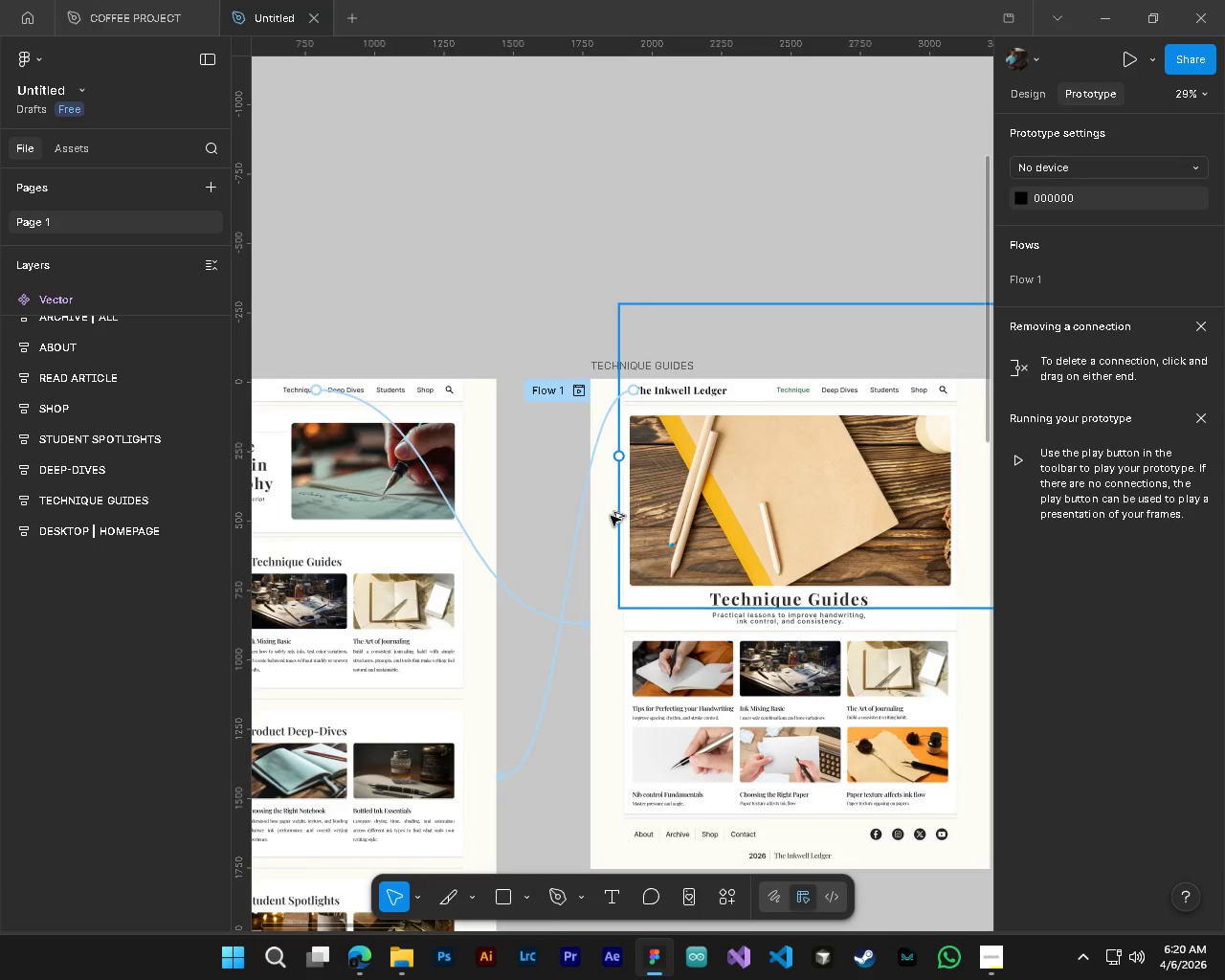 
hold_key(key=ControlLeft, duration=1.5)
 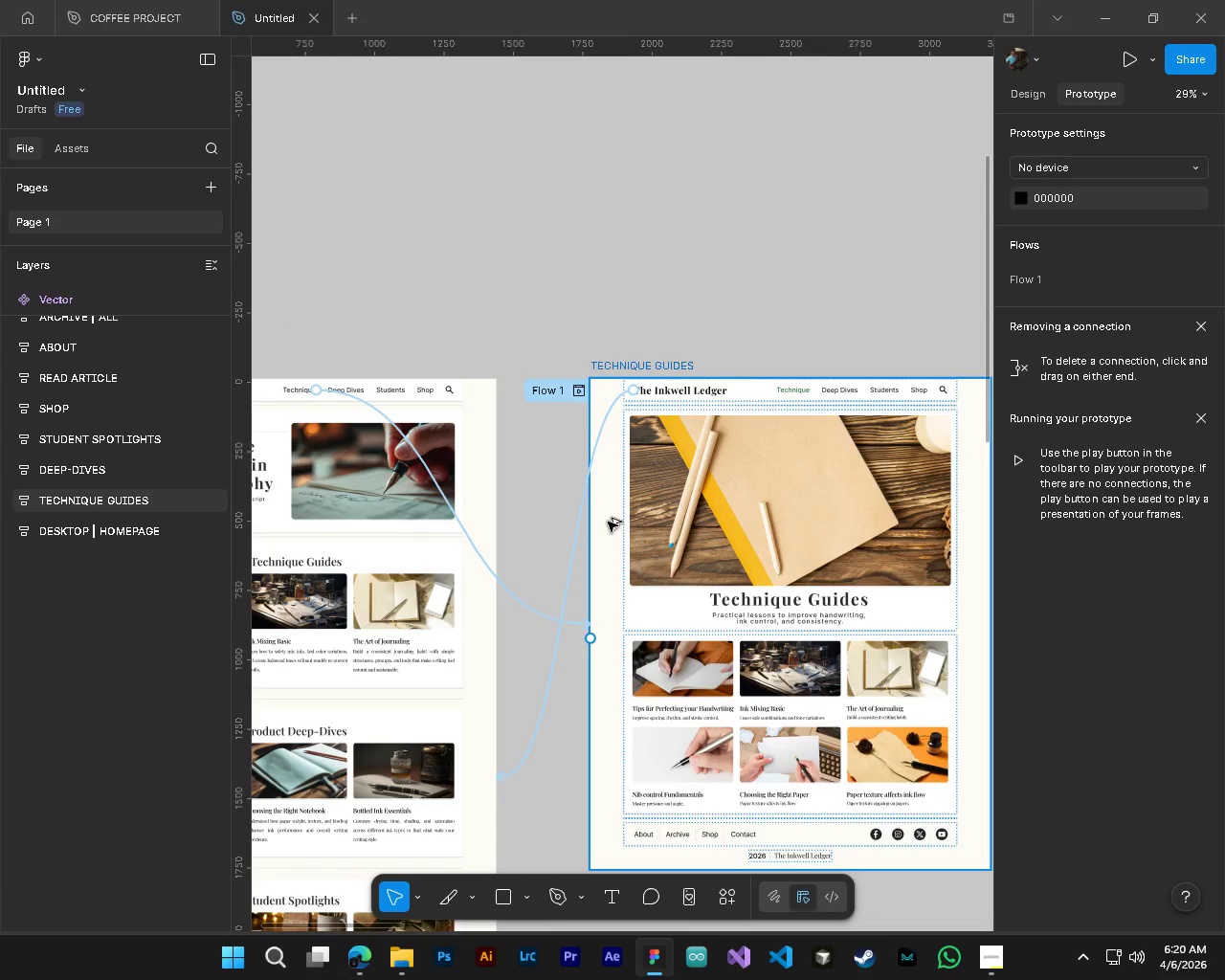 
hold_key(key=ControlLeft, duration=1.52)
 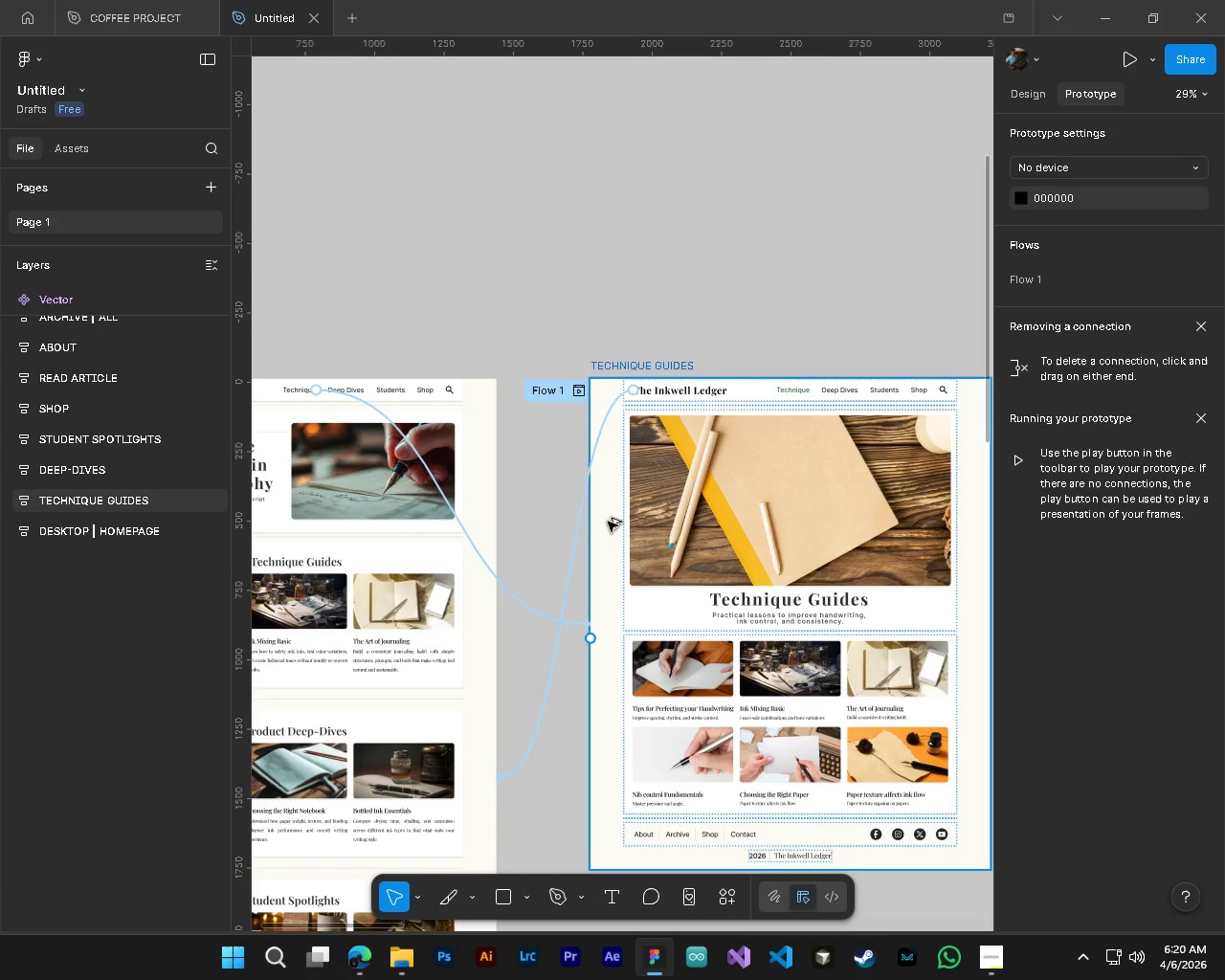 
hold_key(key=ControlLeft, duration=1.5)
 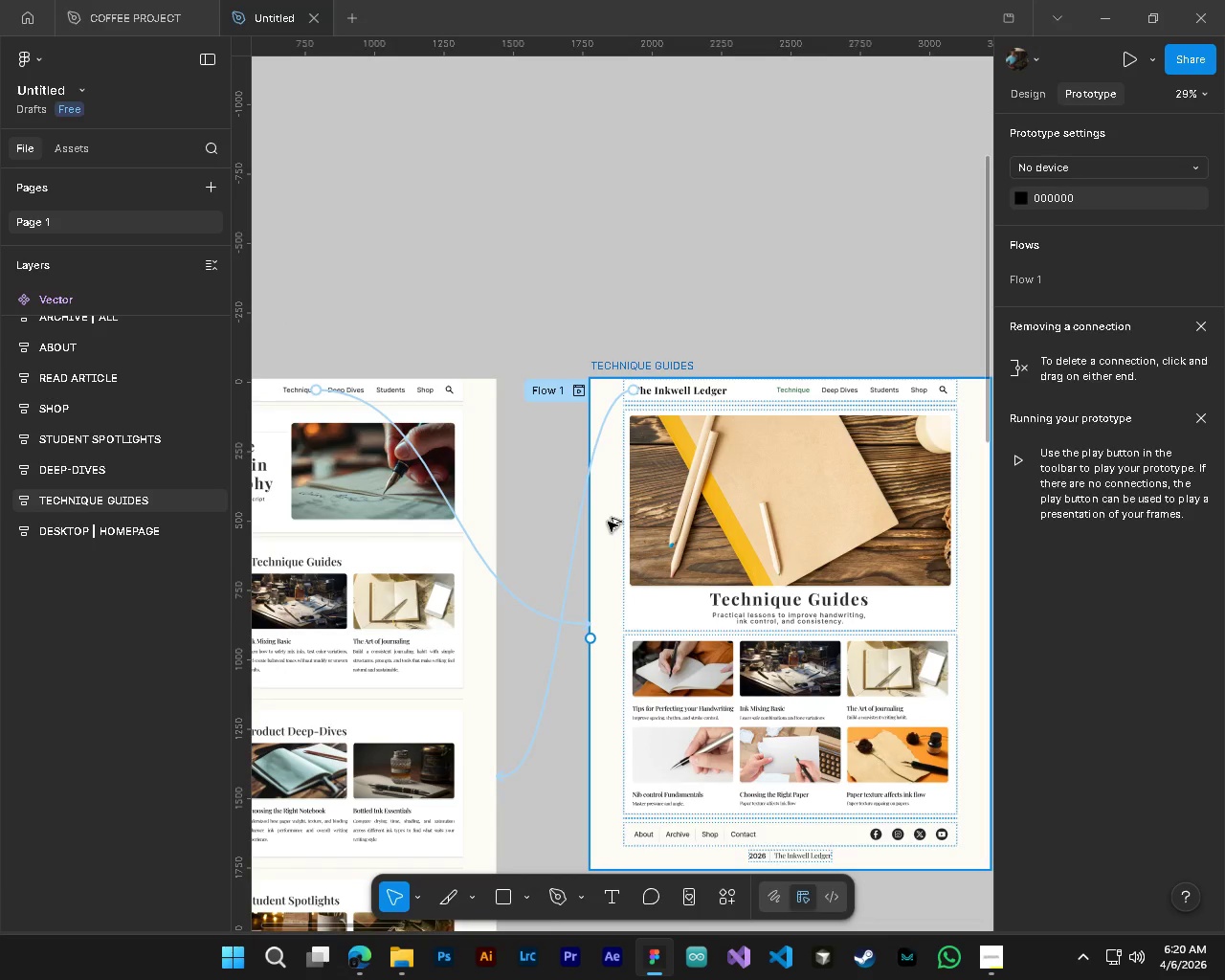 
hold_key(key=ControlLeft, duration=1.5)
 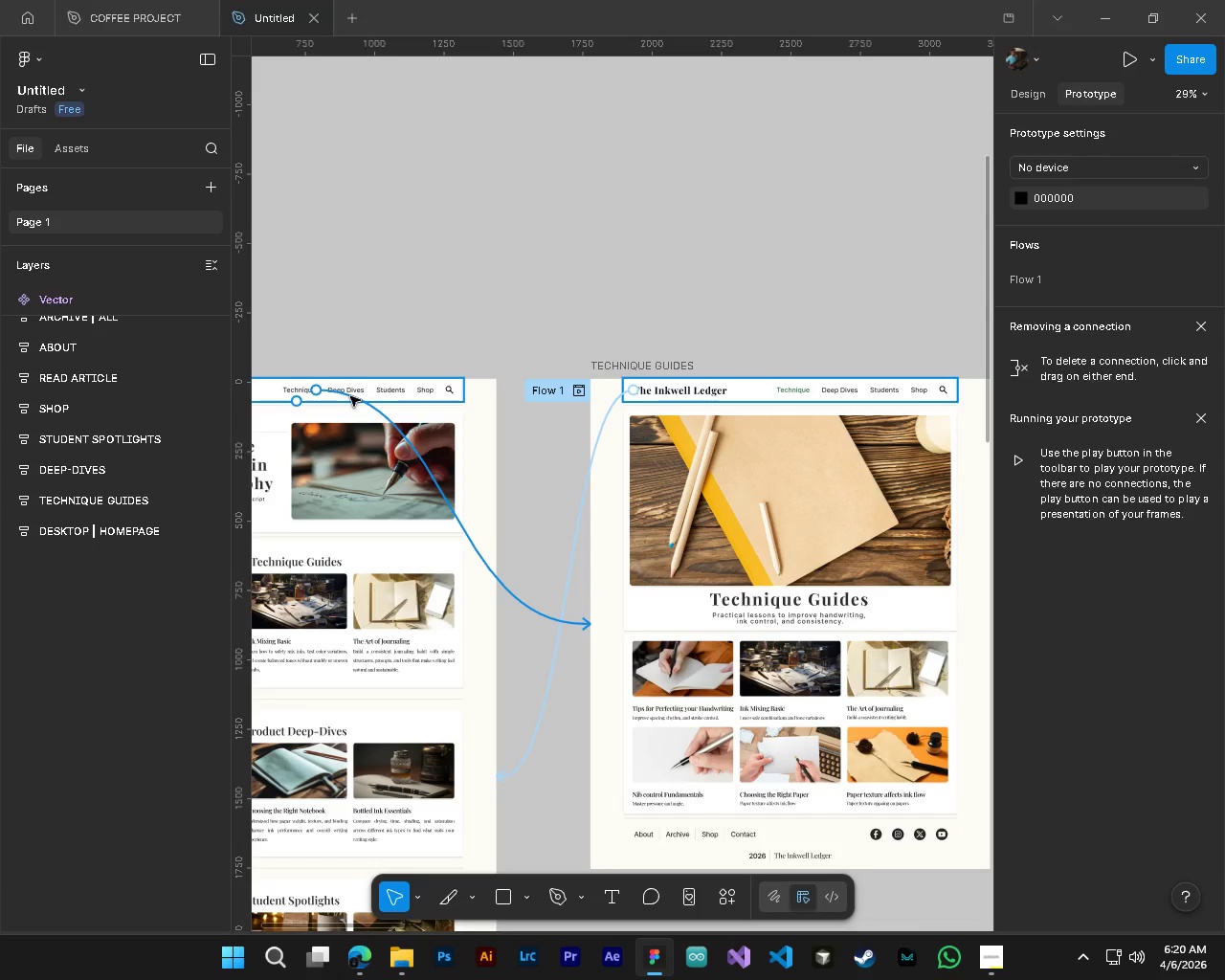 
hold_key(key=ShiftLeft, duration=1.5)
scroll: coordinate [583, 562], scroll_direction: up, amount: 4.0
 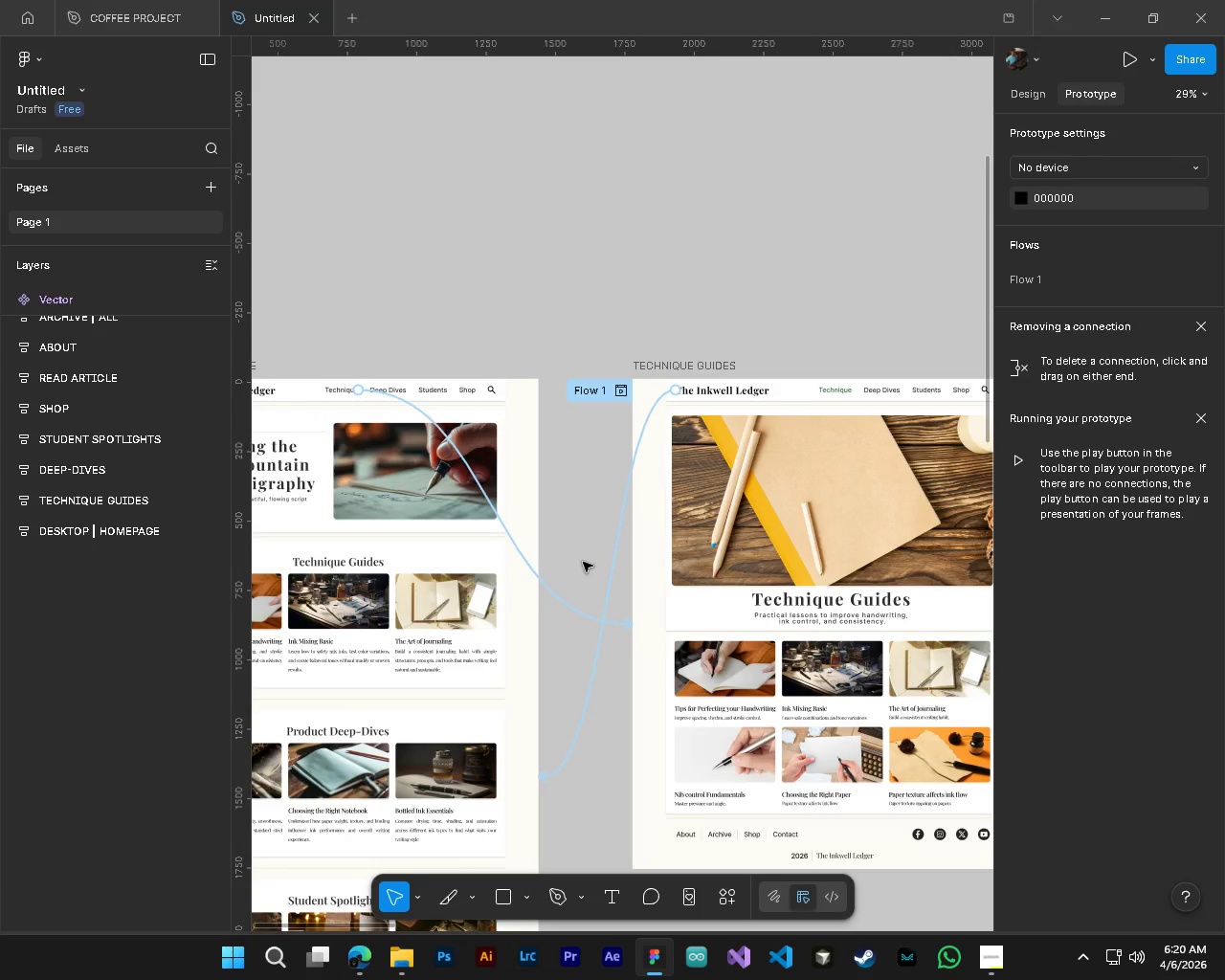 
wait(5.14)
 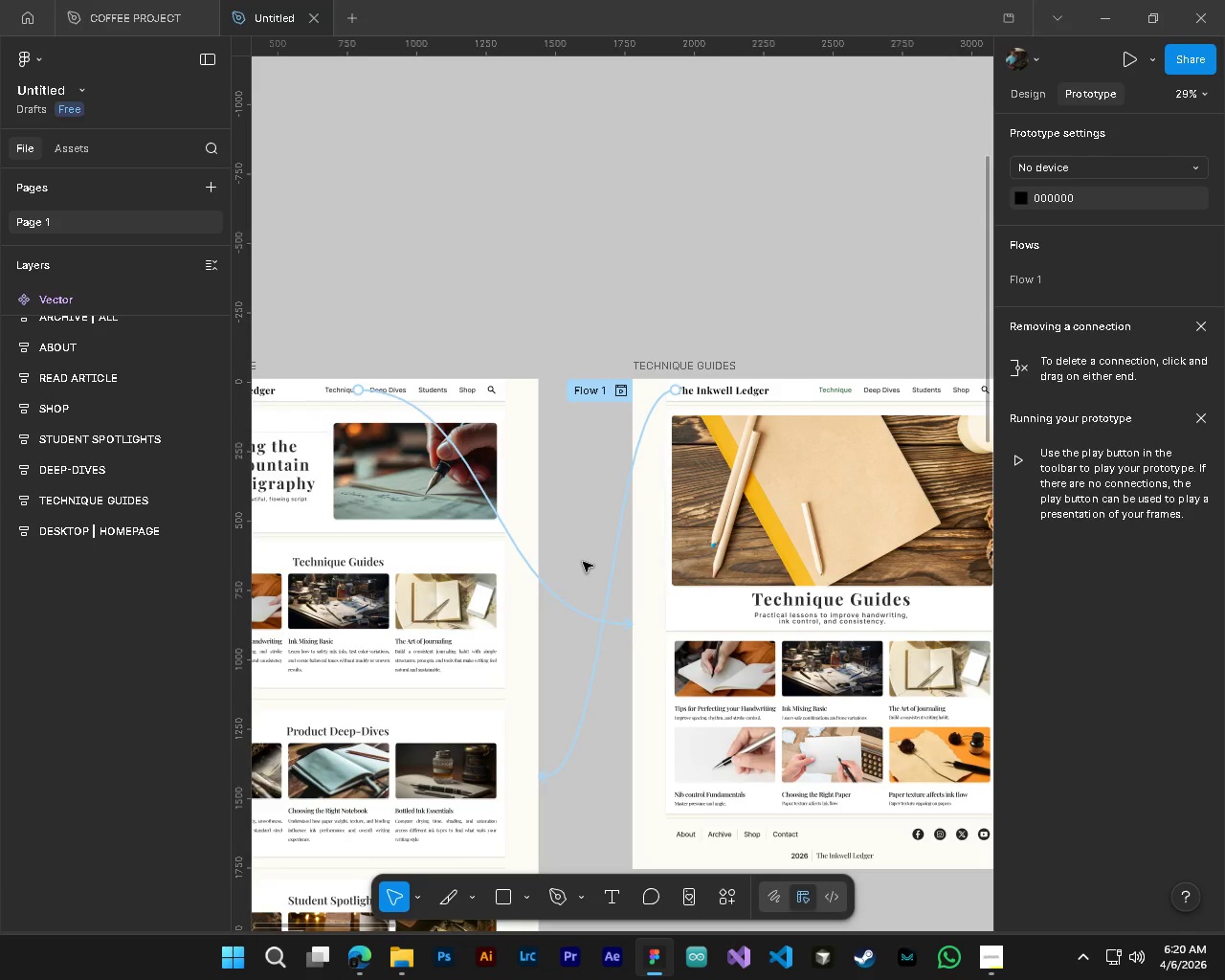 
hold_key(key=ControlLeft, duration=1.52)
left_click([391, 396])
 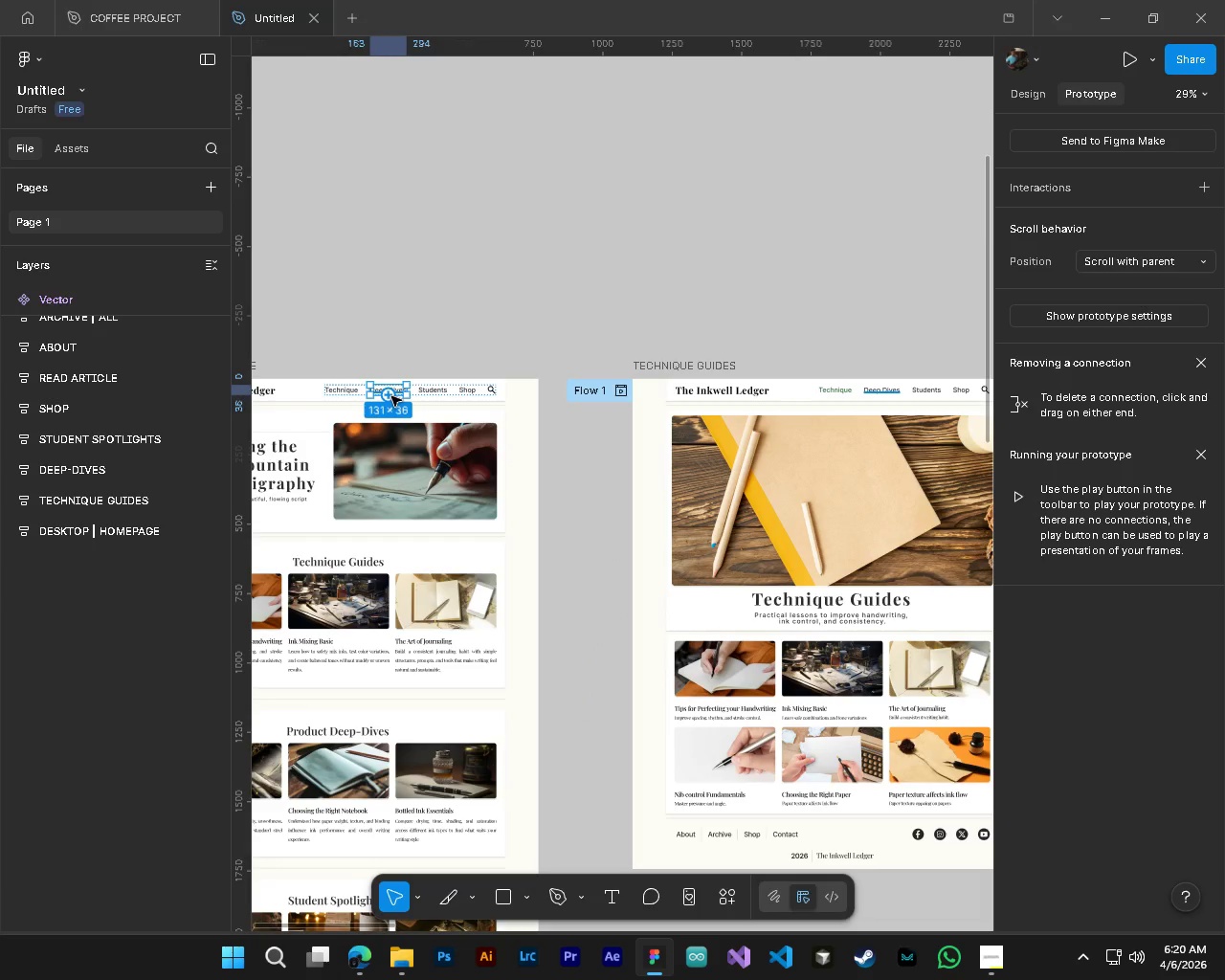 
hold_key(key=ControlLeft, duration=1.23)
 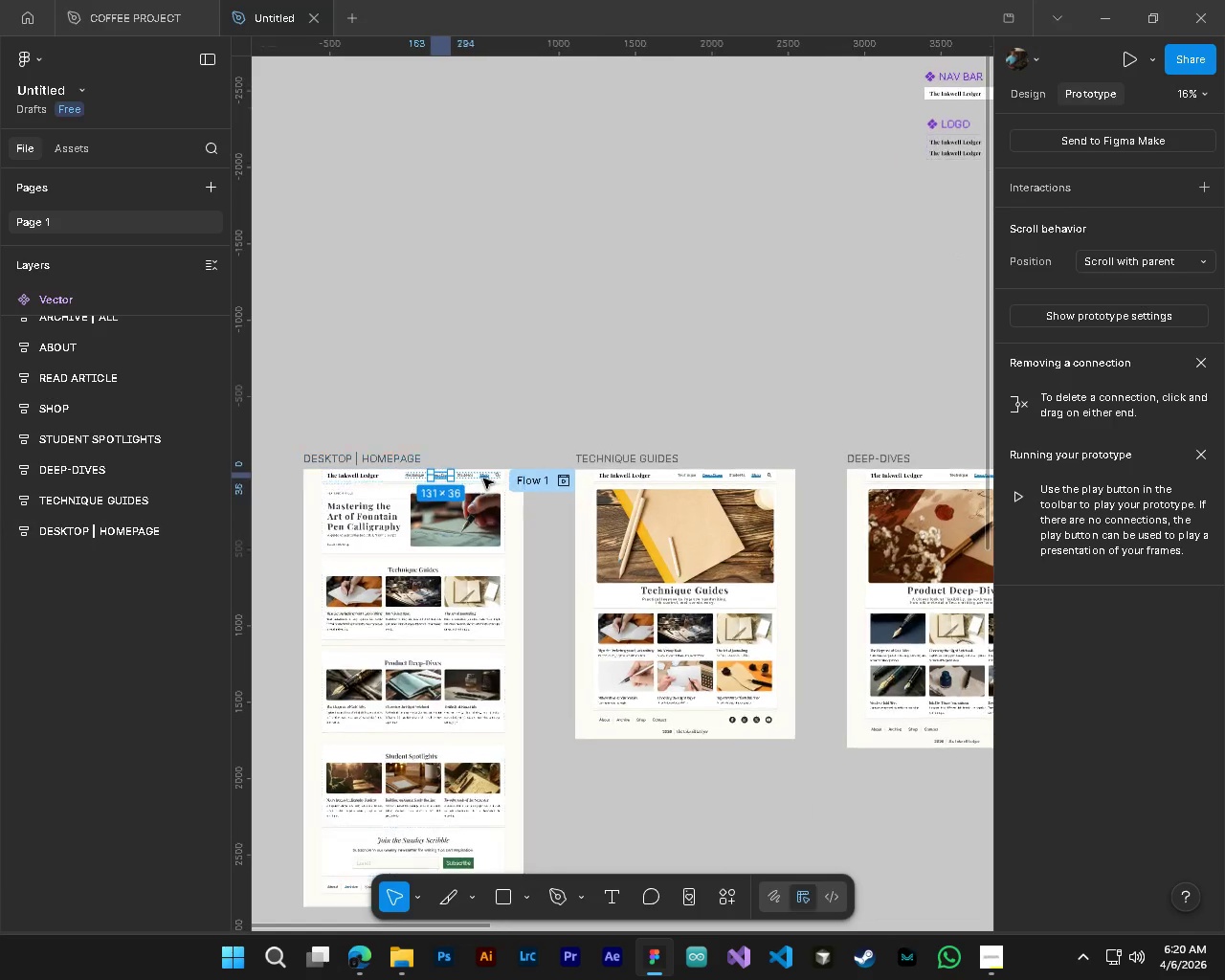 
hold_key(key=AltLeft, duration=0.83)
 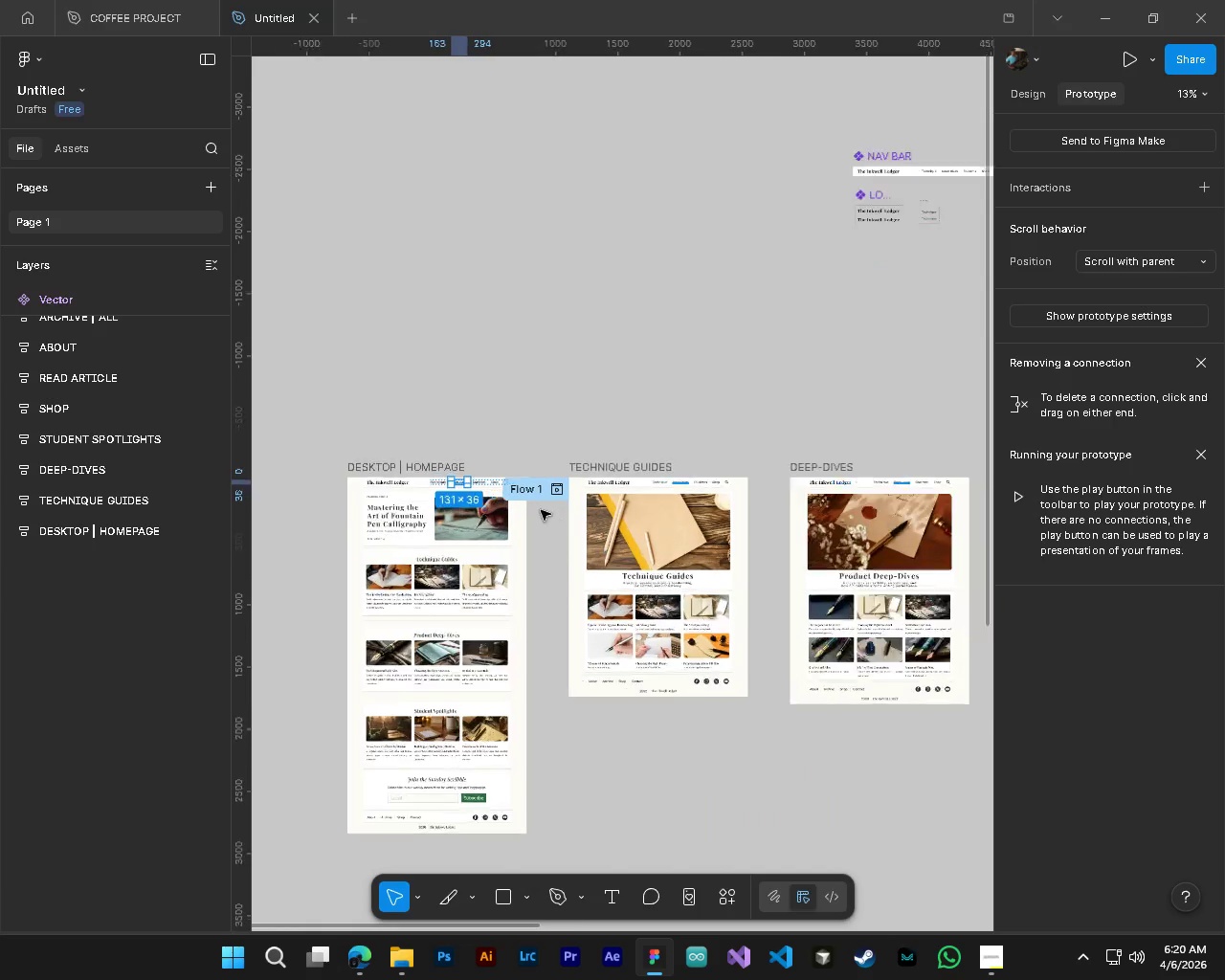 
hold_key(key=ControlLeft, duration=0.45)
 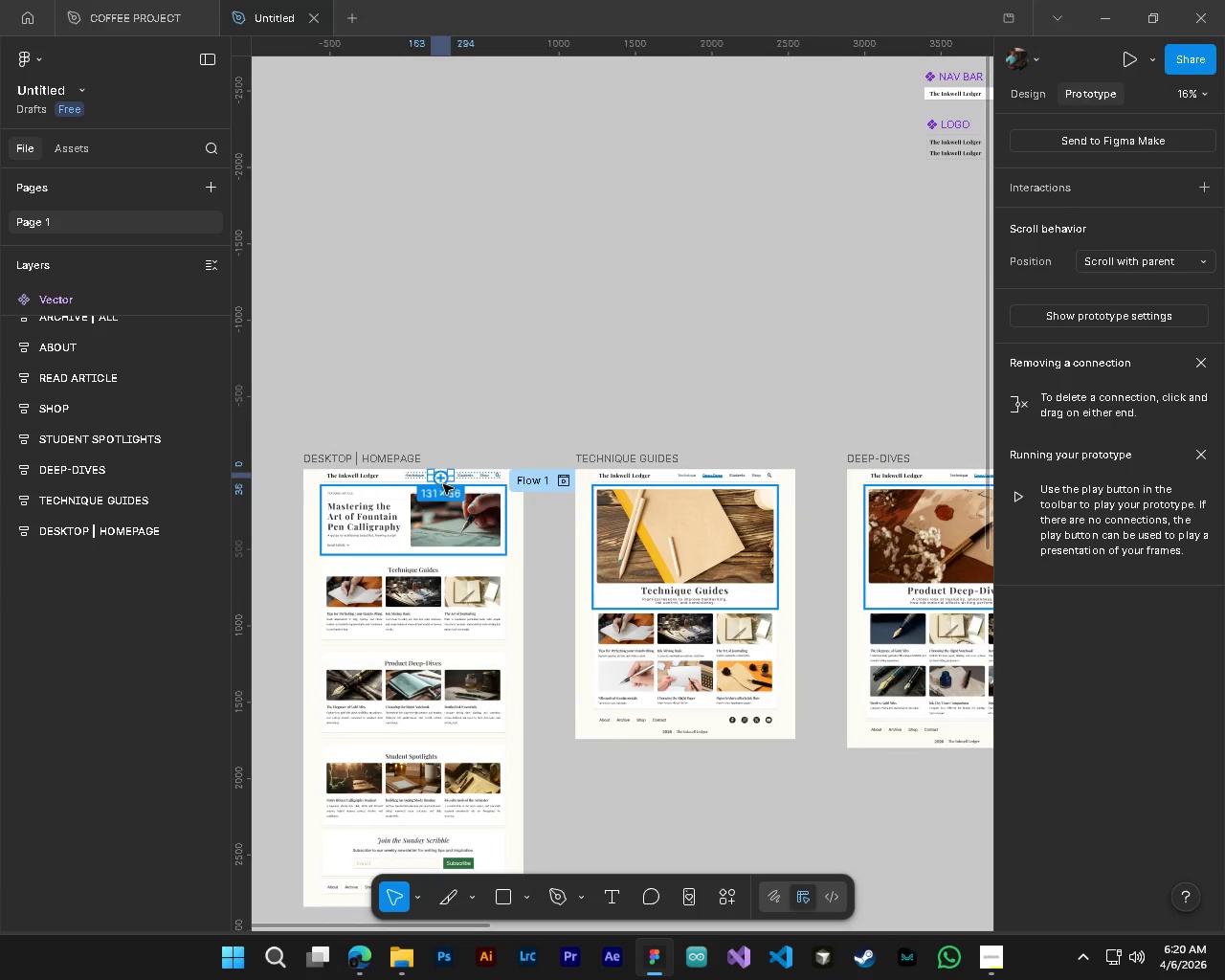 
key(Alt+Control+AltLeft)
 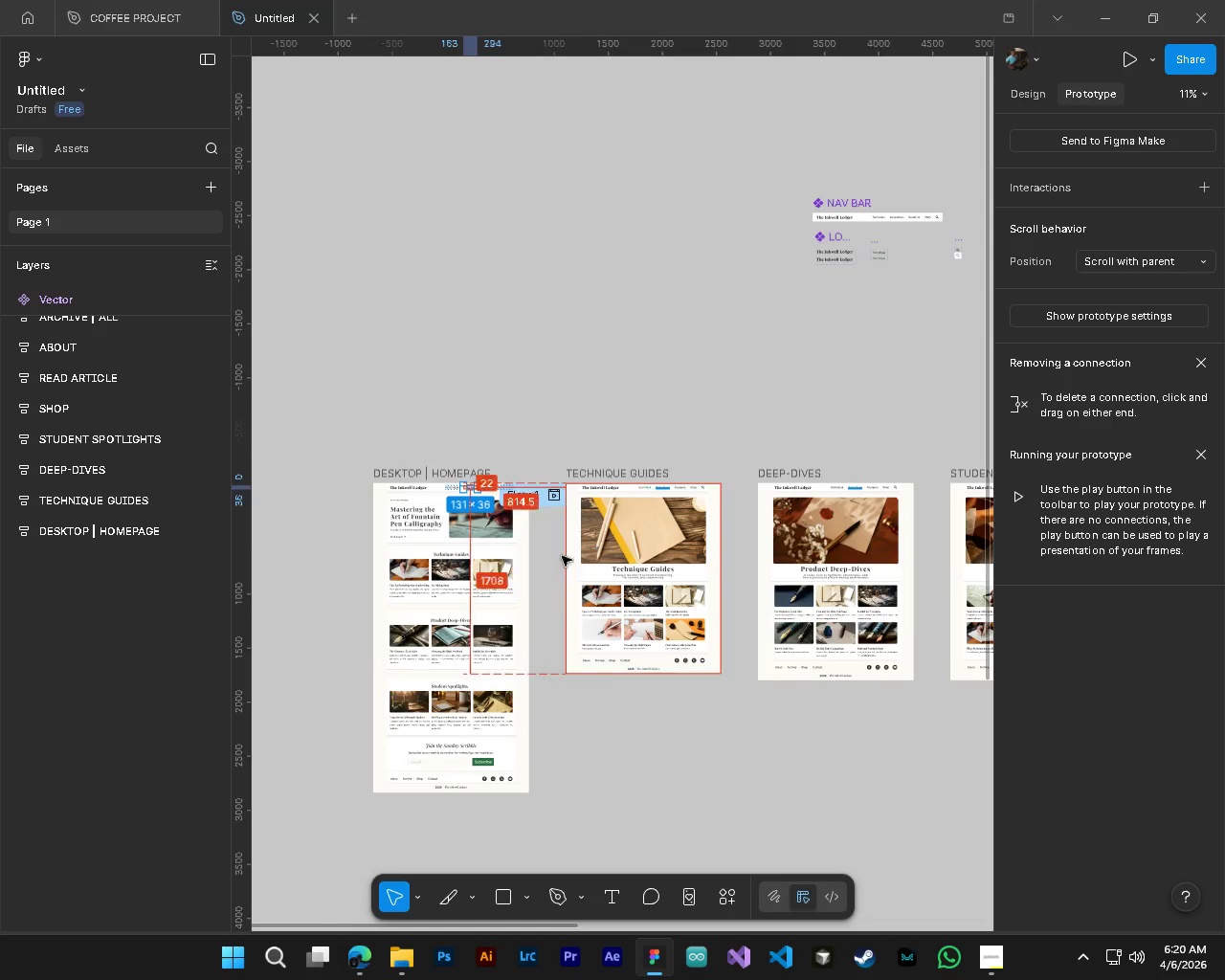 
scroll: coordinate [564, 574], scroll_direction: down, amount: 8.0
 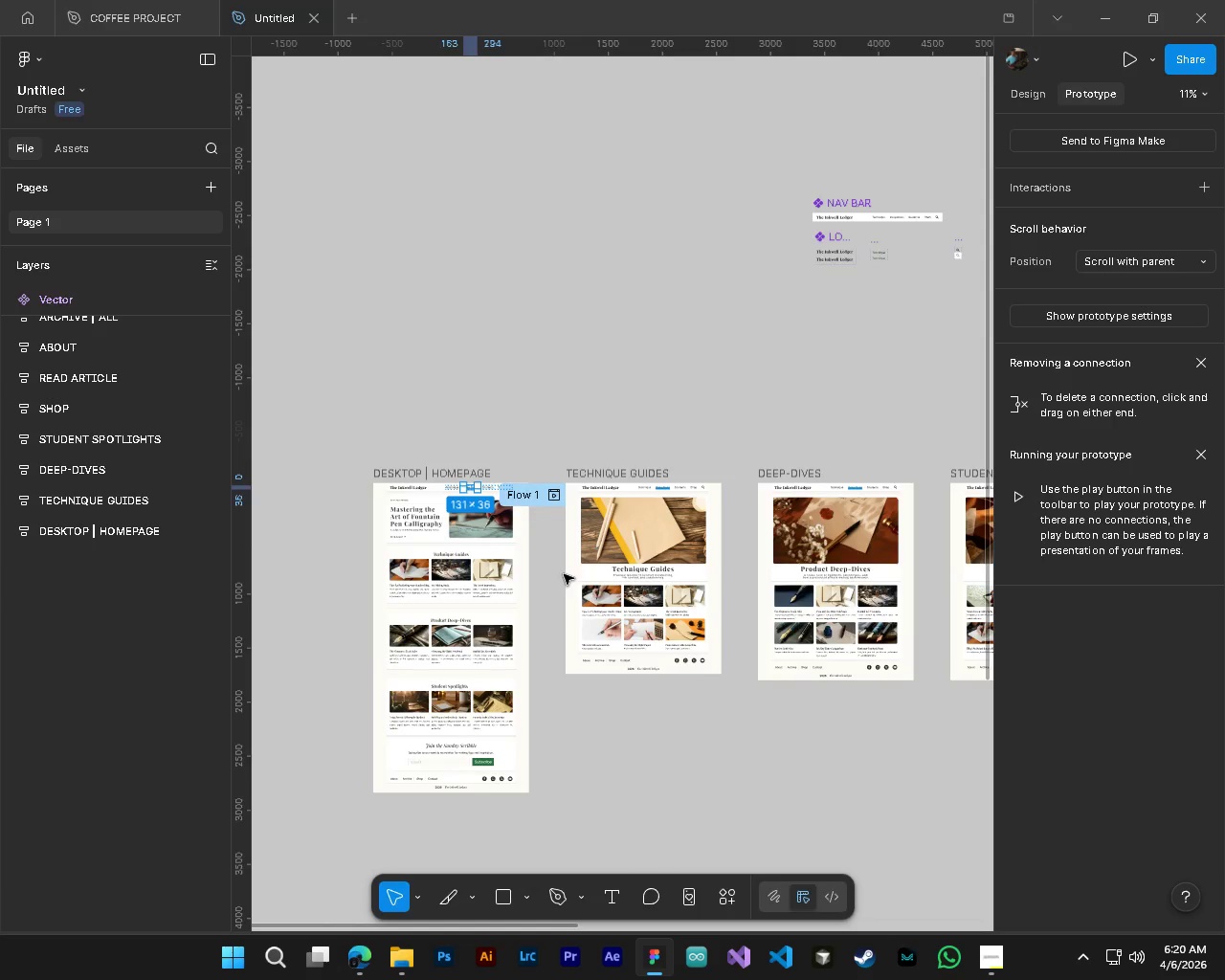 
key(Alt+Control+AltLeft)
 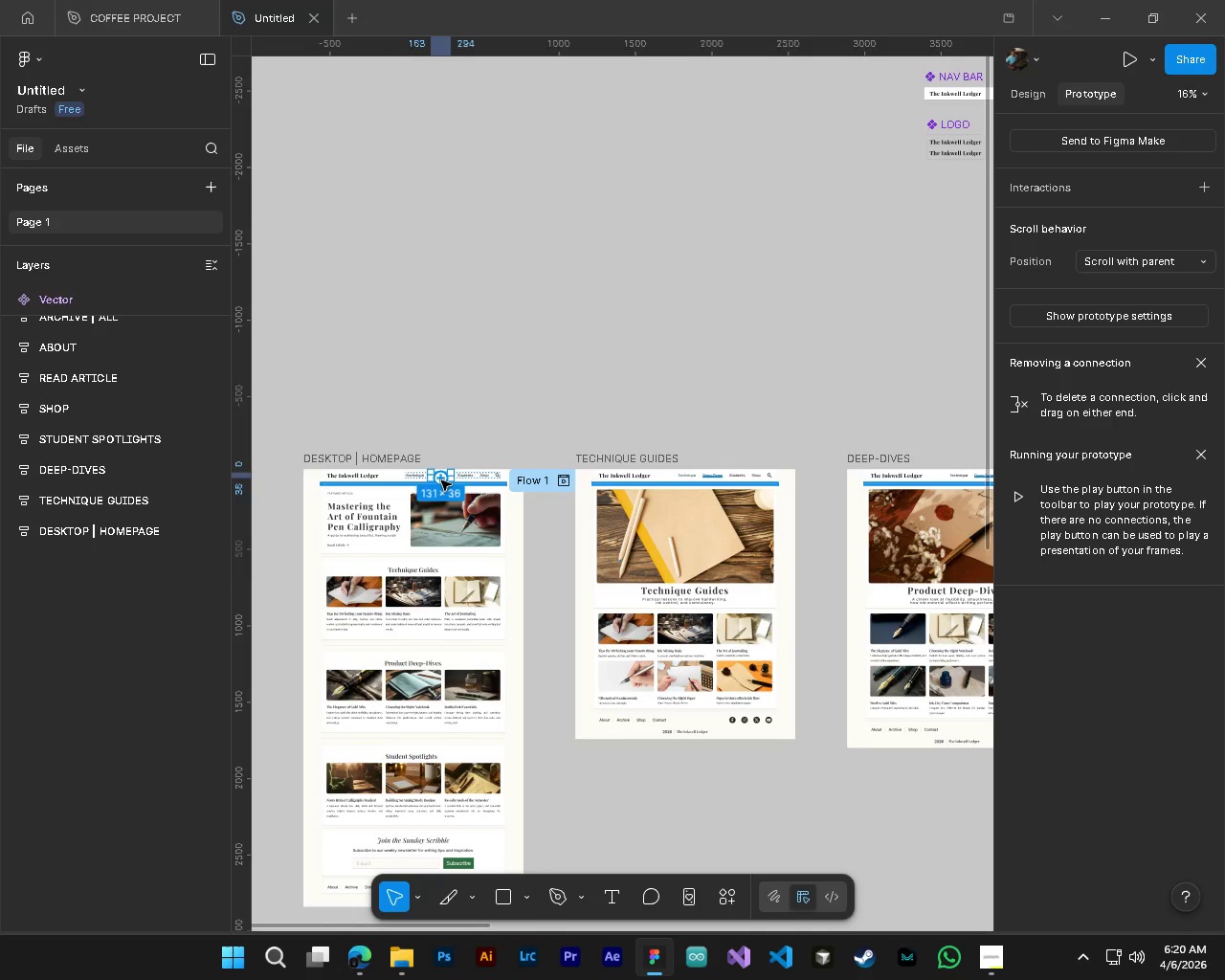 
scroll: coordinate [533, 502], scroll_direction: up, amount: 4.0
 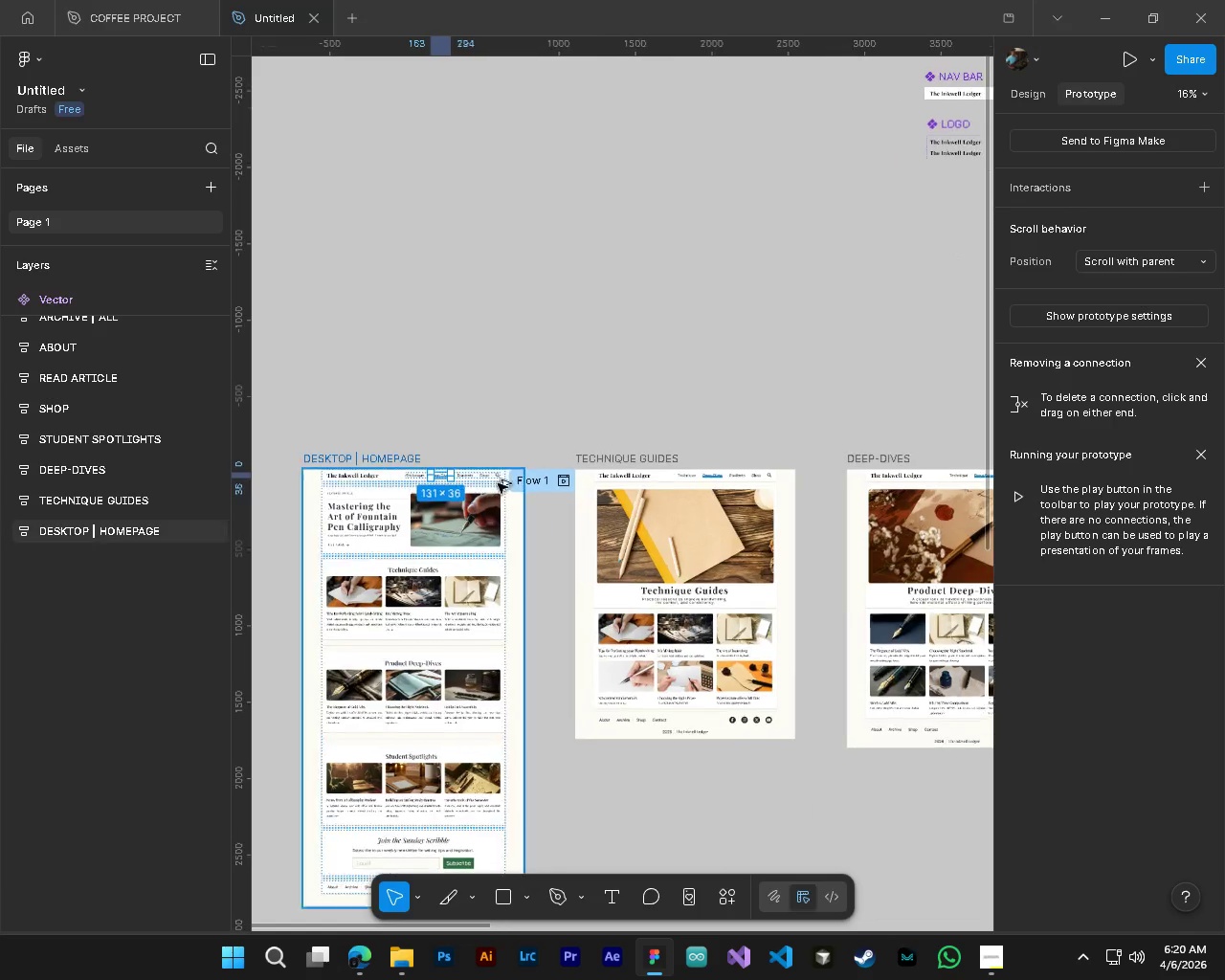 
left_click_drag(start_coordinate=[440, 479], to_coordinate=[852, 624])
 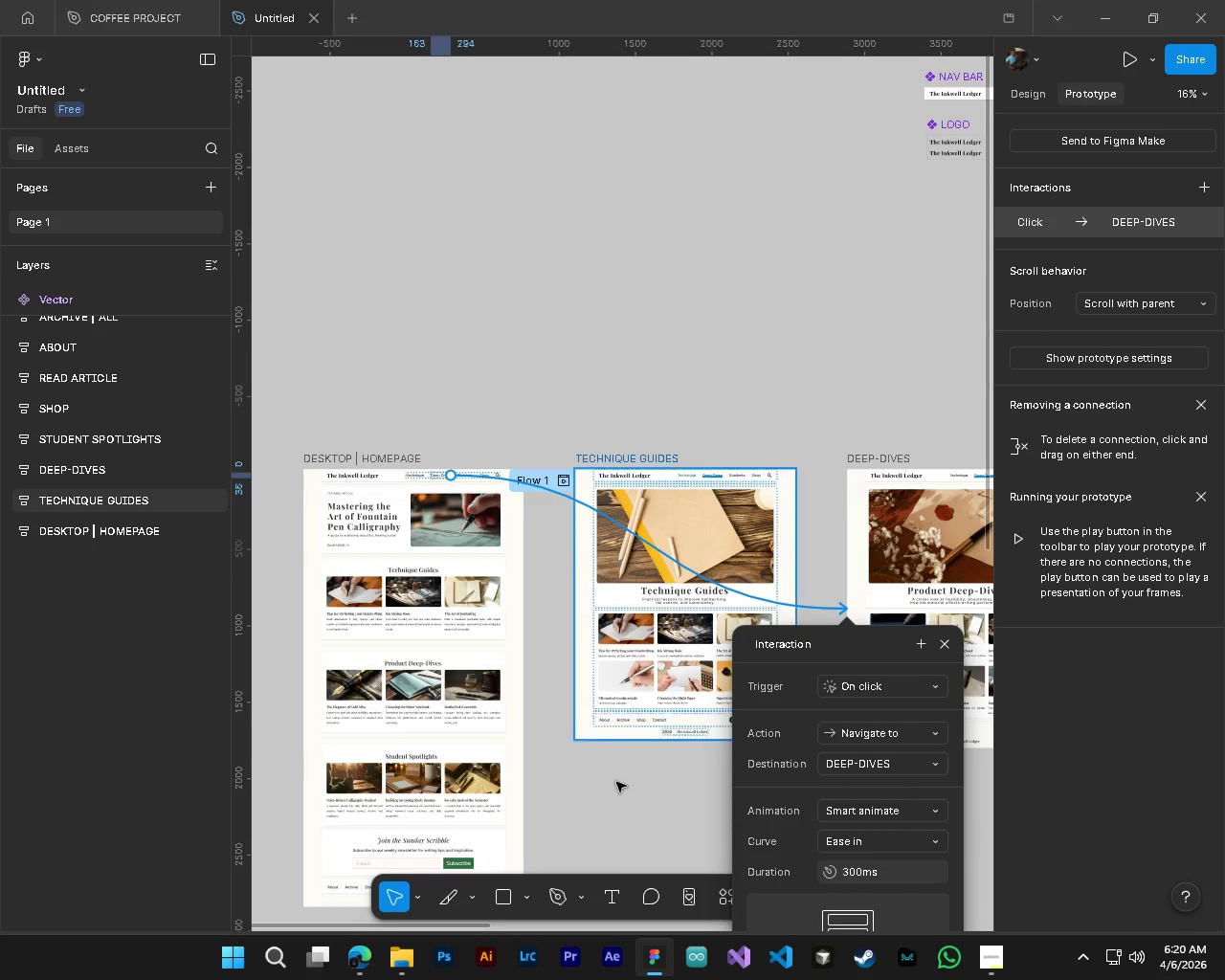 
left_click([654, 844])
 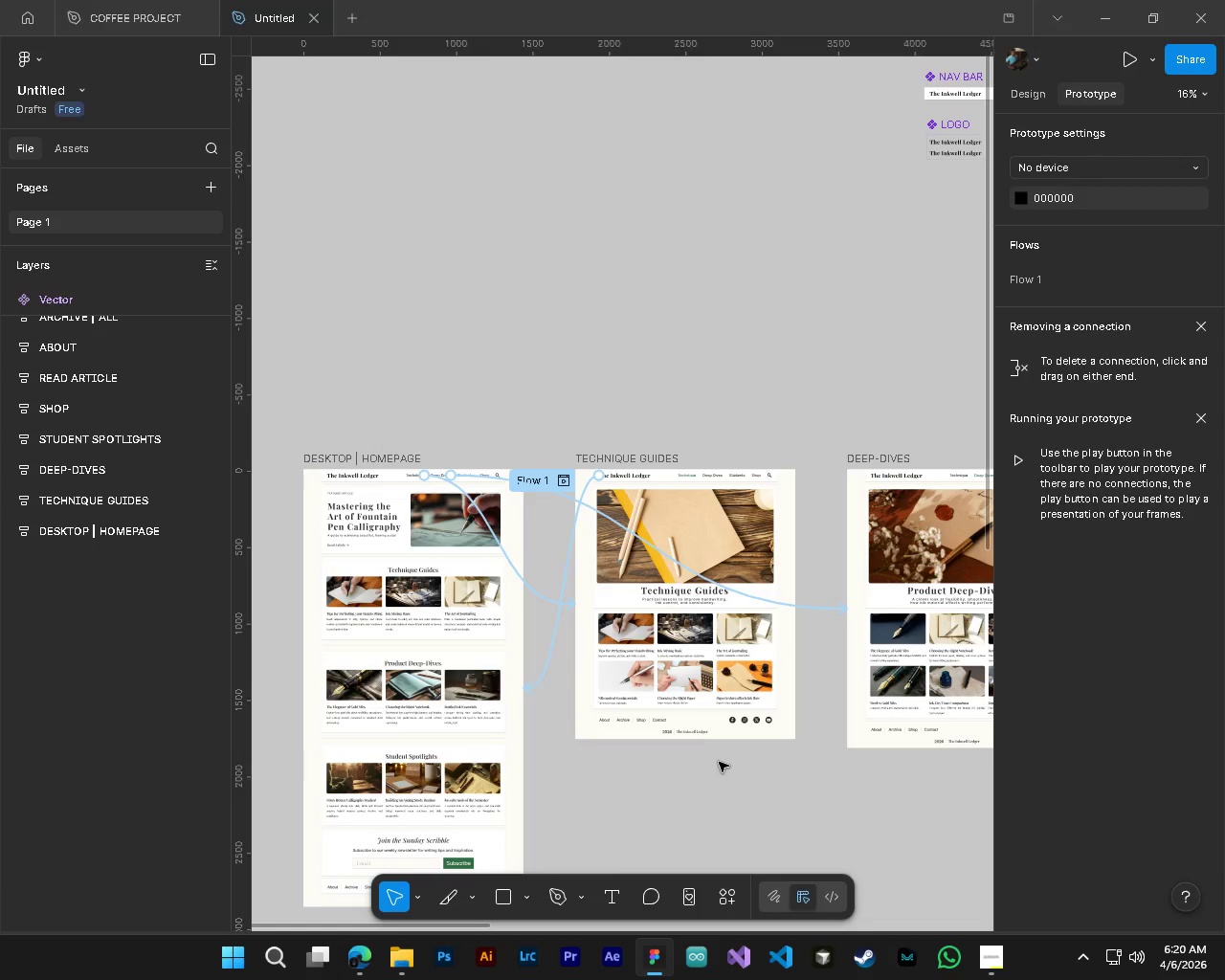 
hold_key(key=ShiftLeft, duration=0.42)
scroll: coordinate [709, 767], scroll_direction: down, amount: 3.0
 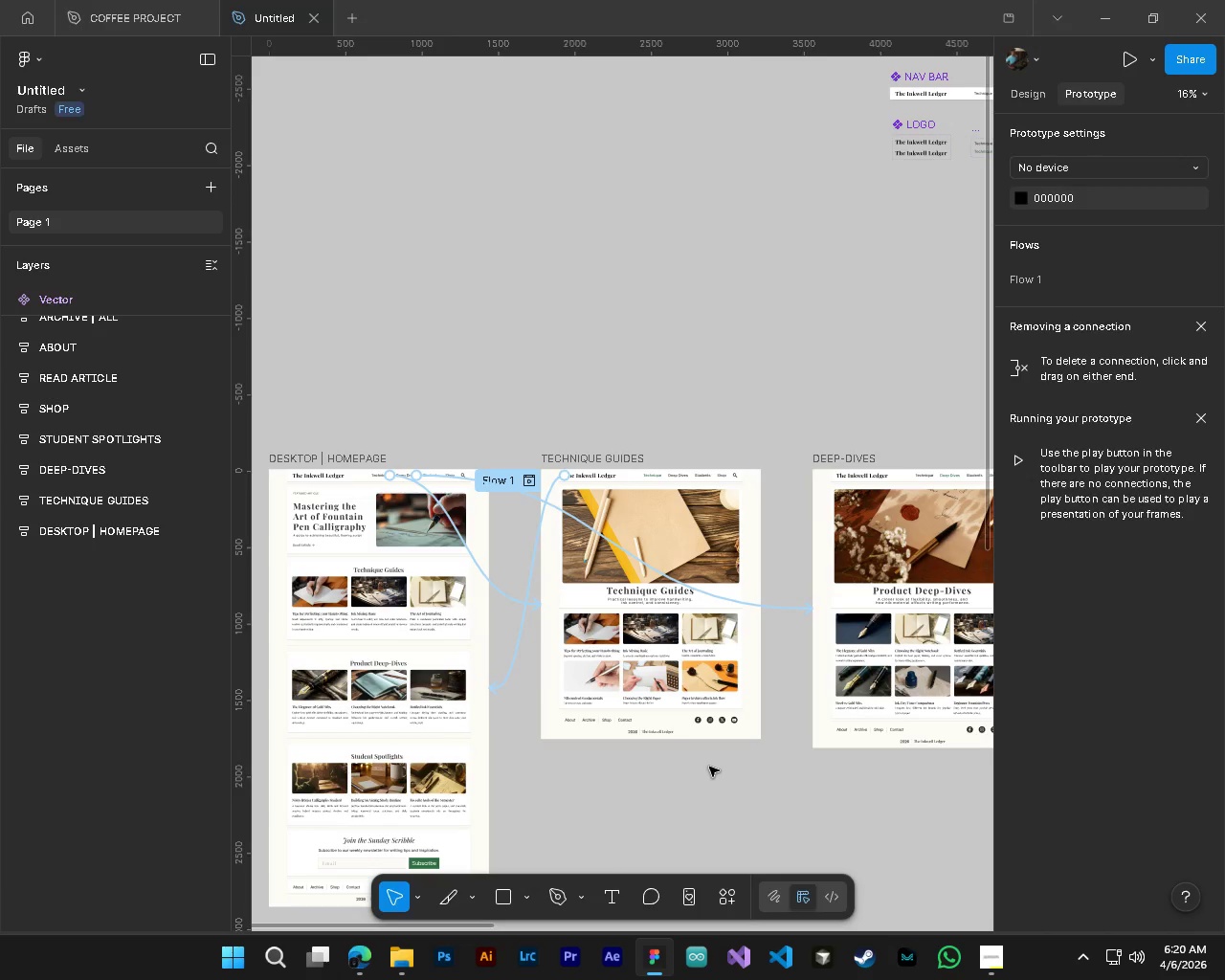 
hold_key(key=ControlLeft, duration=1.88)
 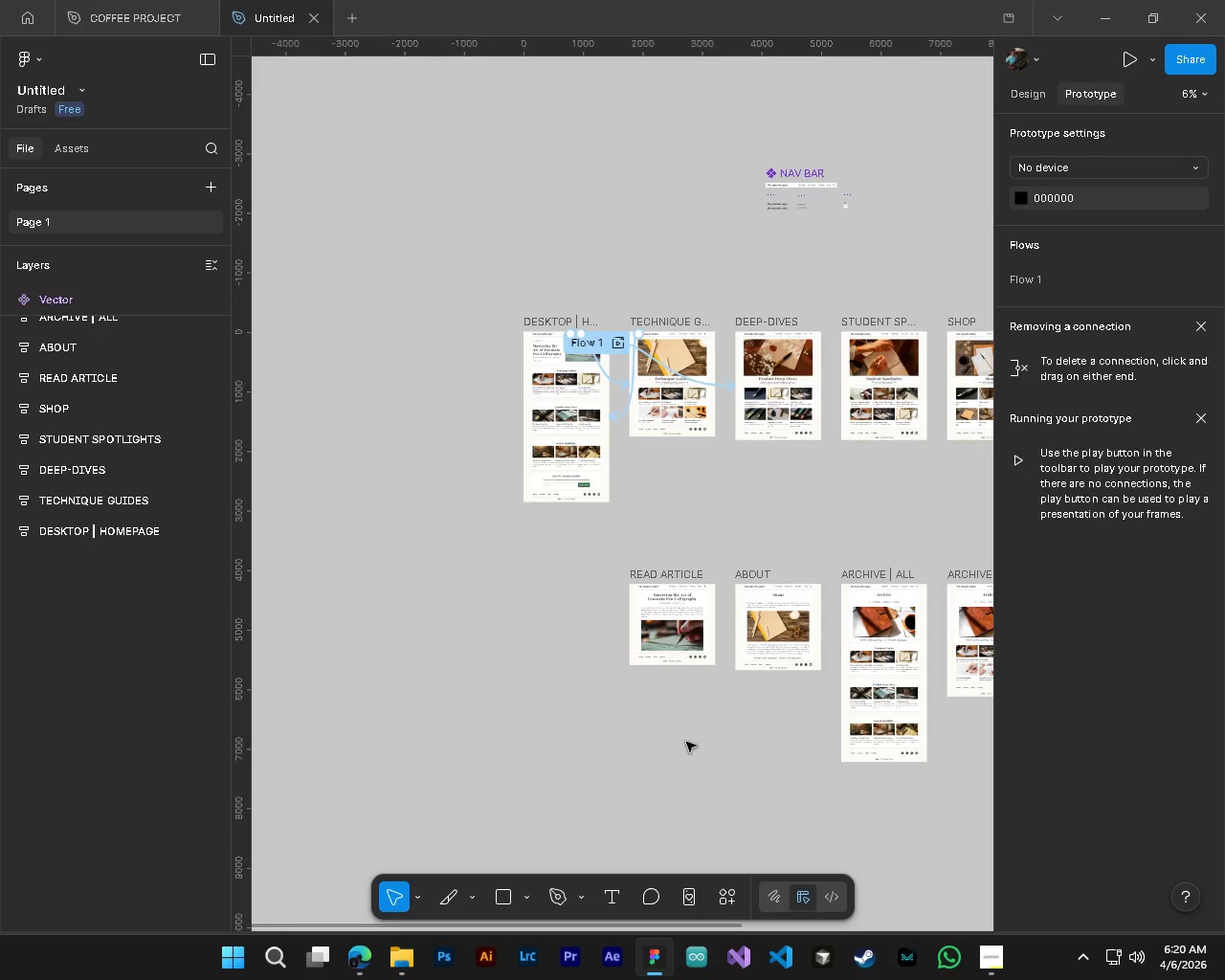 
key(Alt+Control+AltLeft)
 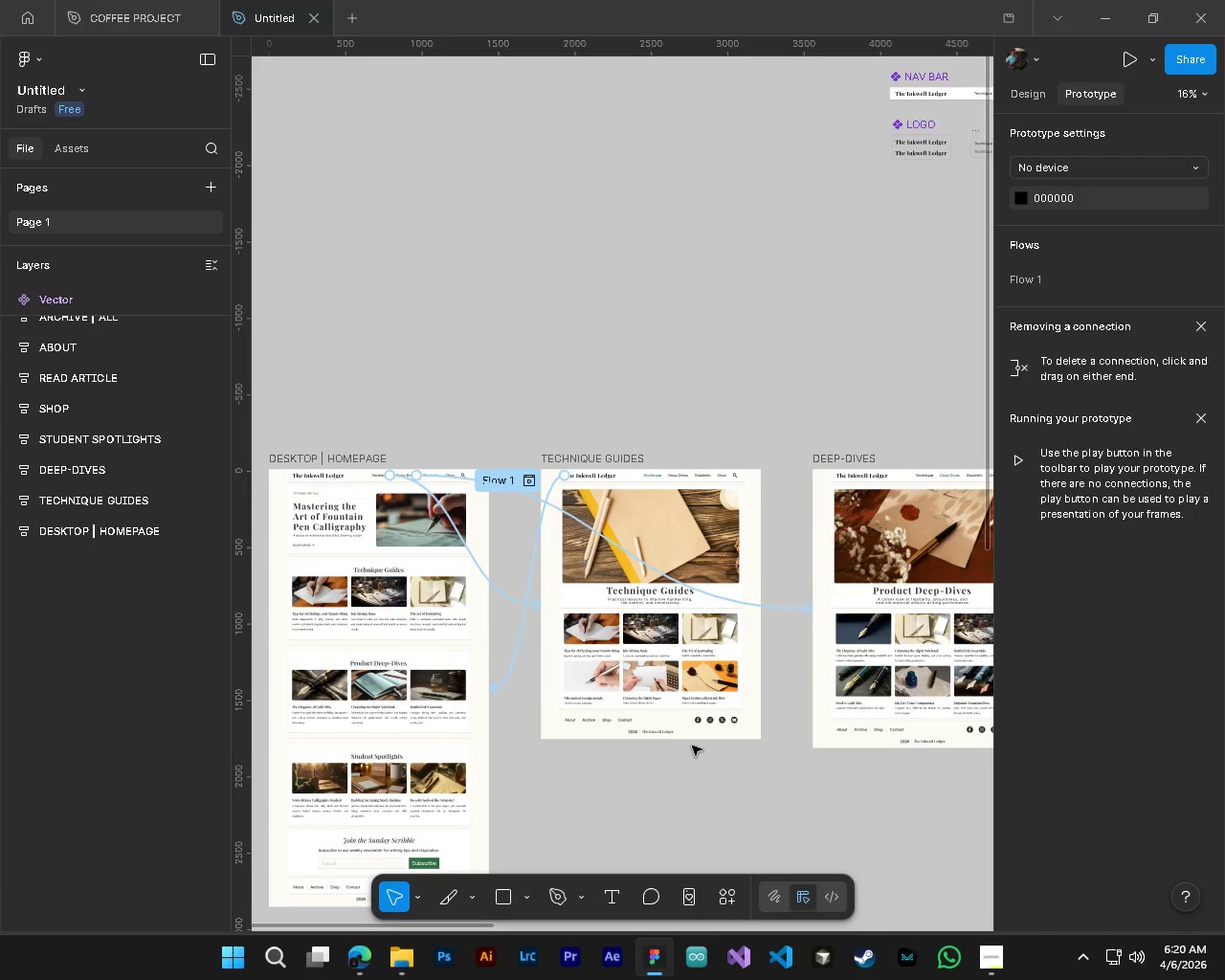 
hold_key(key=AltLeft, duration=1.5)
 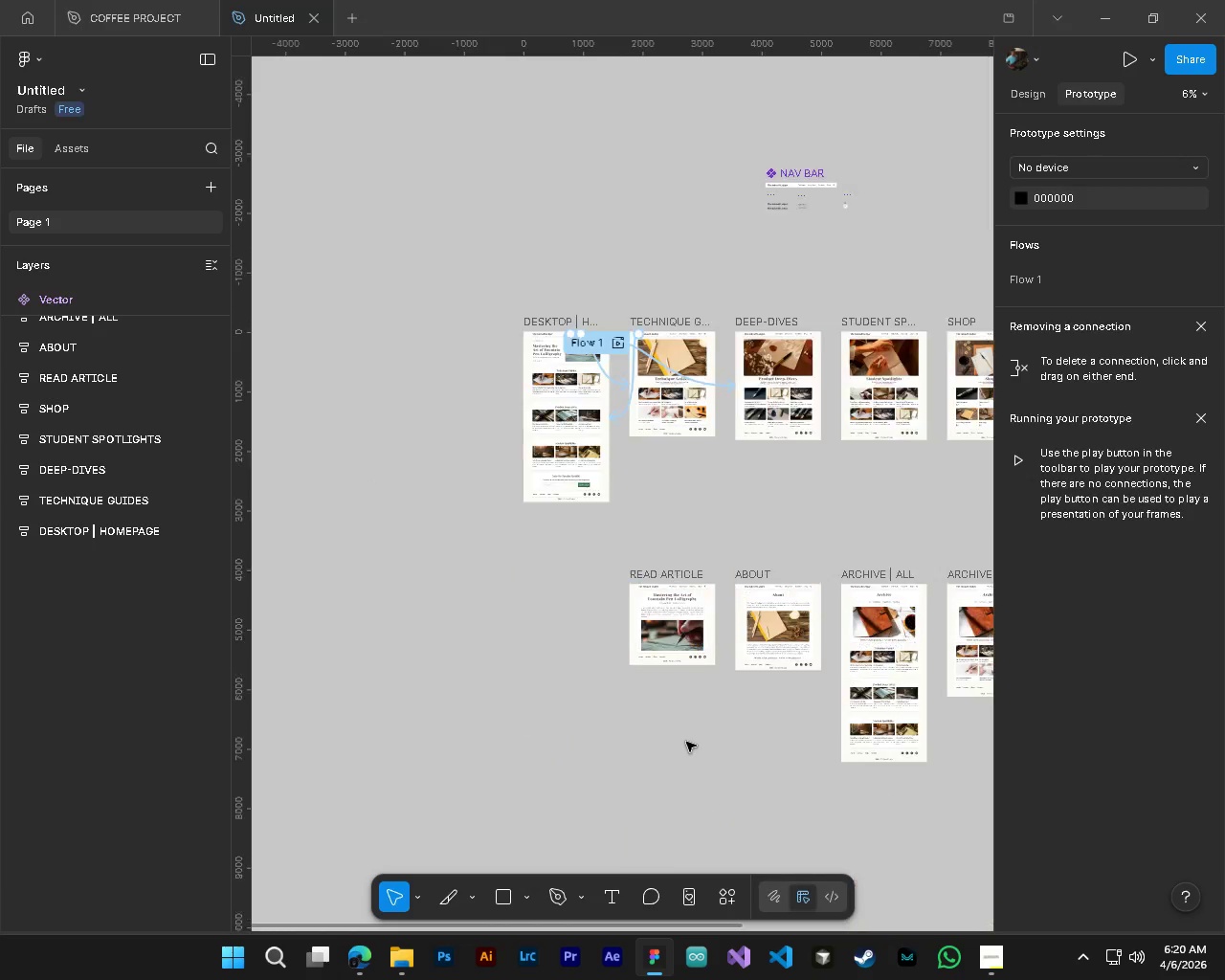 
key(Alt+Control+AltLeft)
 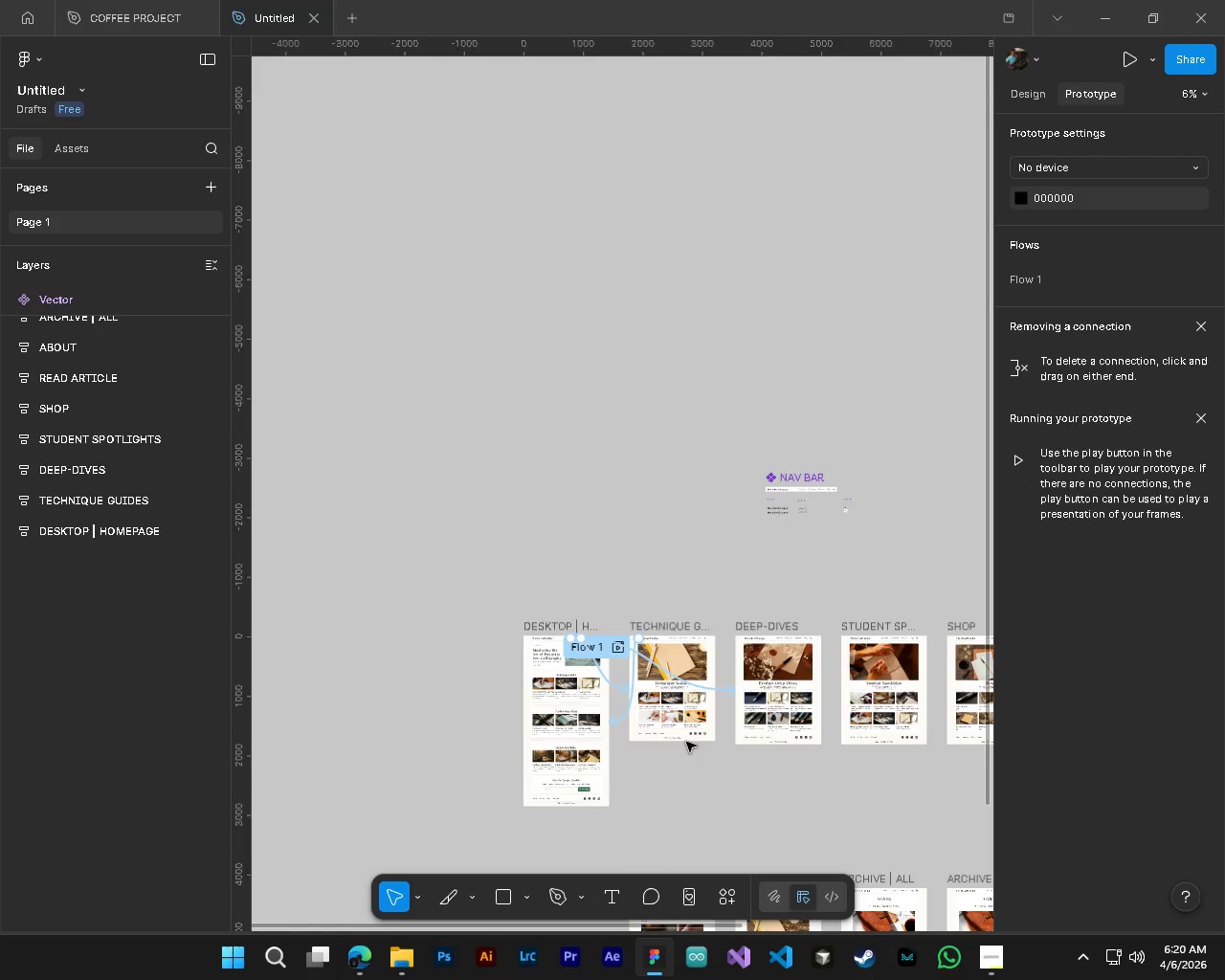 
hold_key(key=AltLeft, duration=3.88)
scroll: coordinate [686, 742], scroll_direction: down, amount: 8.0
 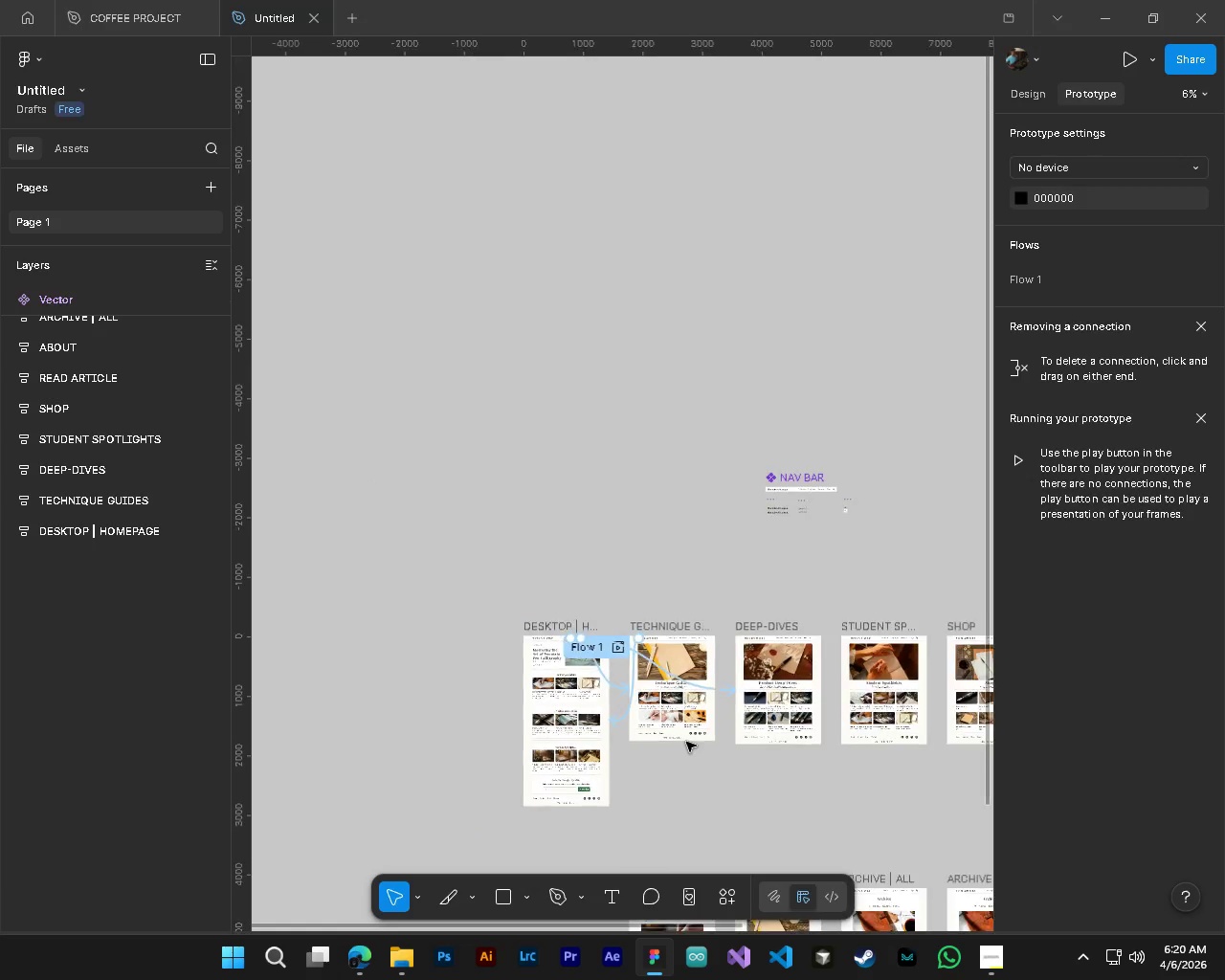 
key(Shift+ShiftLeft)
 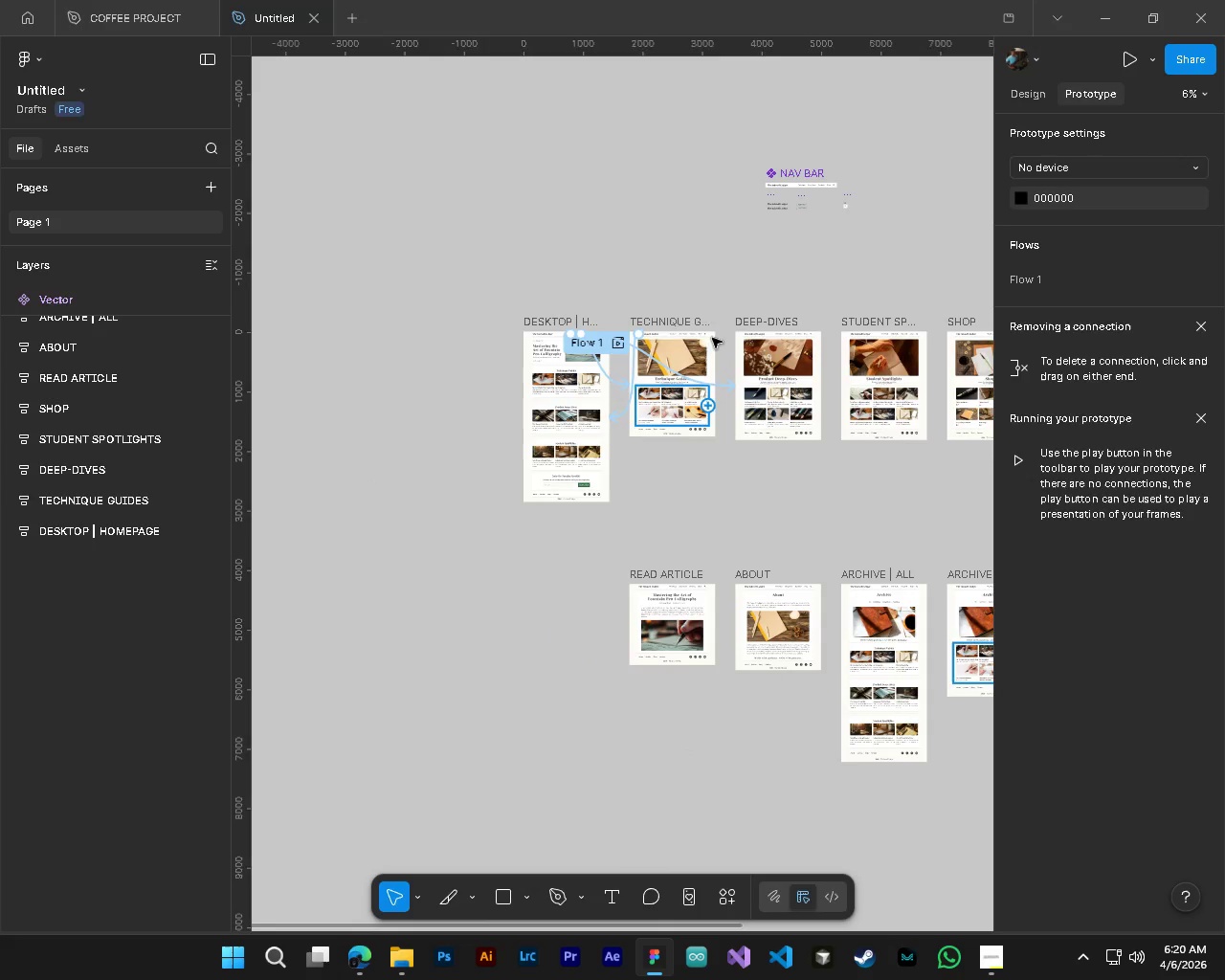 
hold_key(key=AltLeft, duration=1.16)
hold_key(key=ControlLeft, duration=1.19)
scroll: coordinate [713, 327], scroll_direction: up, amount: 4.0
 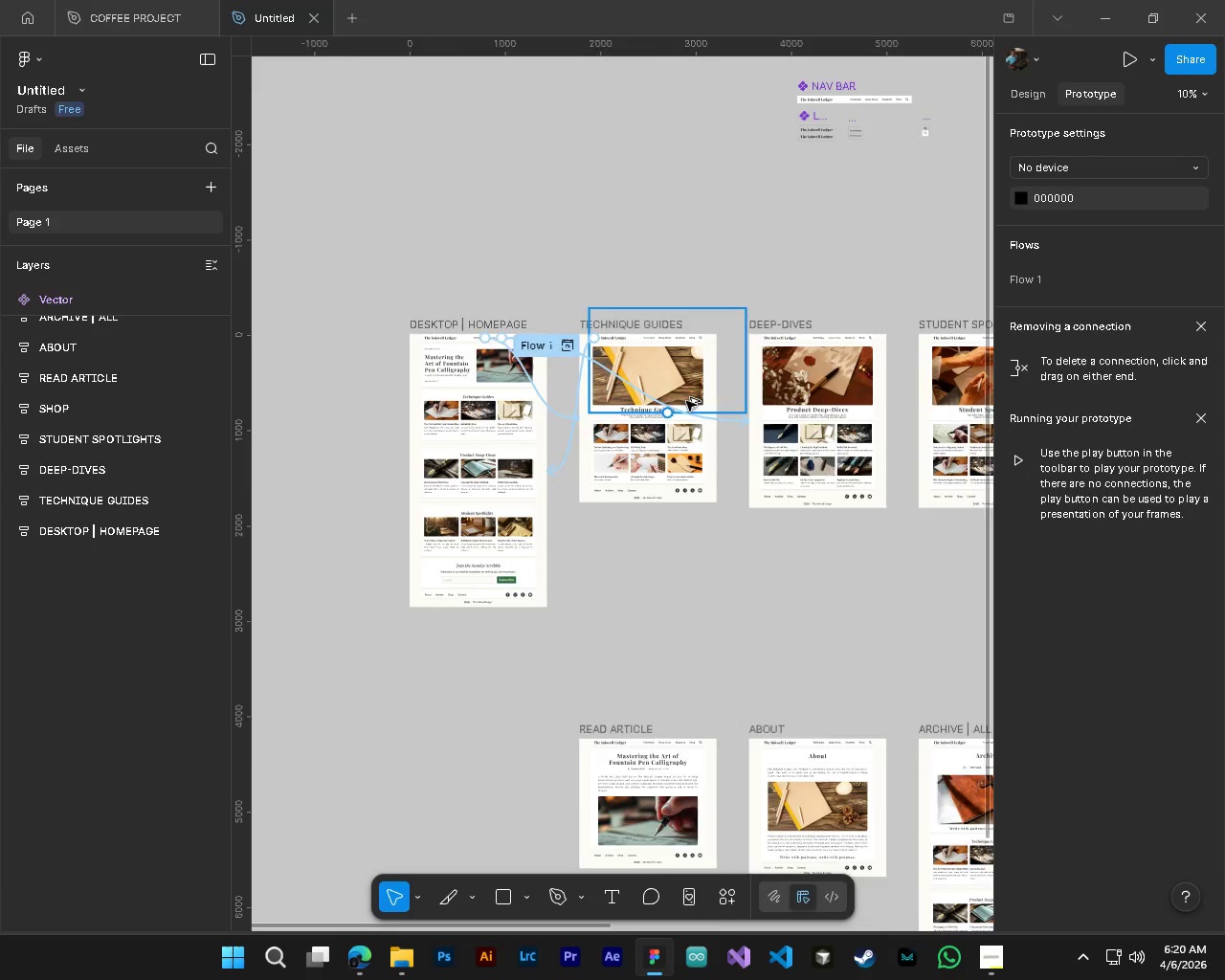 
hold_key(key=ShiftLeft, duration=0.31)
 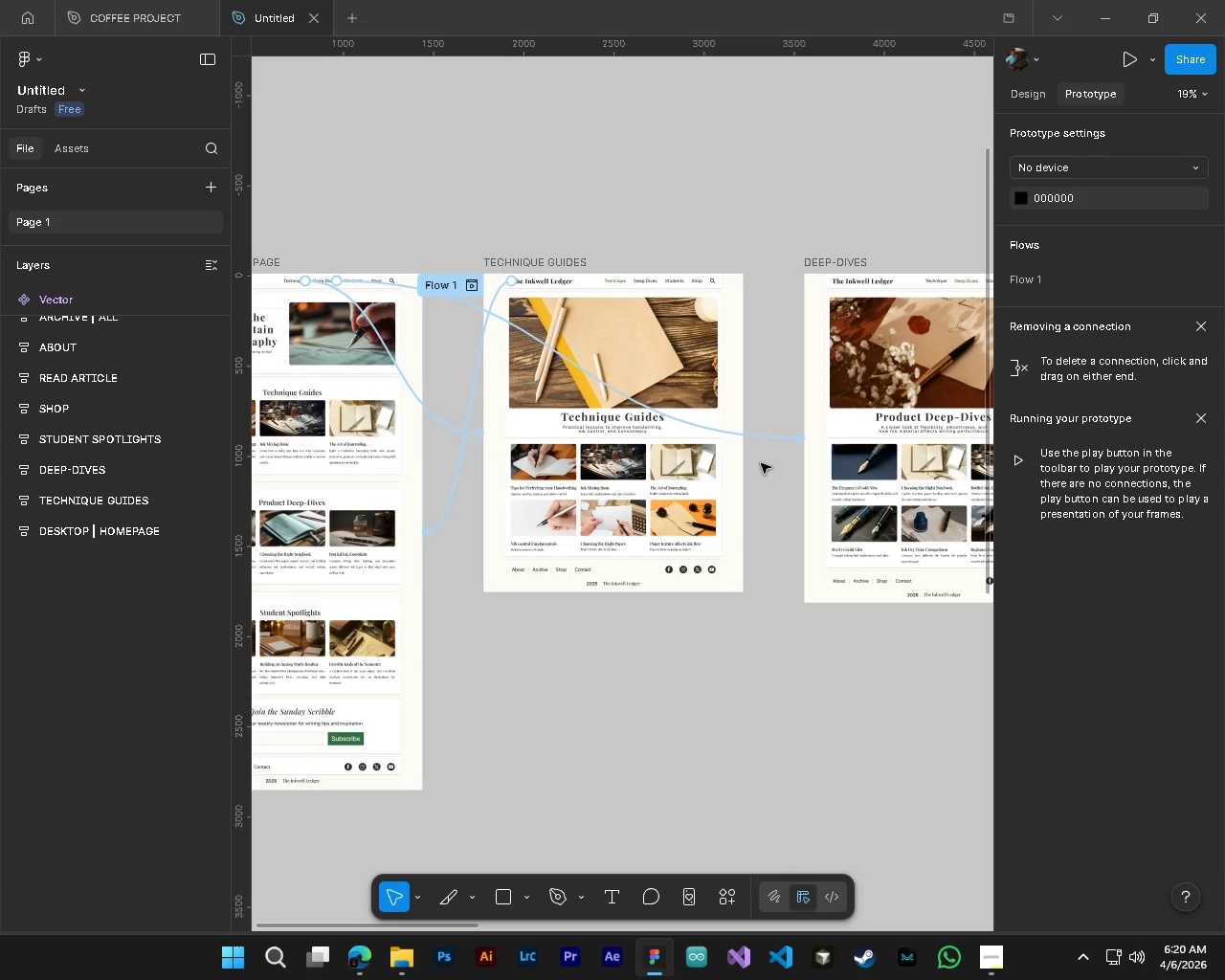 
scroll: coordinate [686, 401], scroll_direction: up, amount: 5.0
 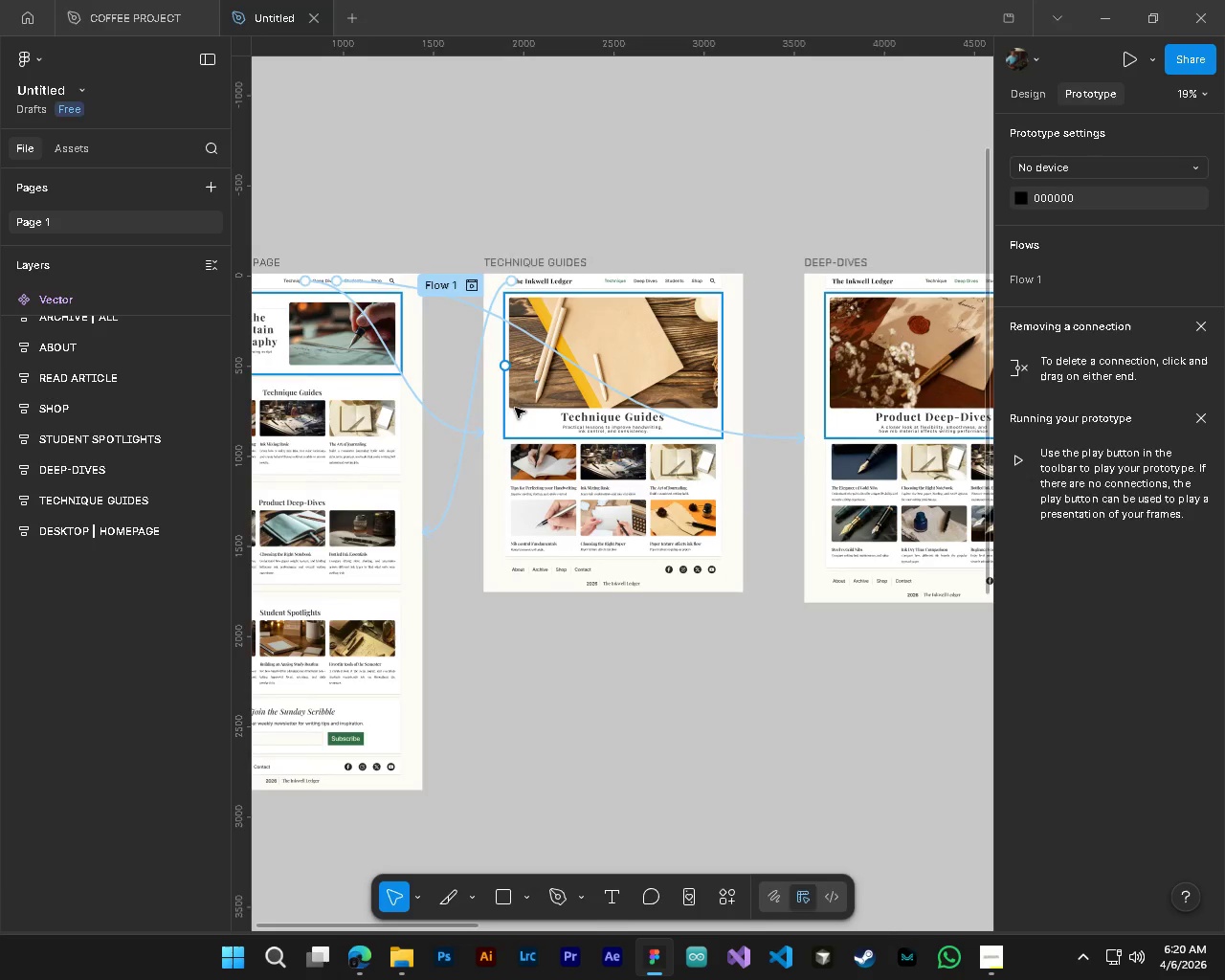 
hold_key(key=ControlLeft, duration=0.61)
 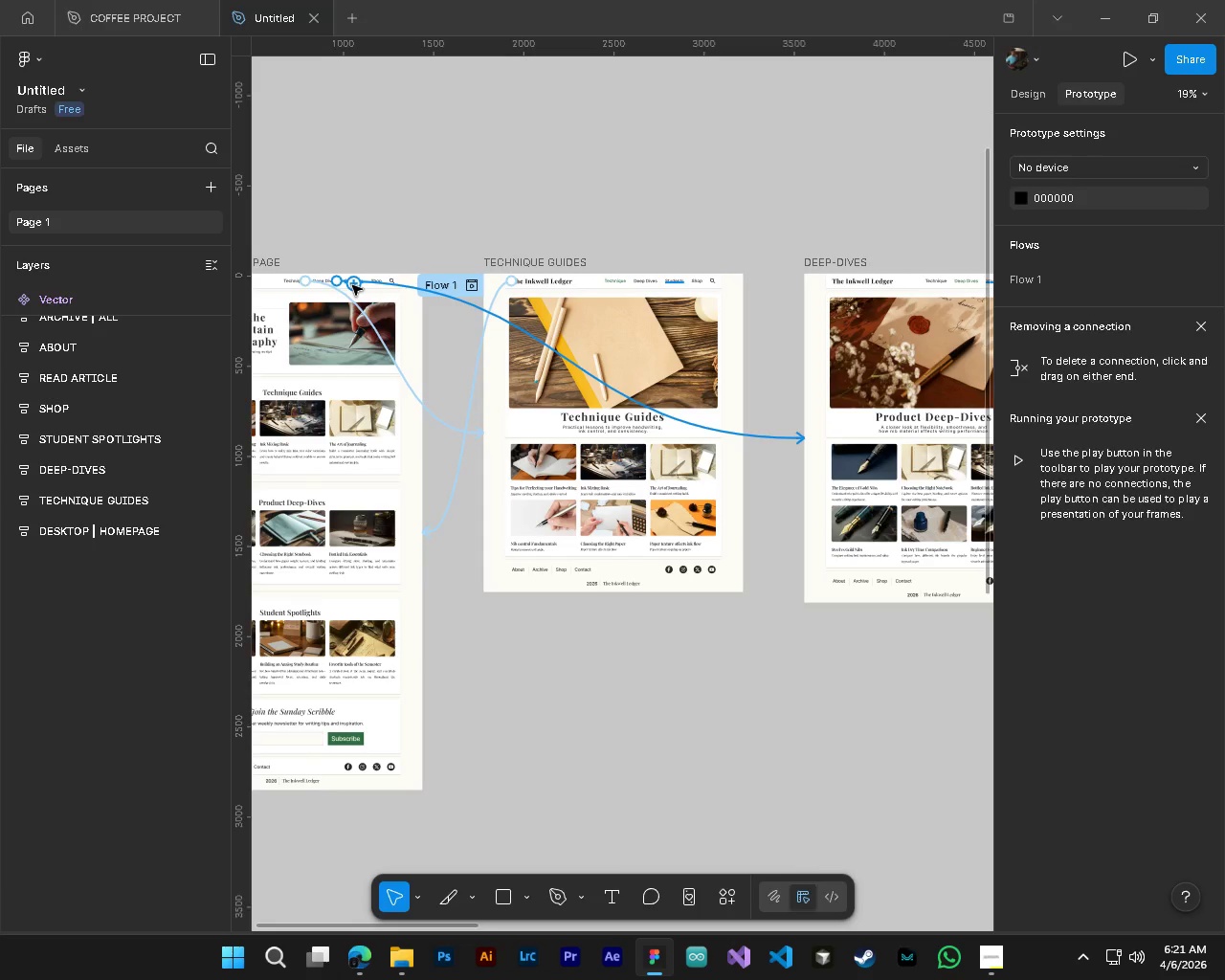 
hold_key(key=AltLeft, duration=0.45)
 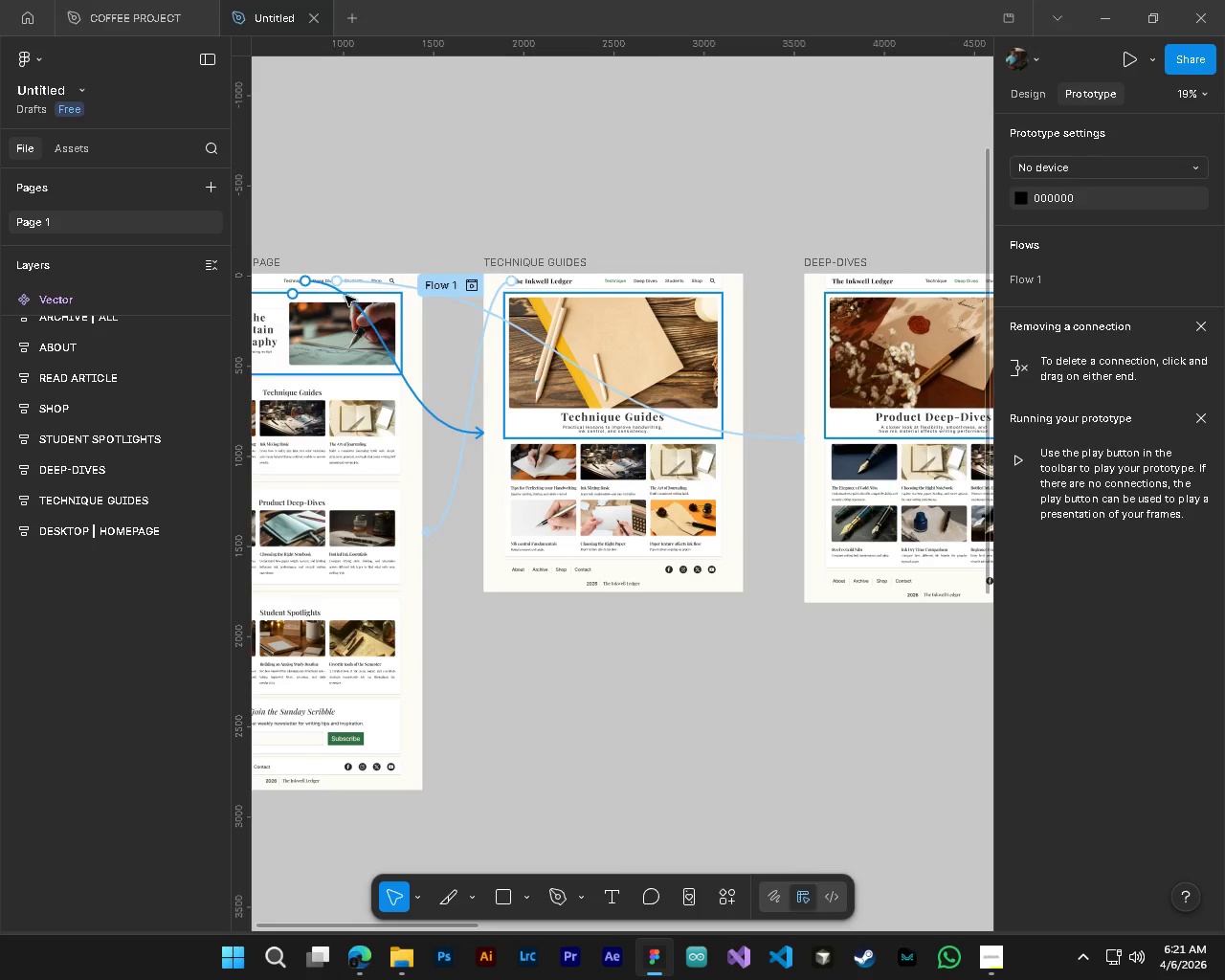 
hold_key(key=ControlLeft, duration=0.5)
 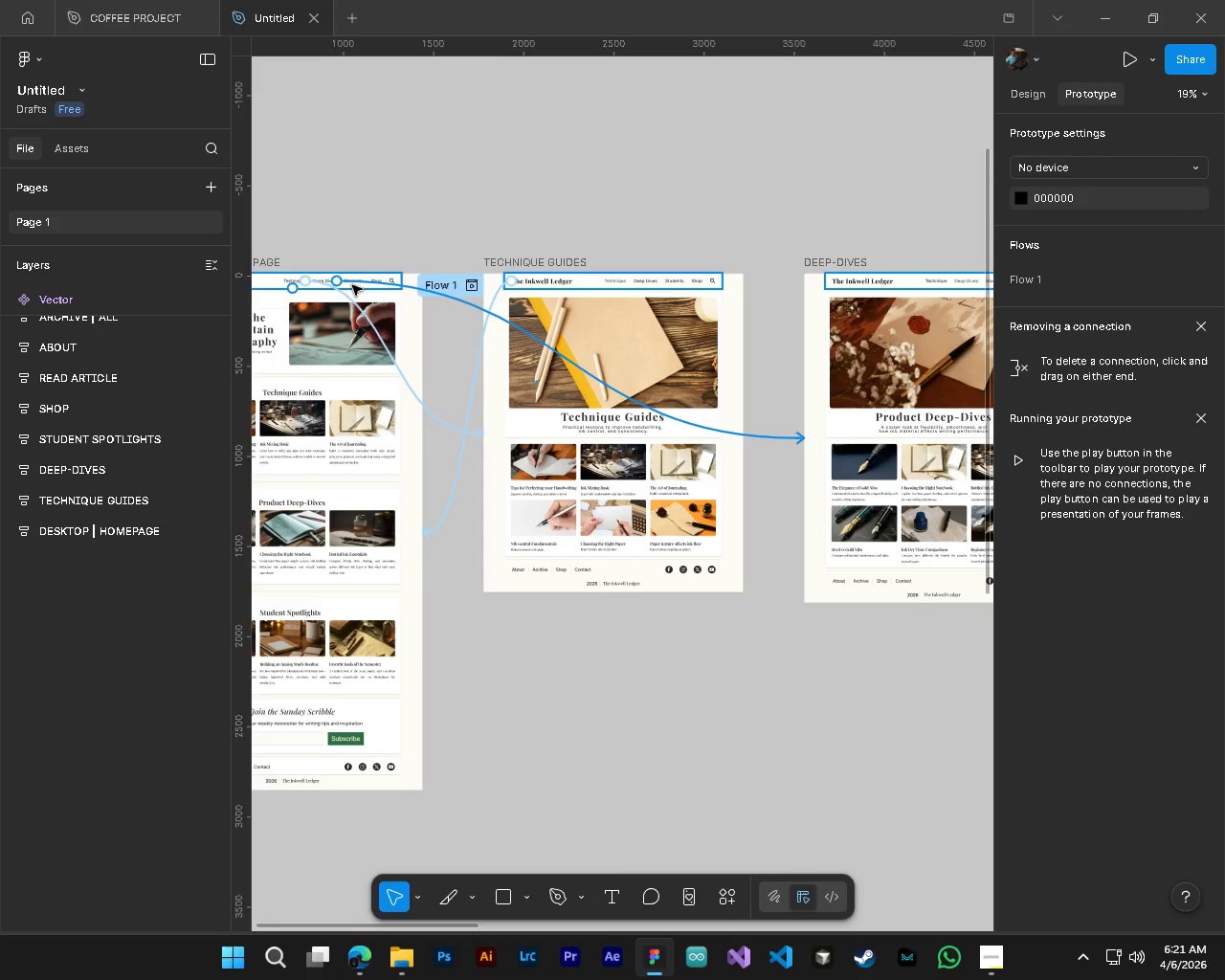 
hold_key(key=ControlLeft, duration=0.86)
left_click([352, 285])
 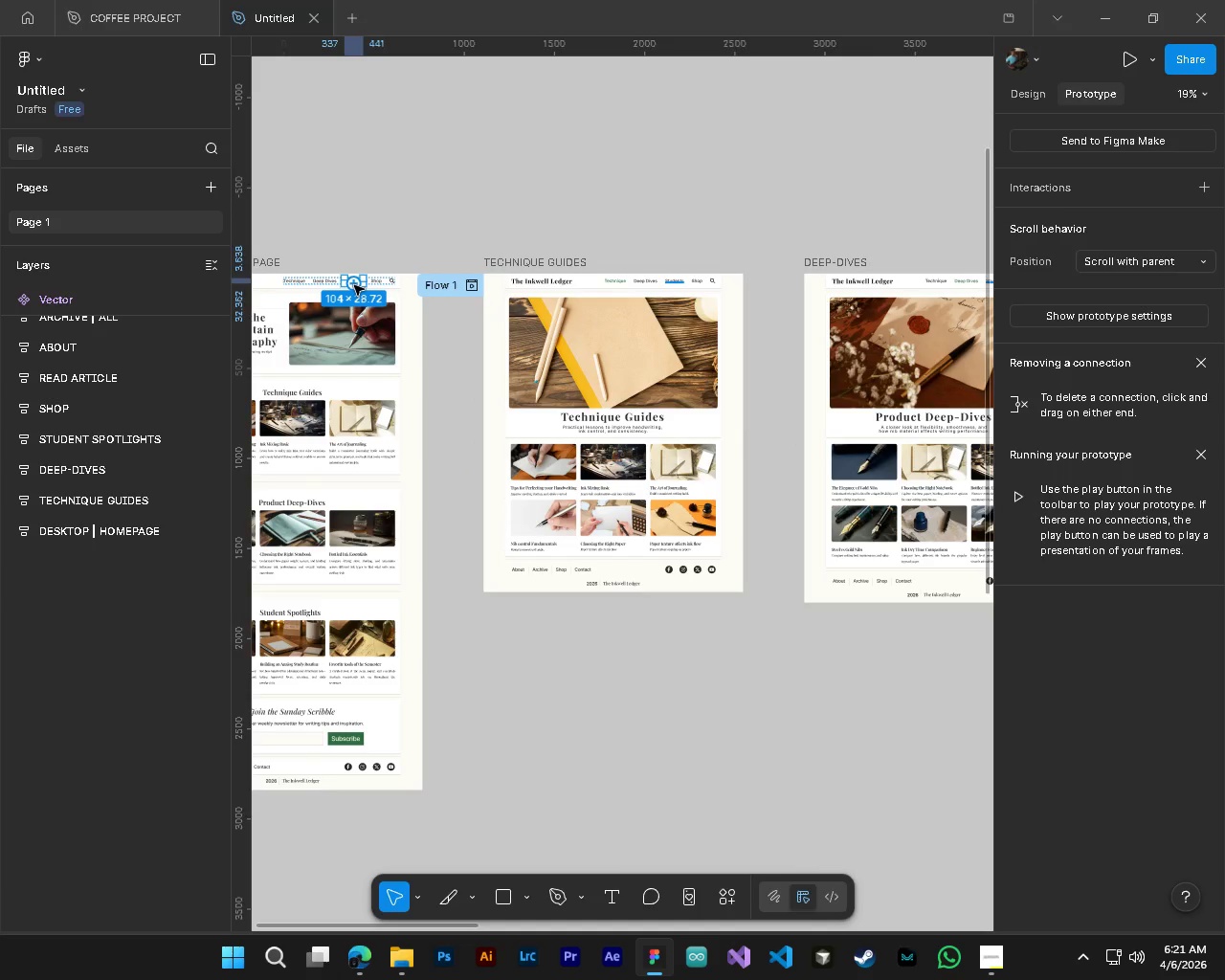 
left_click_drag(start_coordinate=[354, 285], to_coordinate=[806, 432])
 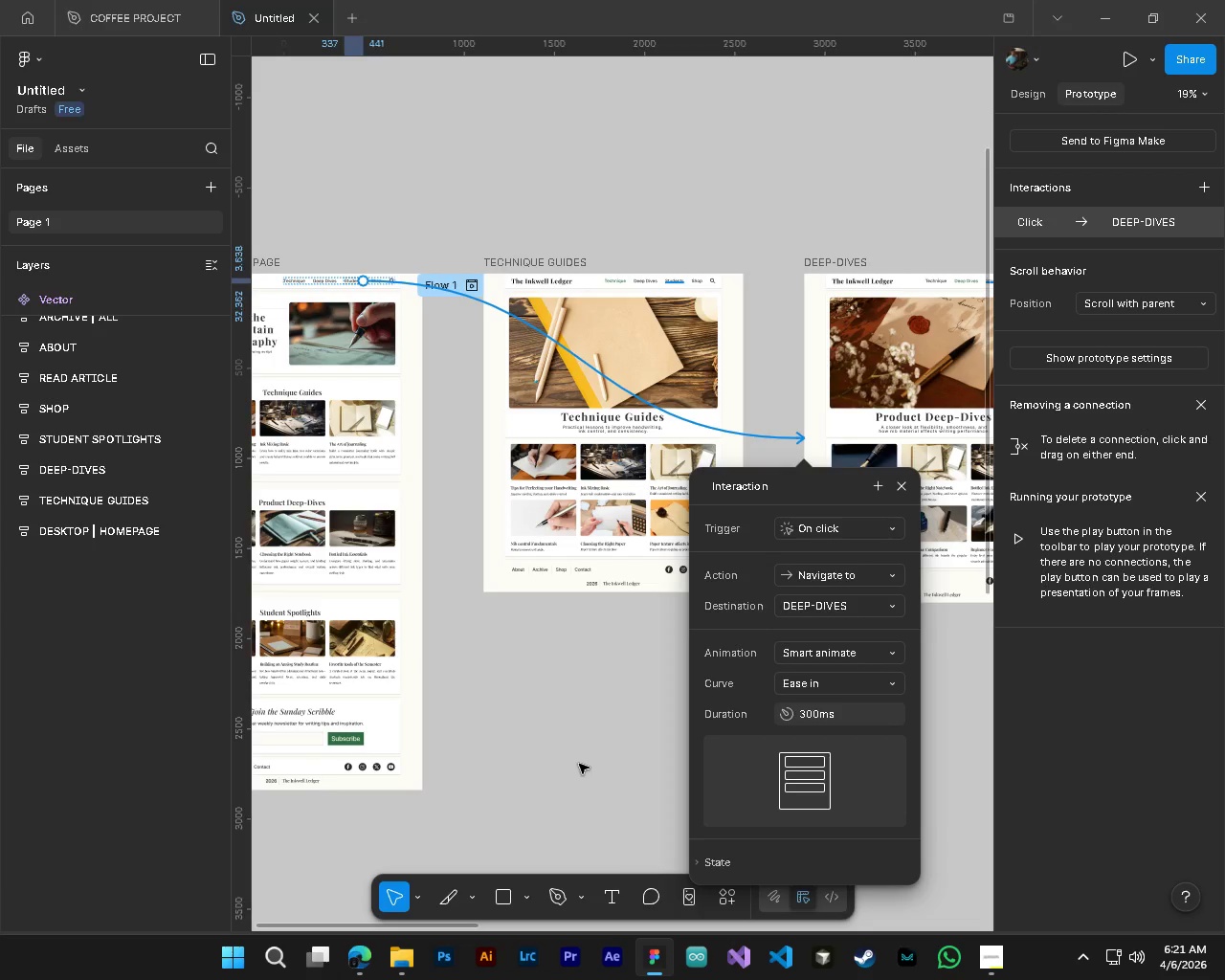 
left_click([579, 764])
 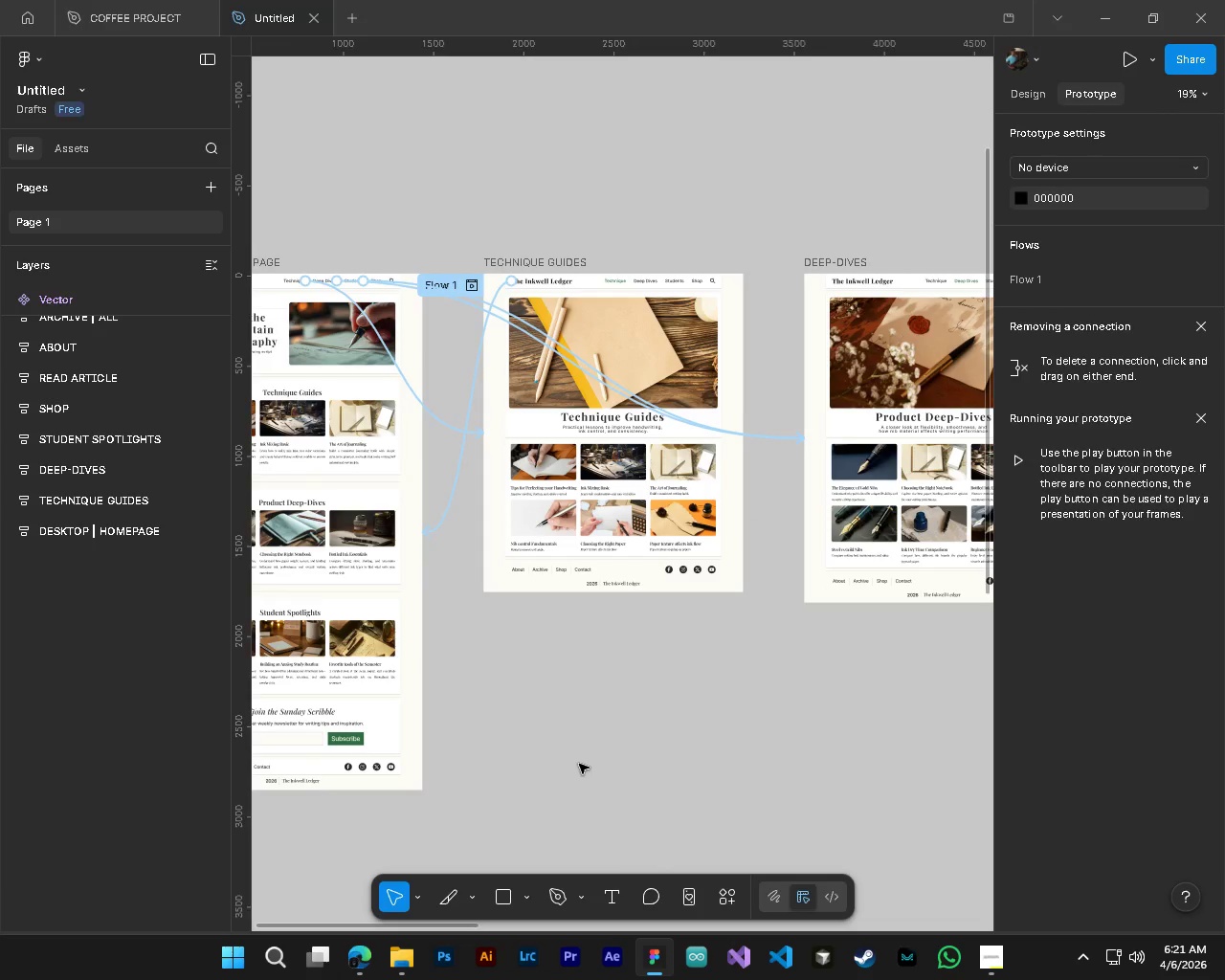 
hold_key(key=ControlLeft, duration=0.69)
 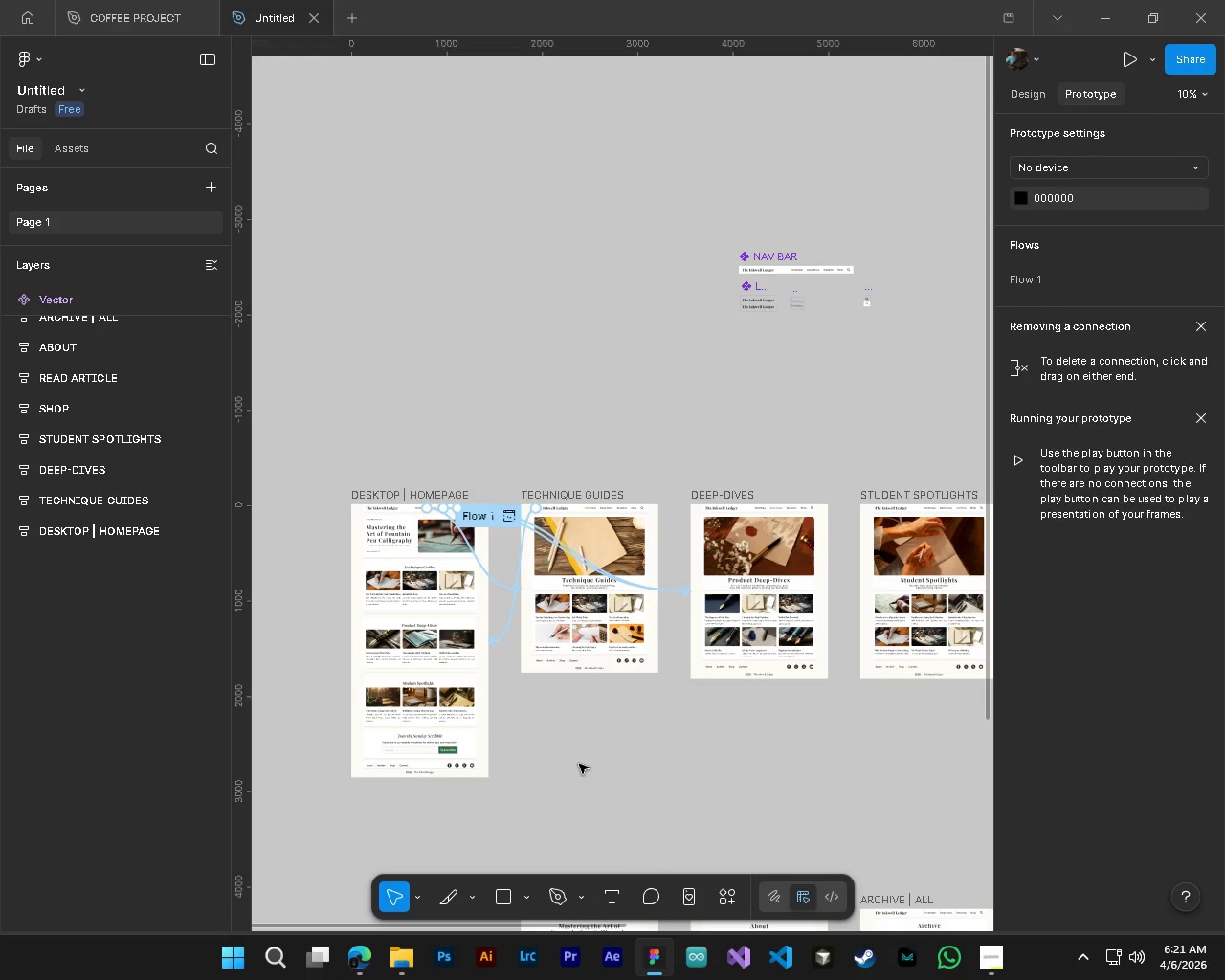 
key(Alt+Control+AltLeft)
 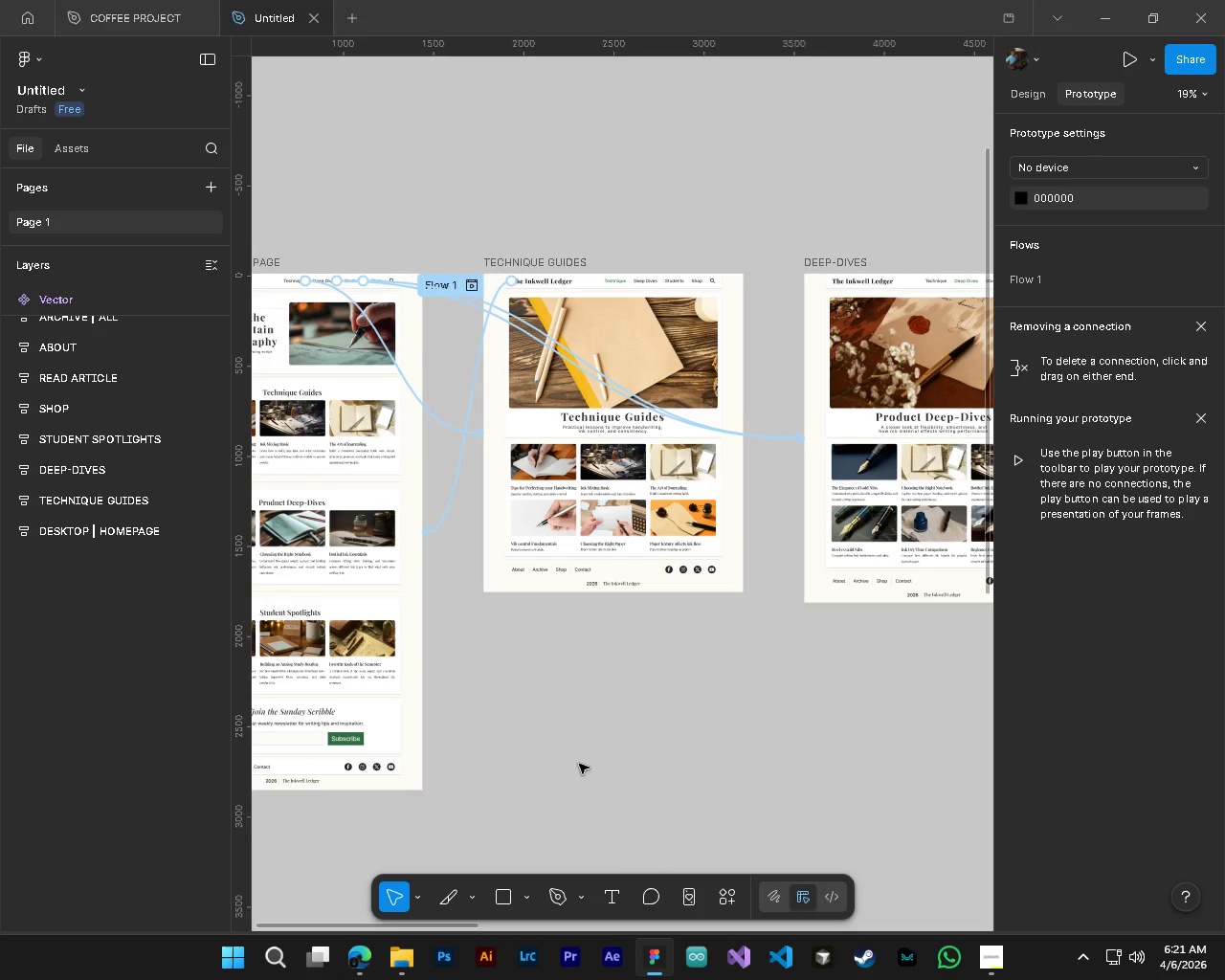 
hold_key(key=AltLeft, duration=0.5)
scroll: coordinate [579, 764], scroll_direction: down, amount: 5.0
 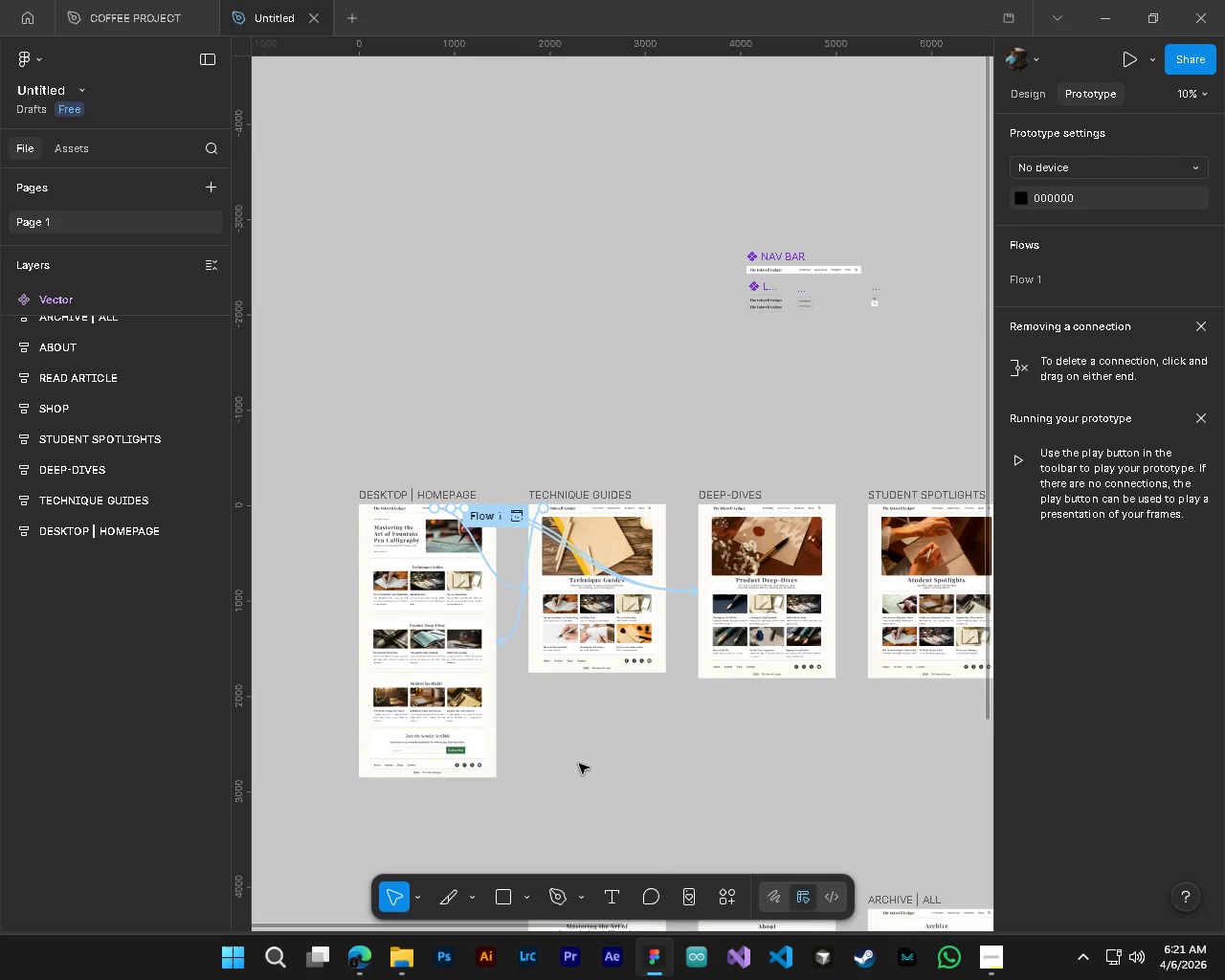 
hold_key(key=ShiftLeft, duration=1.08)
 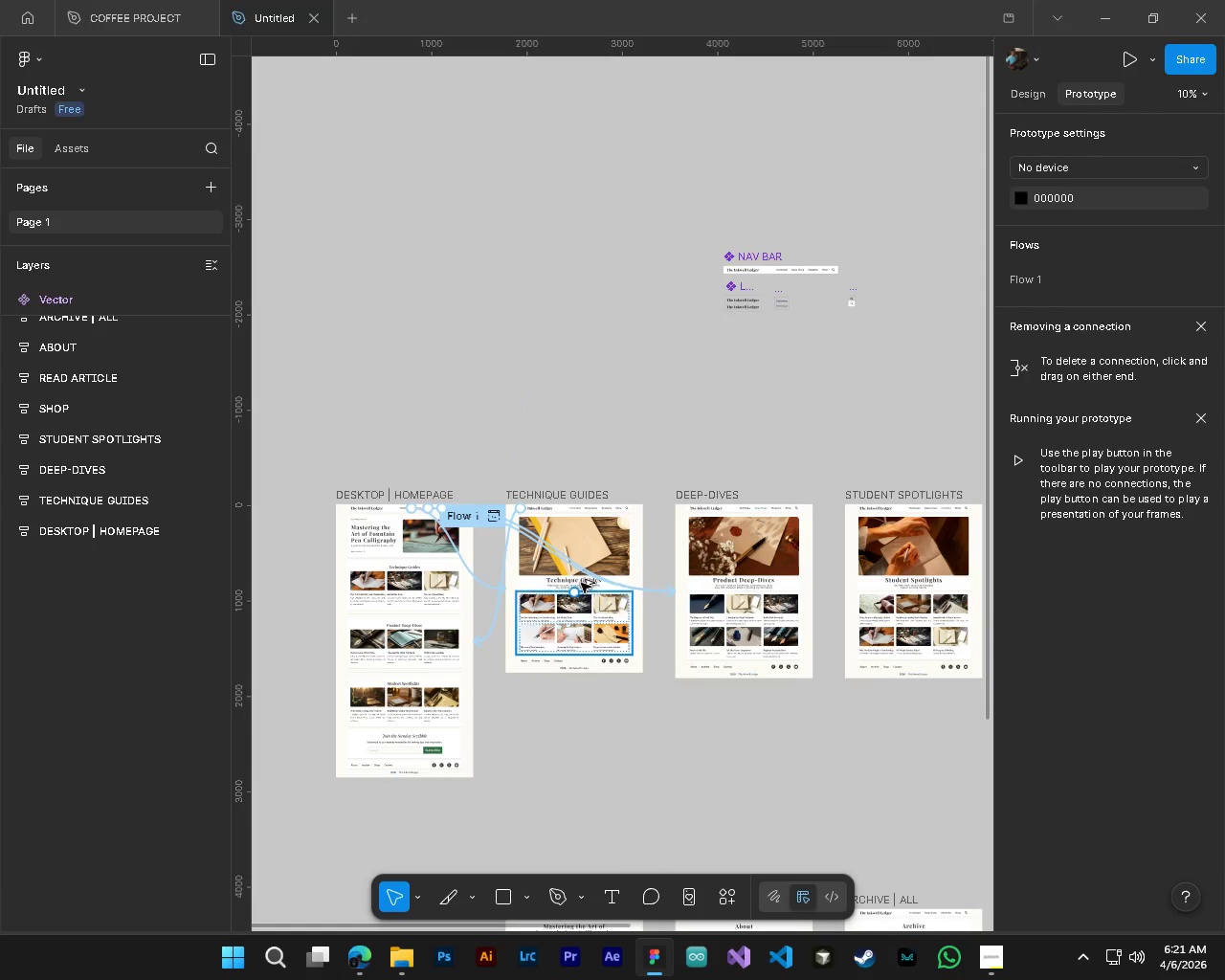 
hold_key(key=ControlLeft, duration=0.77)
hold_key(key=AltLeft, duration=0.62)
scroll: coordinate [589, 513], scroll_direction: up, amount: 3.0
 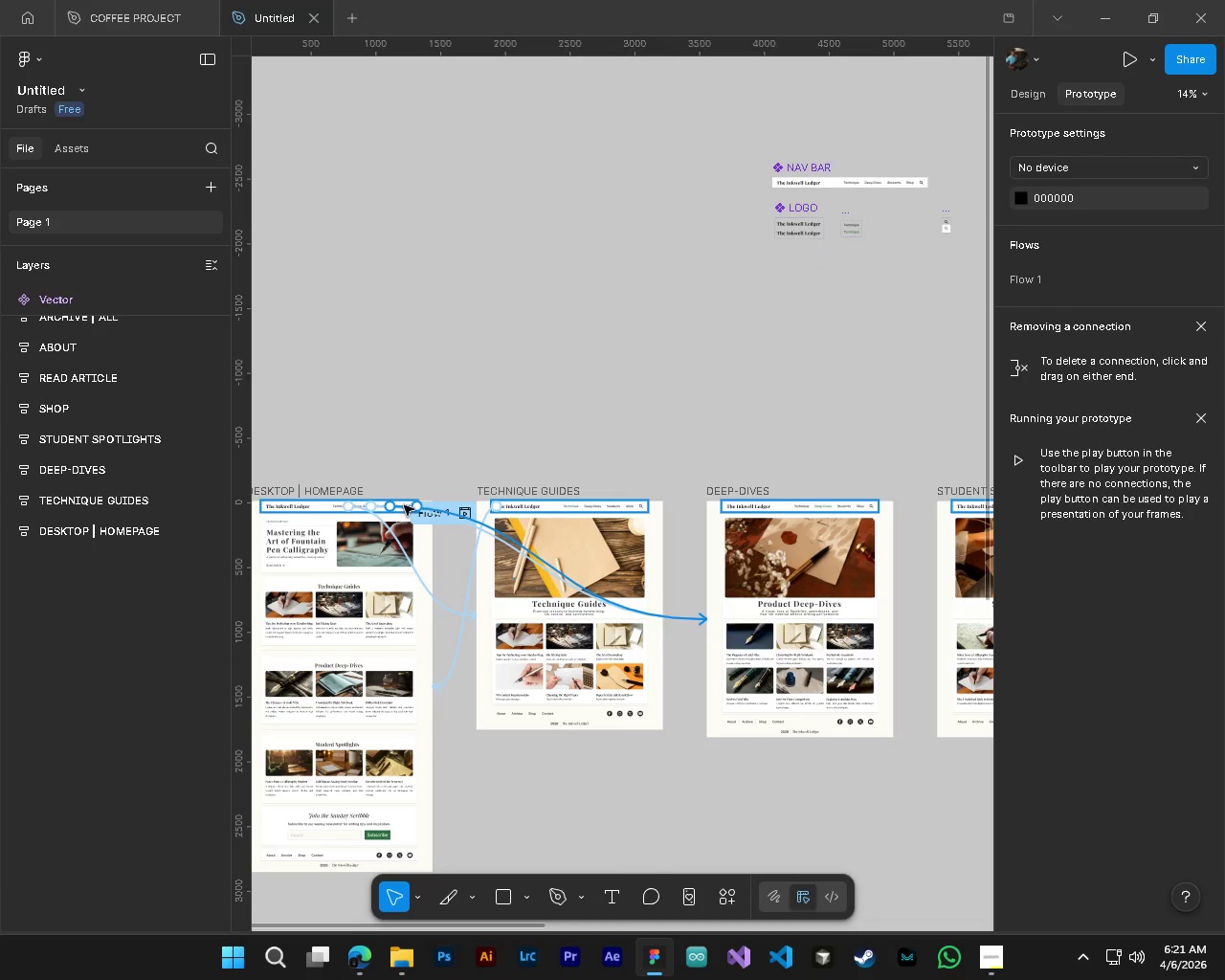 
hold_key(key=ControlLeft, duration=1.11)
 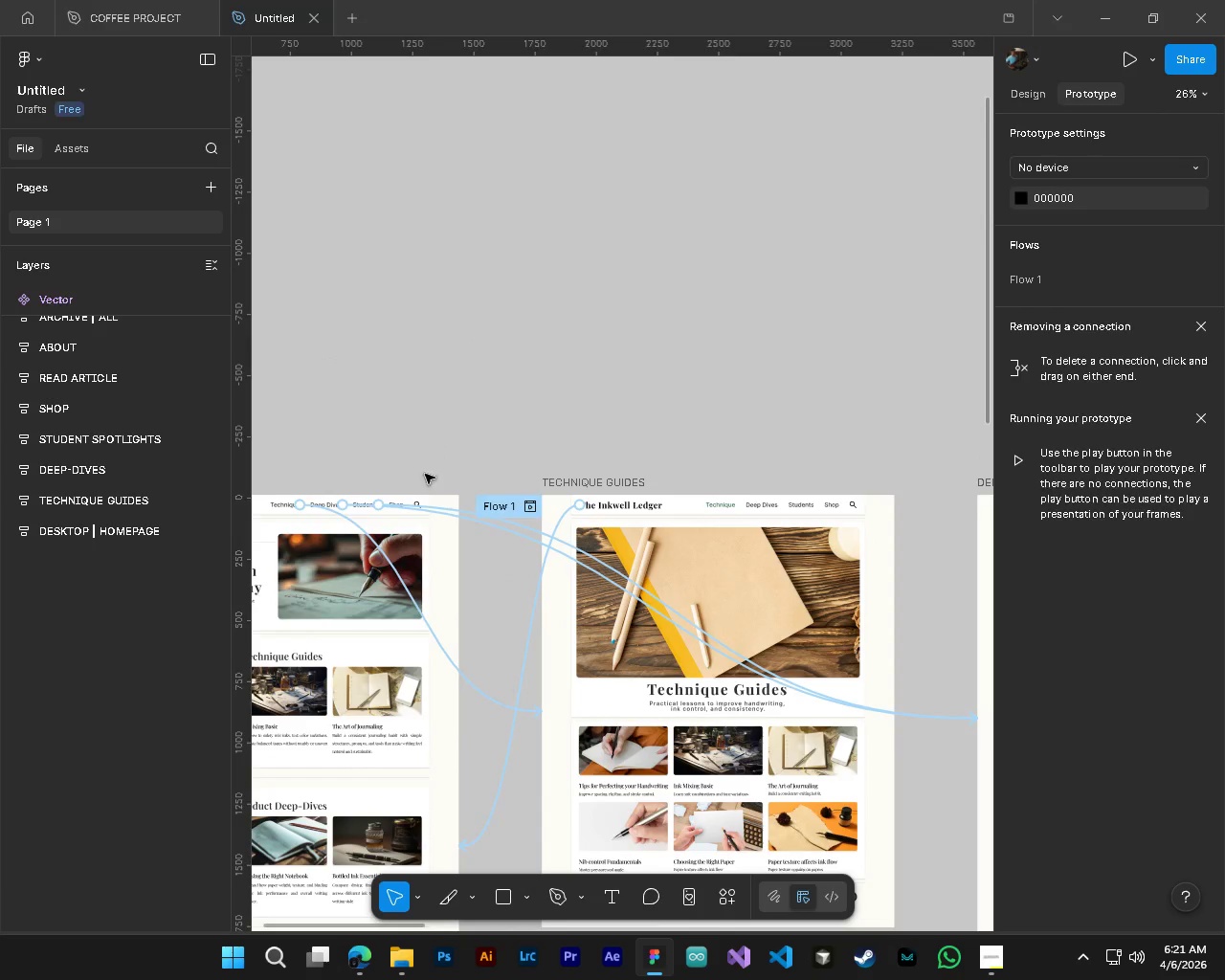 
hold_key(key=AltLeft, duration=0.38)
 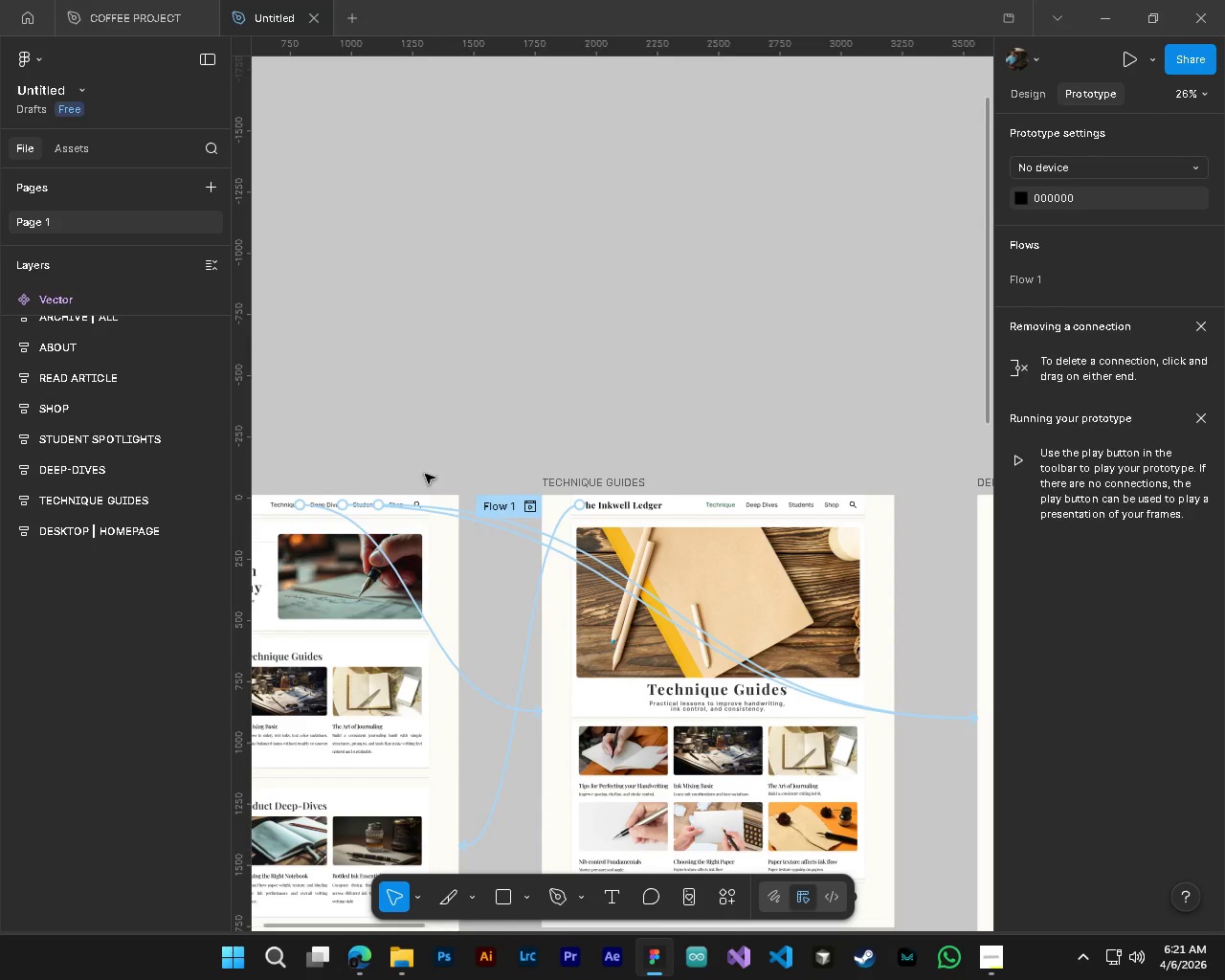 
left_click([432, 437])
 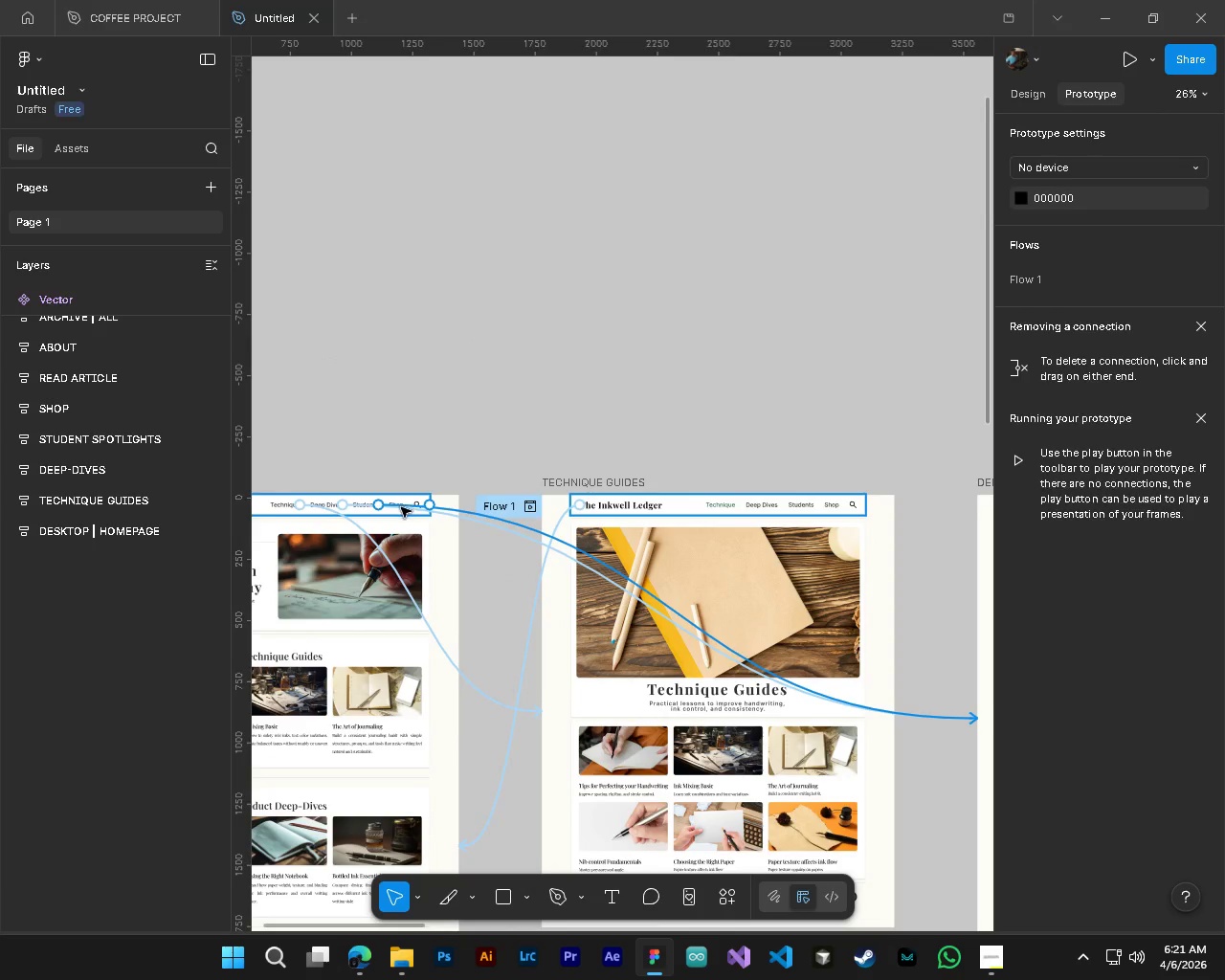 
scroll: coordinate [402, 509], scroll_direction: up, amount: 5.0
 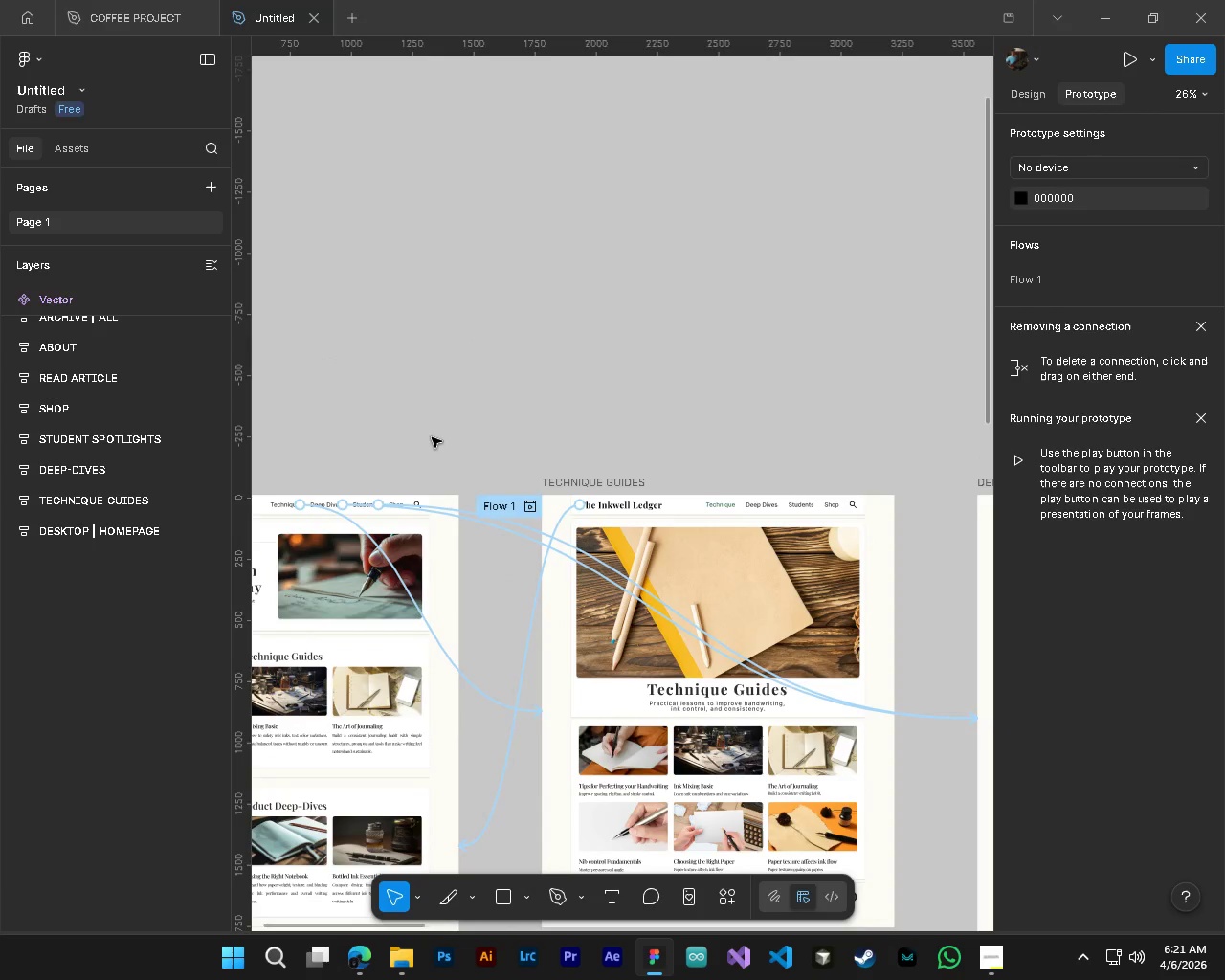 
hold_key(key=ControlLeft, duration=2.36)
 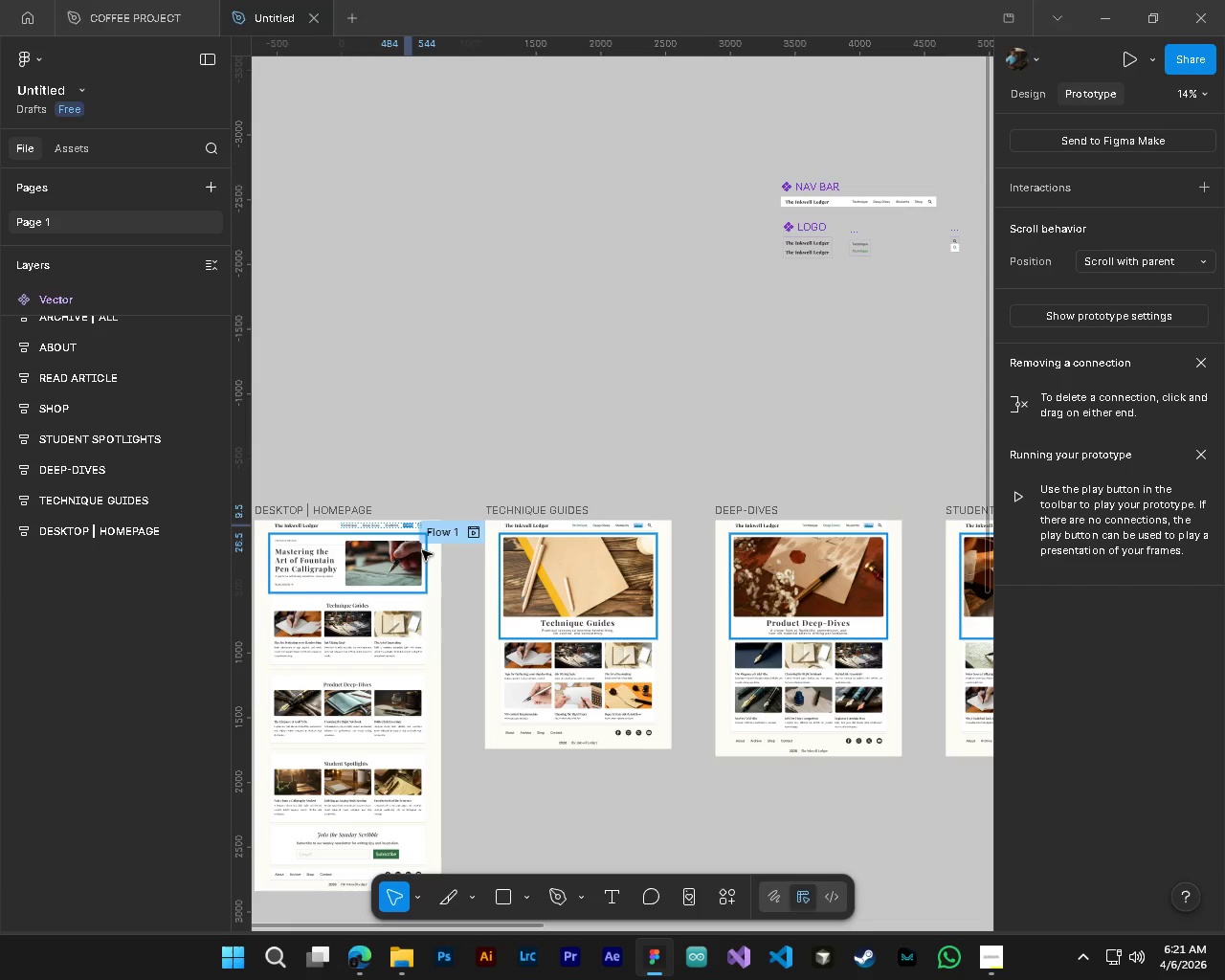 
key(Alt+Control+AltLeft)
 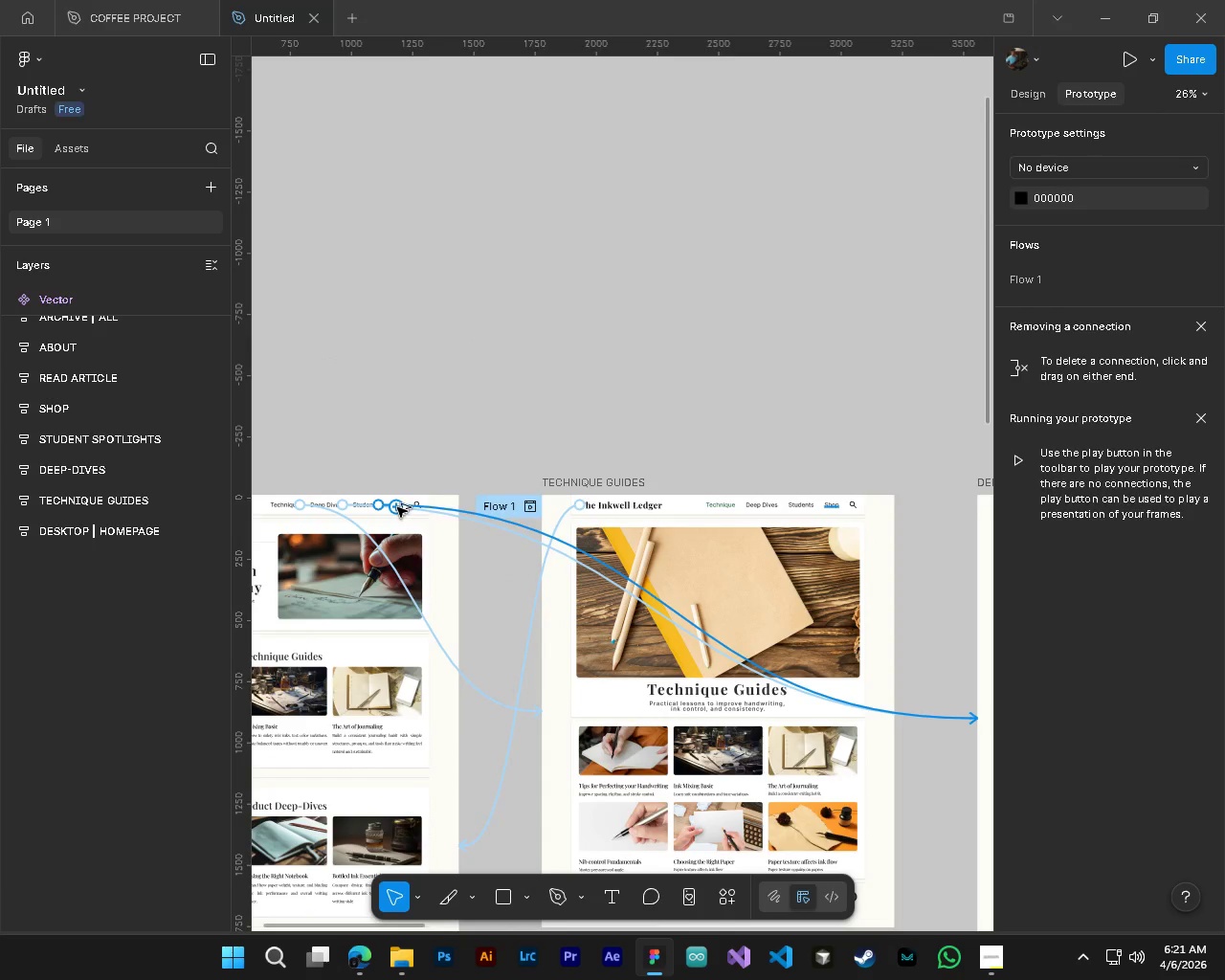 
key(Alt+Control+AltLeft)
 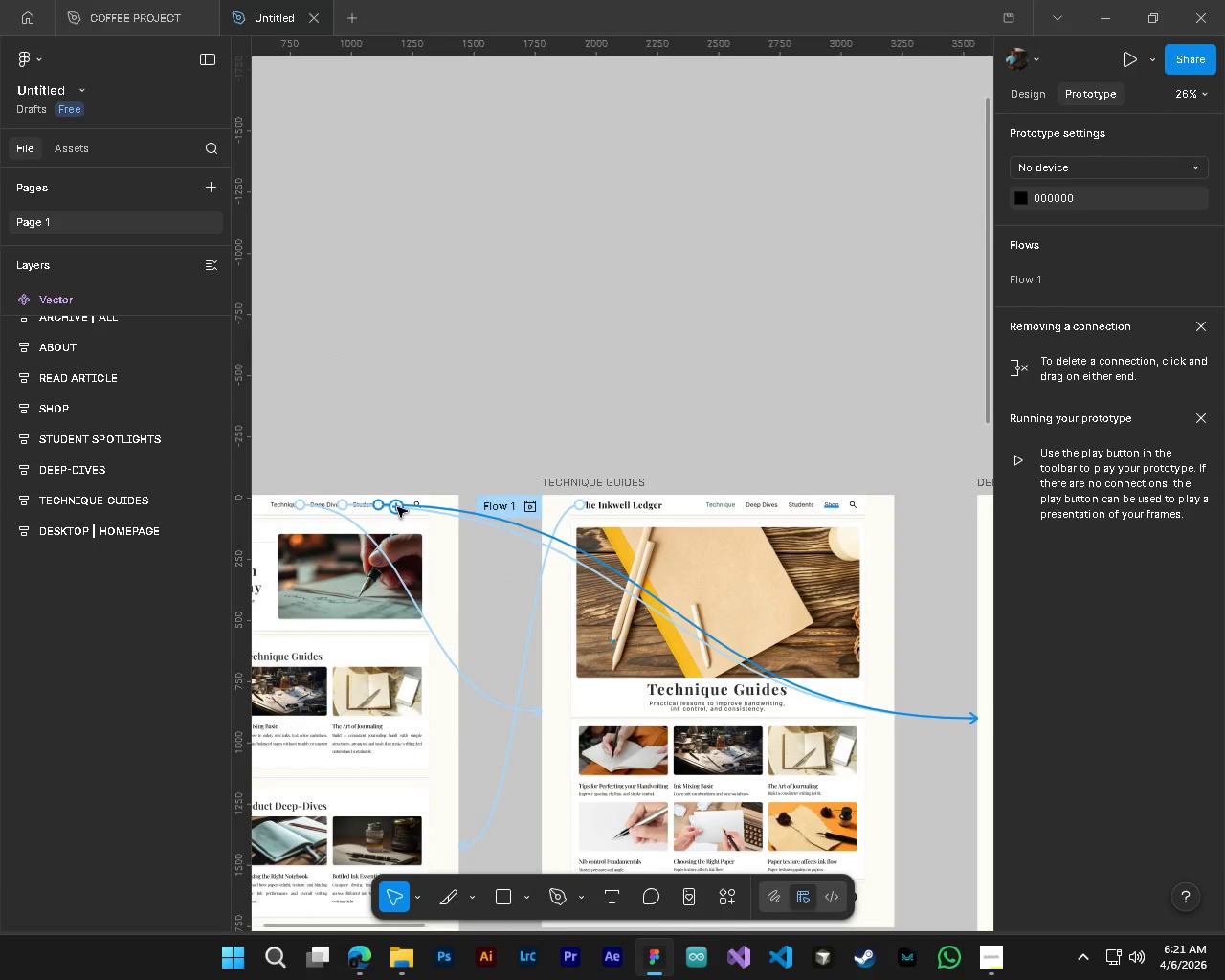 
left_click([397, 507])
 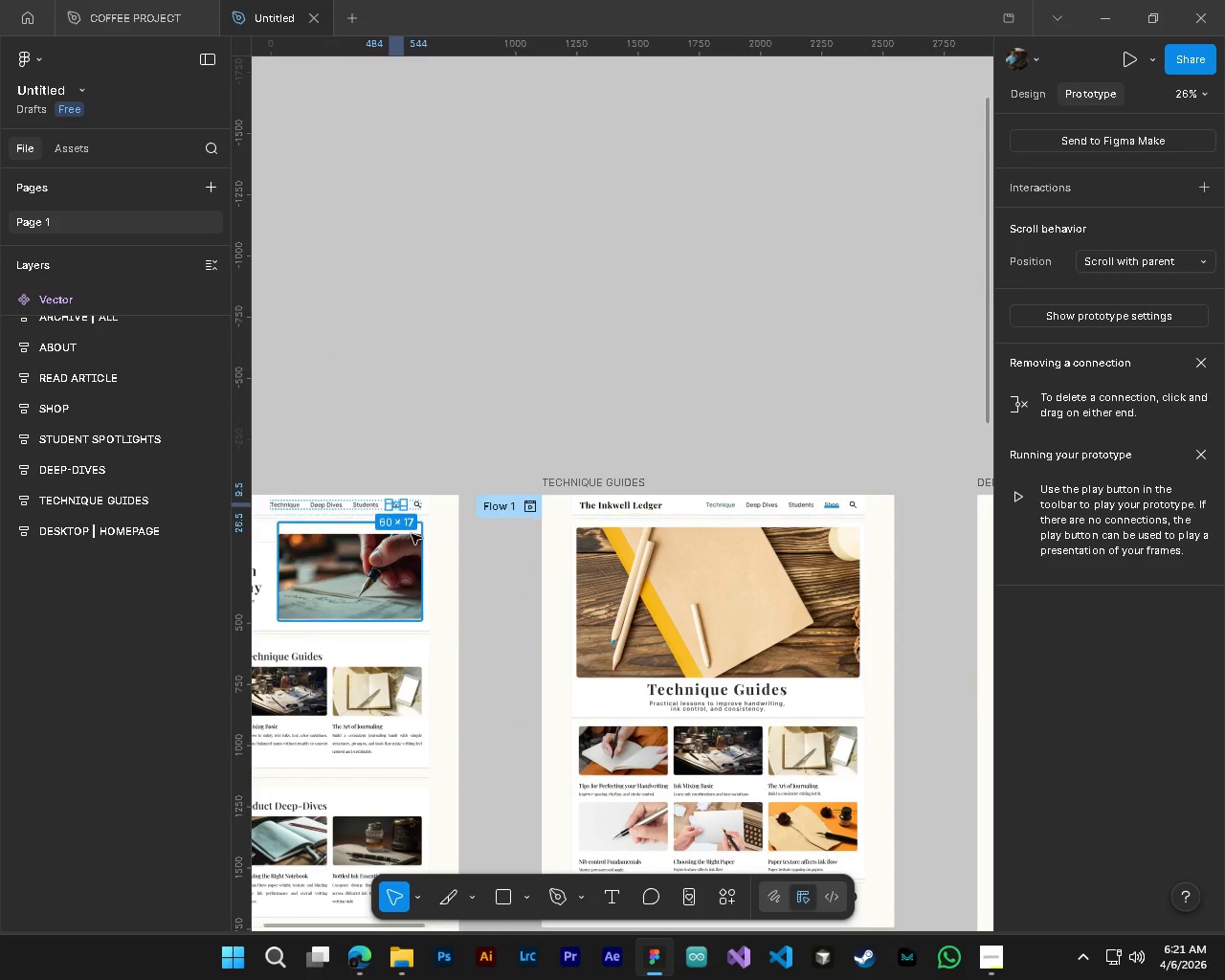 
hold_key(key=AltLeft, duration=0.55)
scroll: coordinate [421, 549], scroll_direction: down, amount: 5.0
 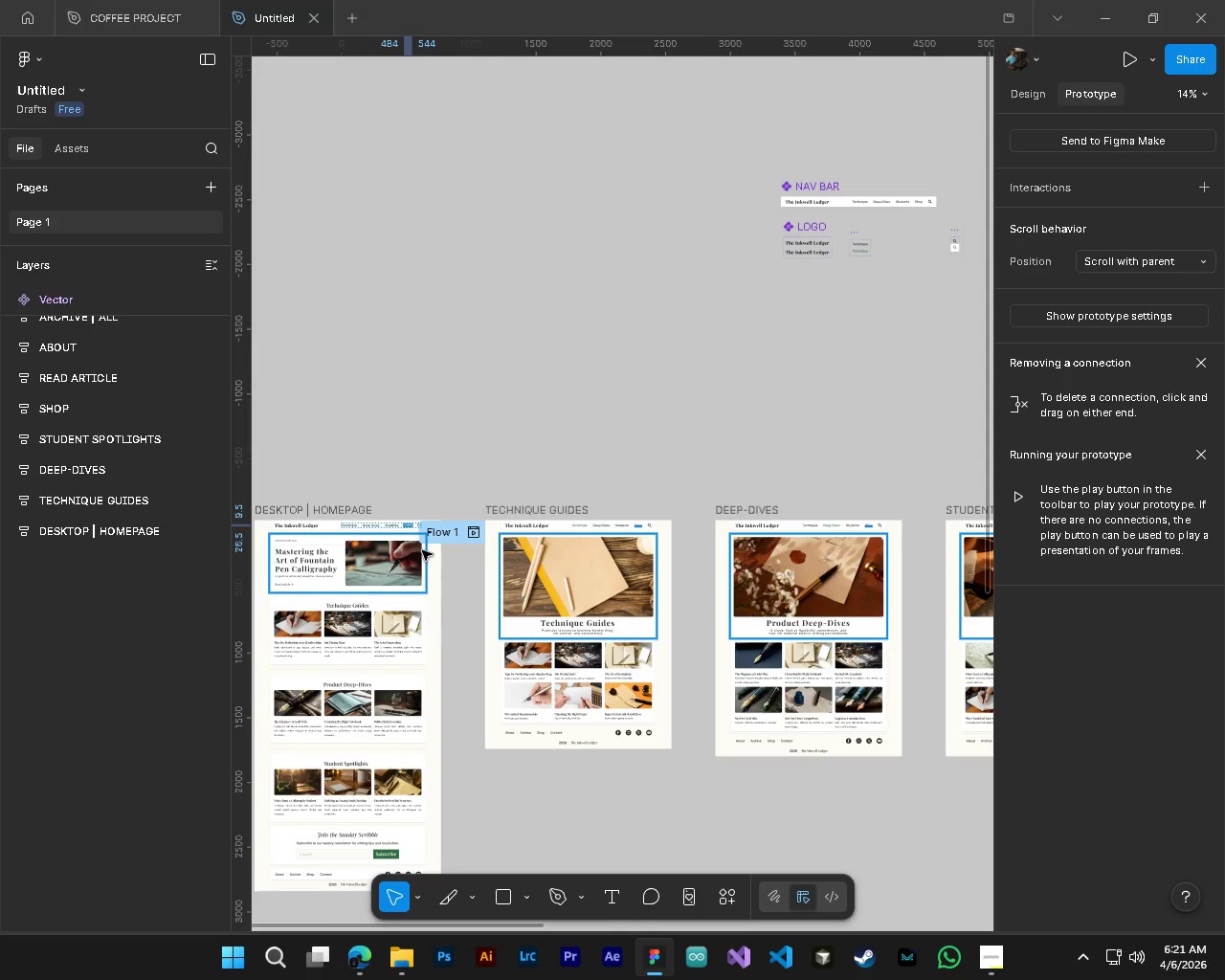 
hold_key(key=ShiftLeft, duration=0.53)
scroll: coordinate [422, 550], scroll_direction: down, amount: 3.0
 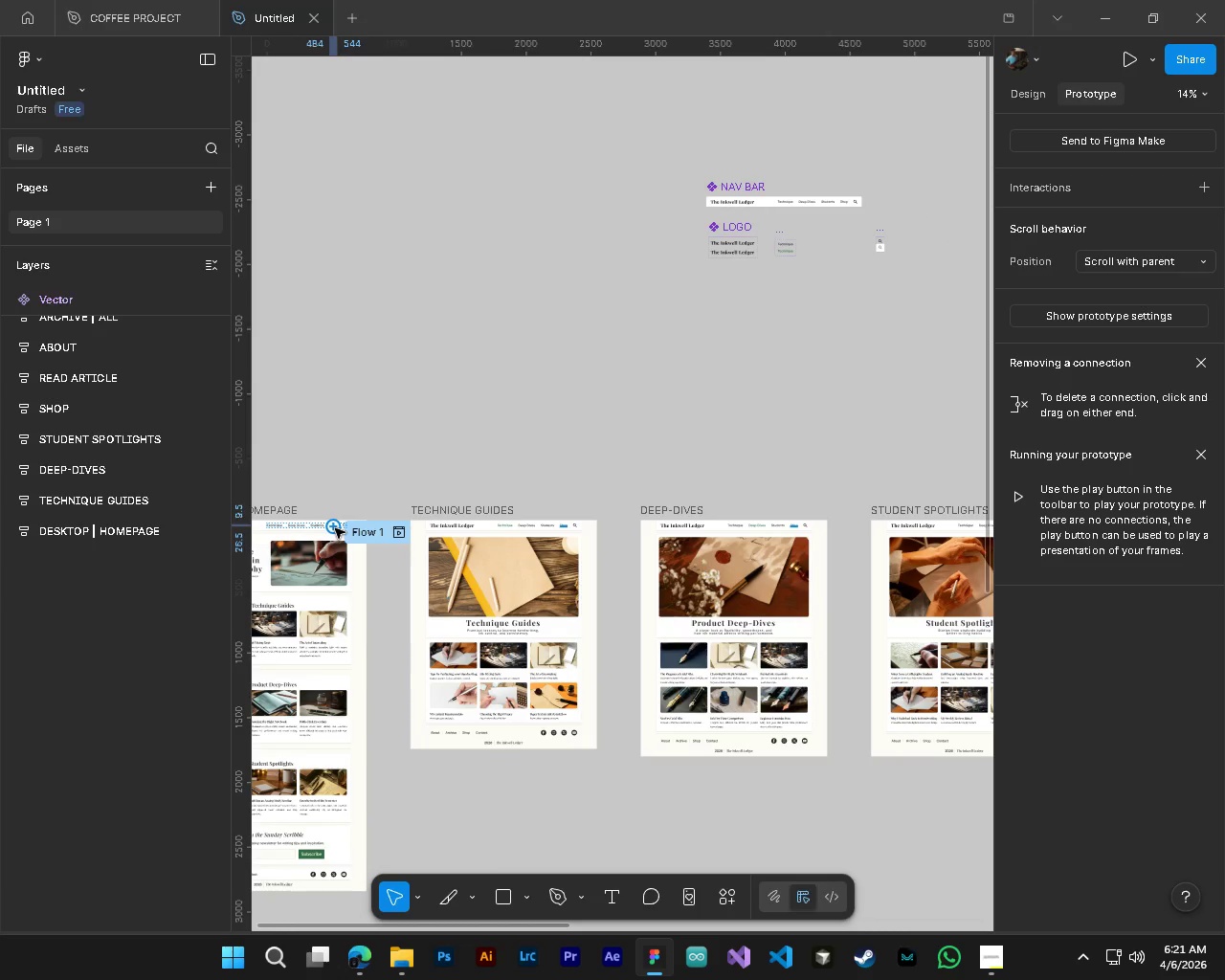 
hold_key(key=AltLeft, duration=0.52)
hold_key(key=ControlLeft, duration=0.56)
scroll: coordinate [330, 539], scroll_direction: up, amount: 4.0
 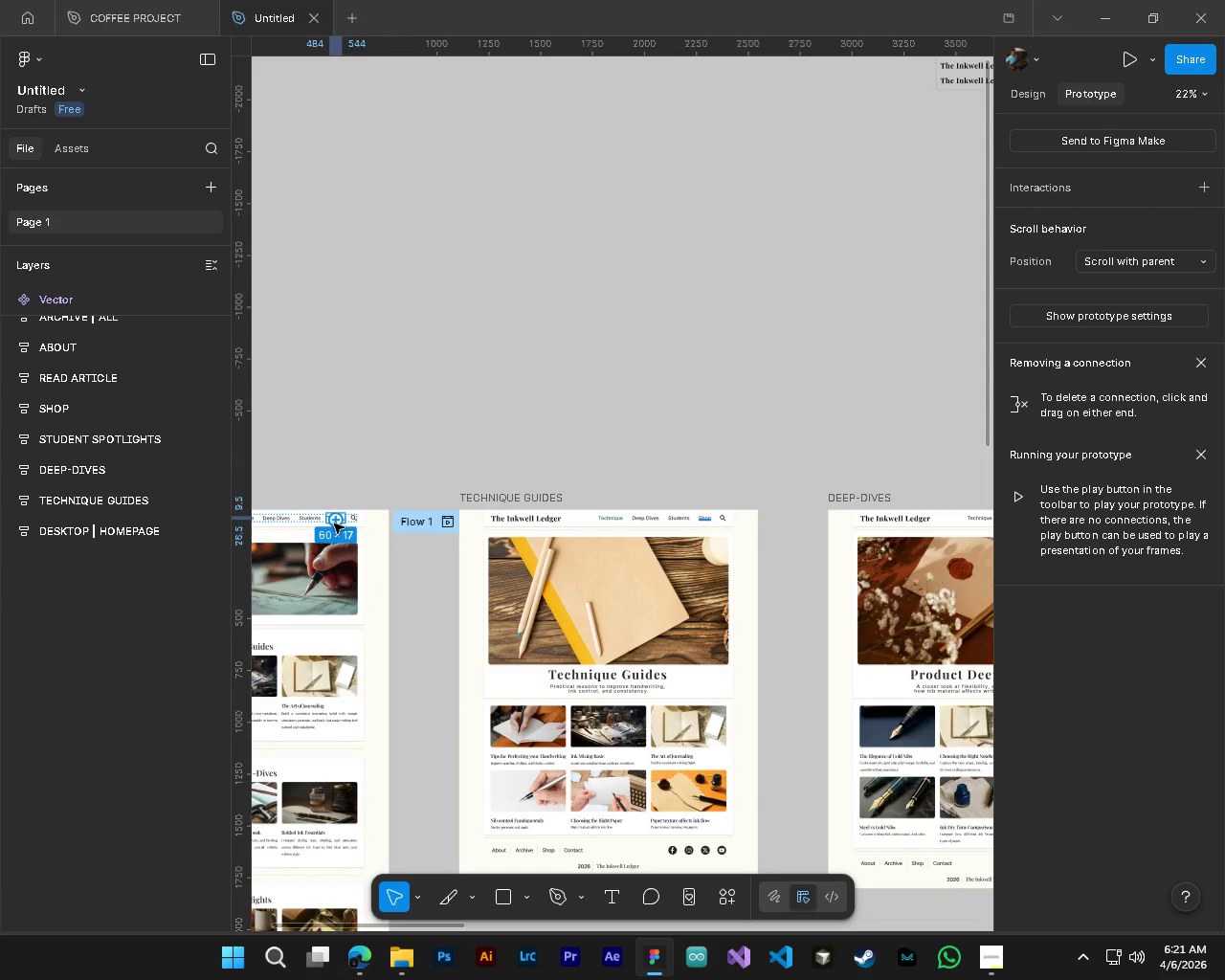 
key(Alt+Control+AltLeft)
 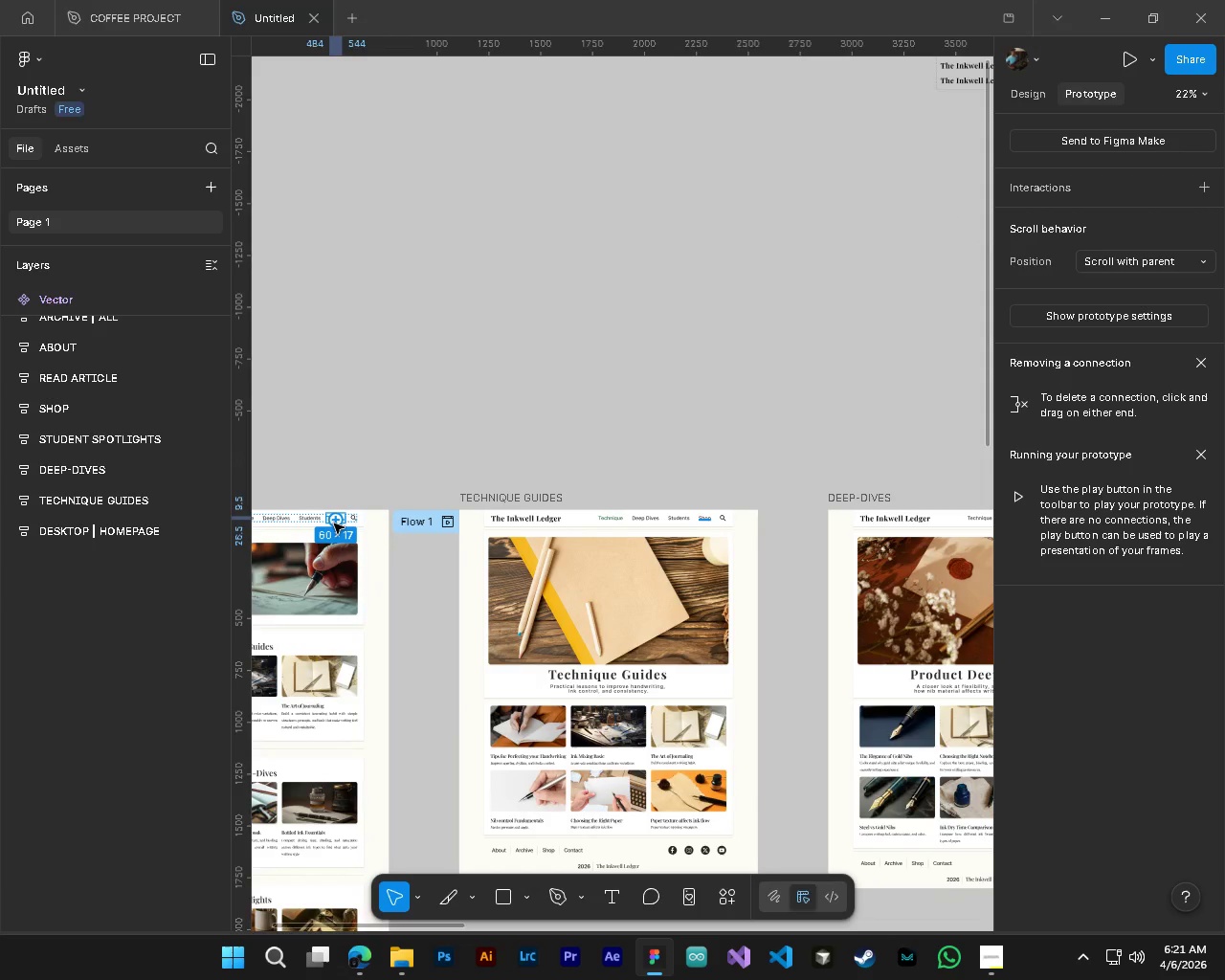 
key(Control+ControlLeft)
 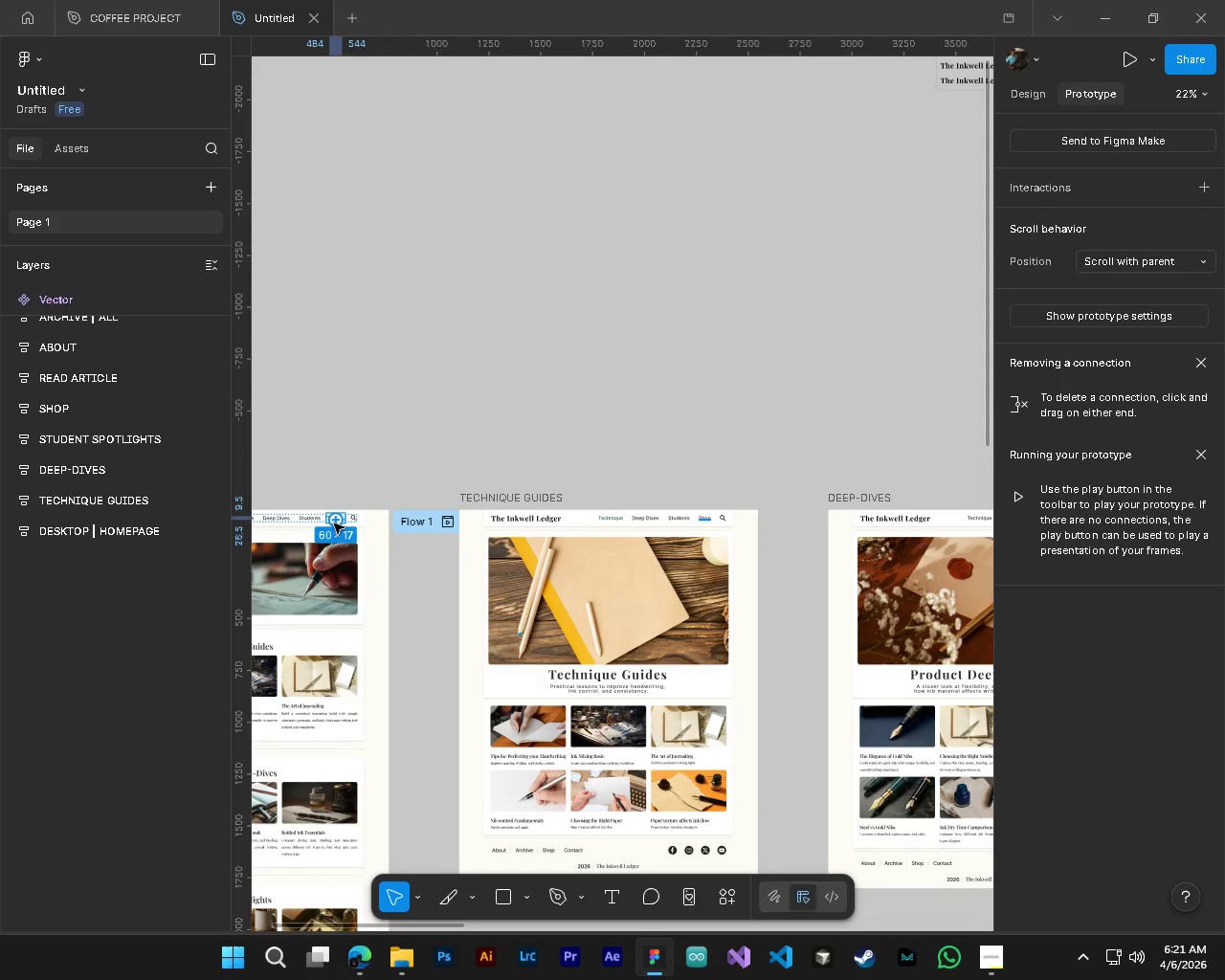 
hold_key(key=AltLeft, duration=0.59)
hold_key(key=ControlLeft, duration=0.61)
scroll: coordinate [334, 523], scroll_direction: down, amount: 5.0
 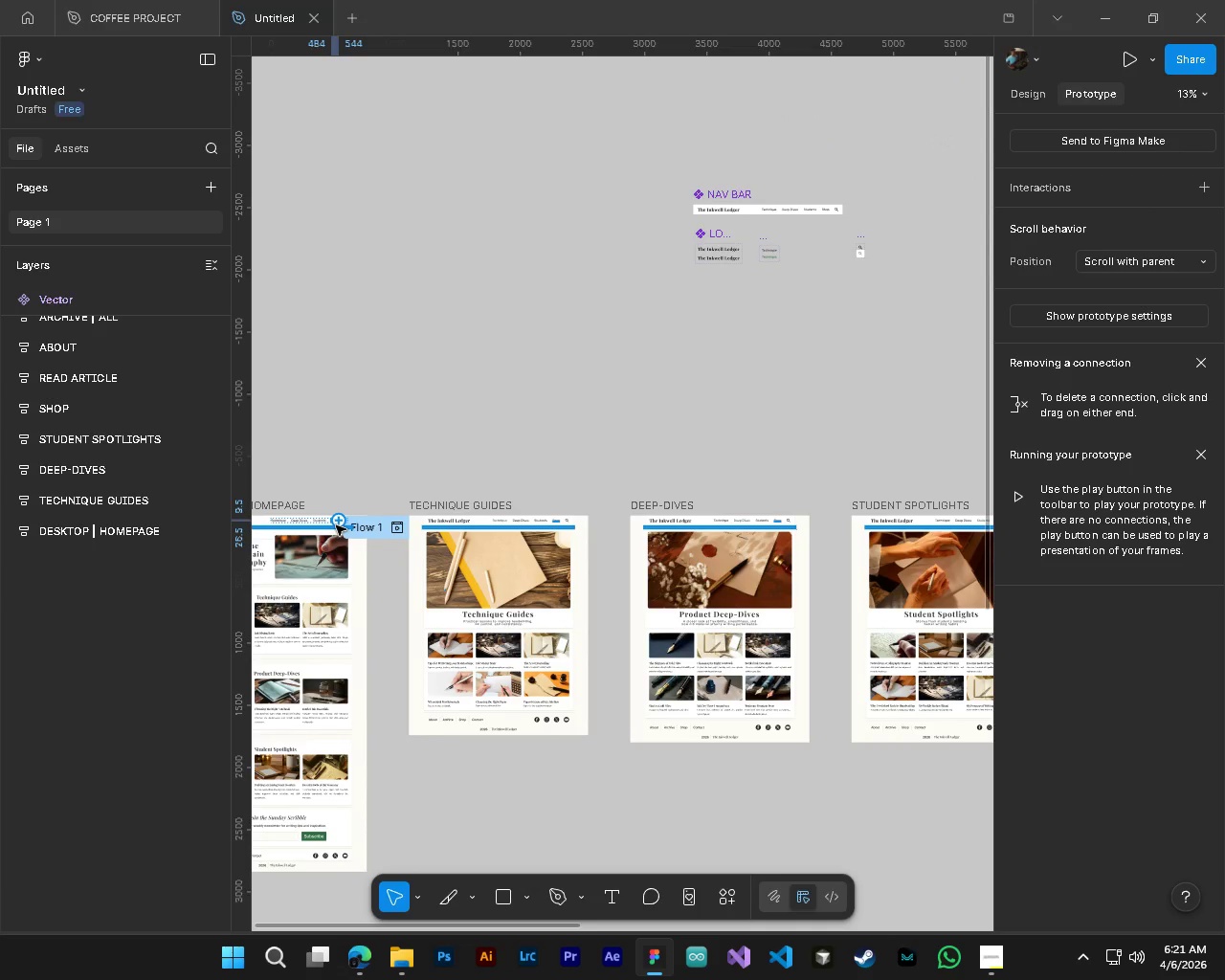 
hold_key(key=ControlLeft, duration=0.47)
hold_key(key=AltLeft, duration=0.42)
scroll: coordinate [336, 525], scroll_direction: up, amount: 3.0
 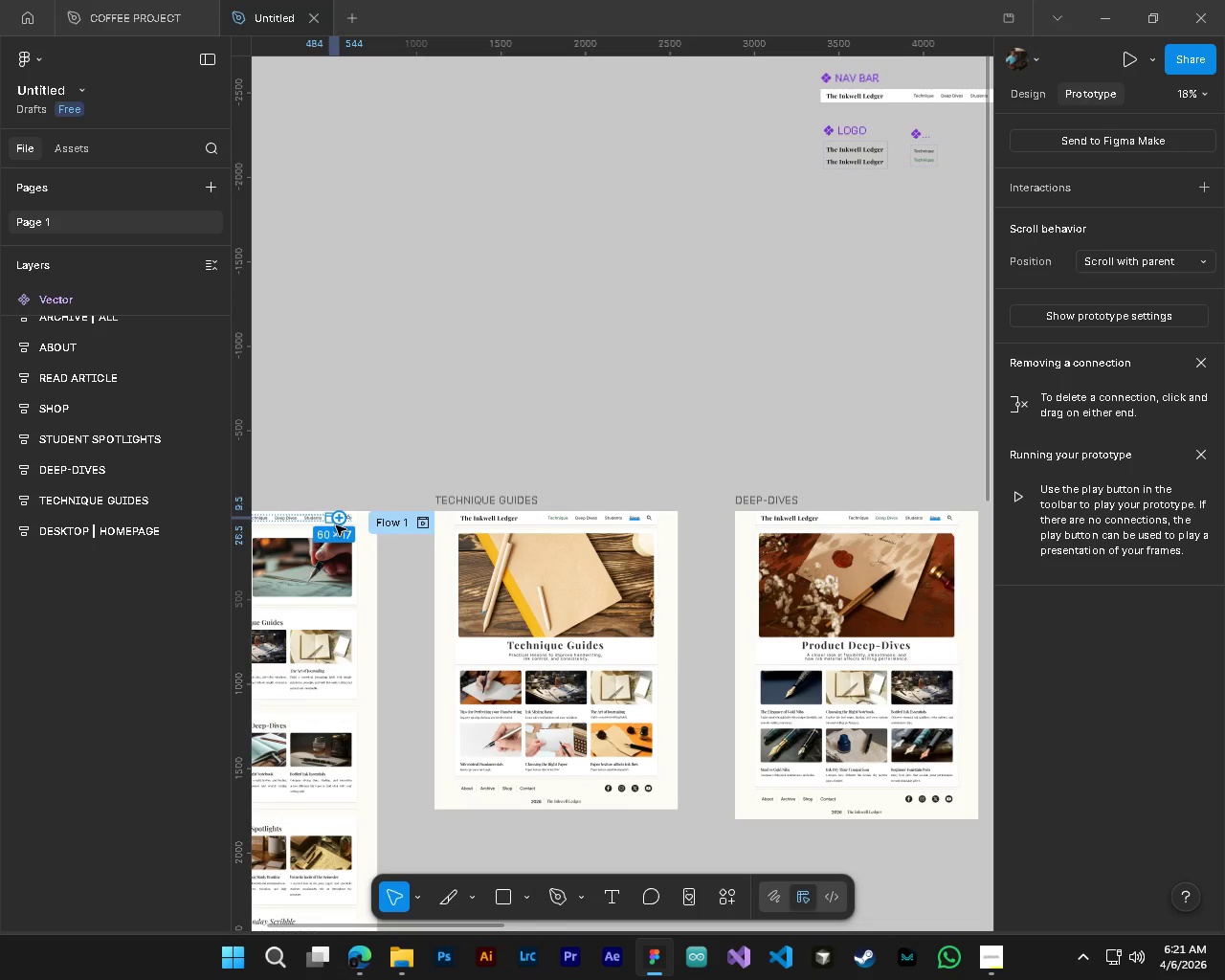 
key(Control+ControlLeft)
 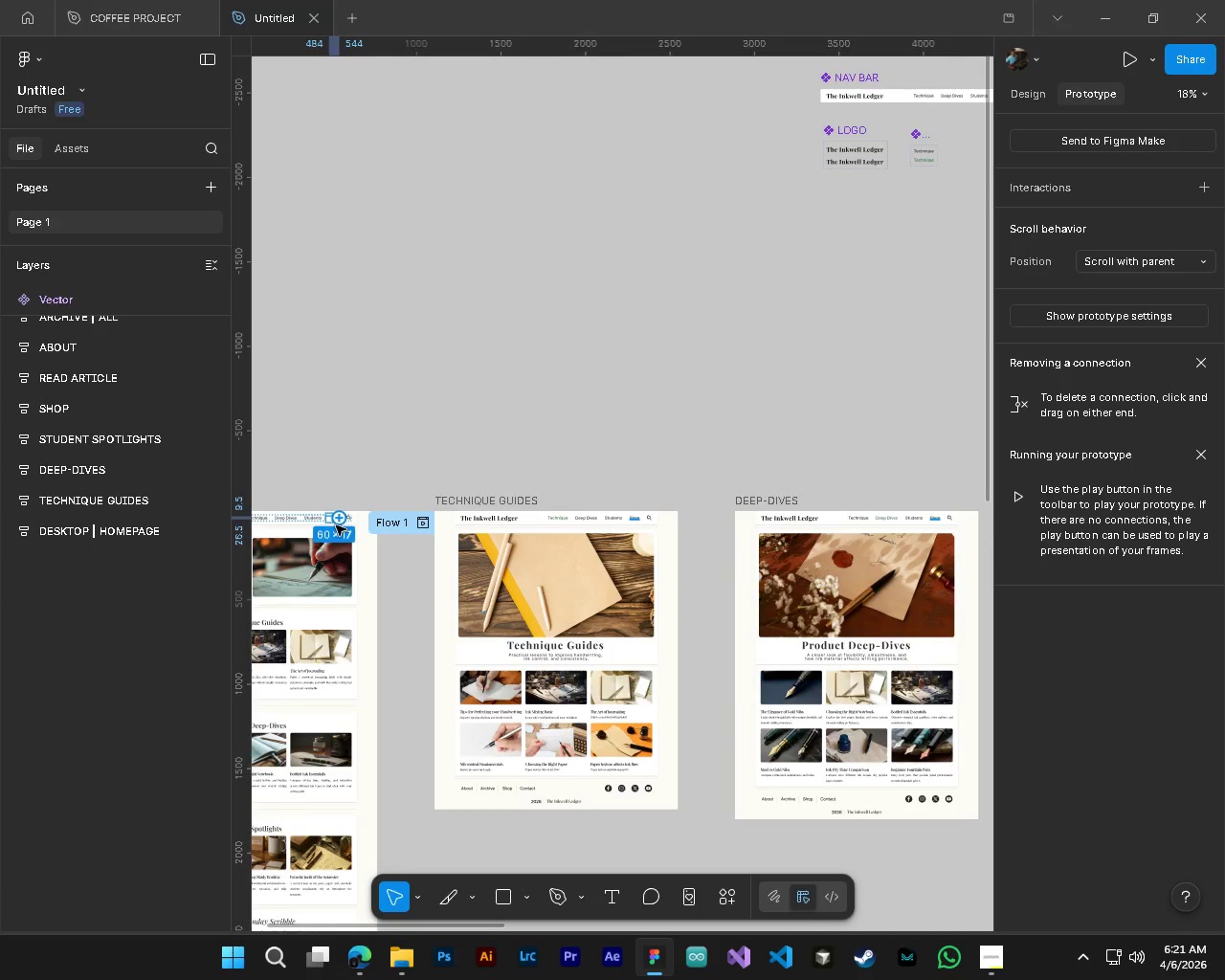 
key(Alt+Control+AltLeft)
 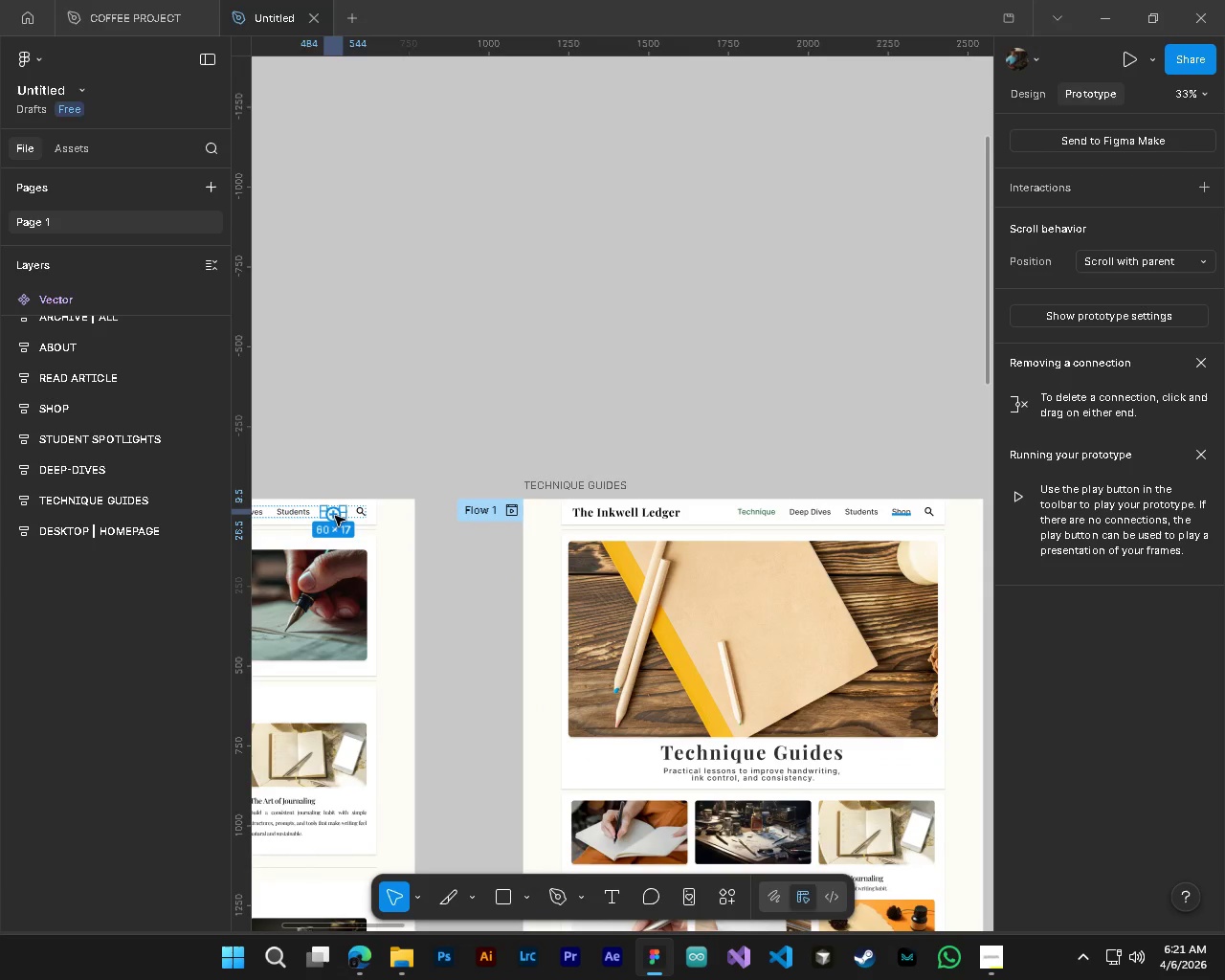 
left_click_drag(start_coordinate=[335, 516], to_coordinate=[529, 807])
 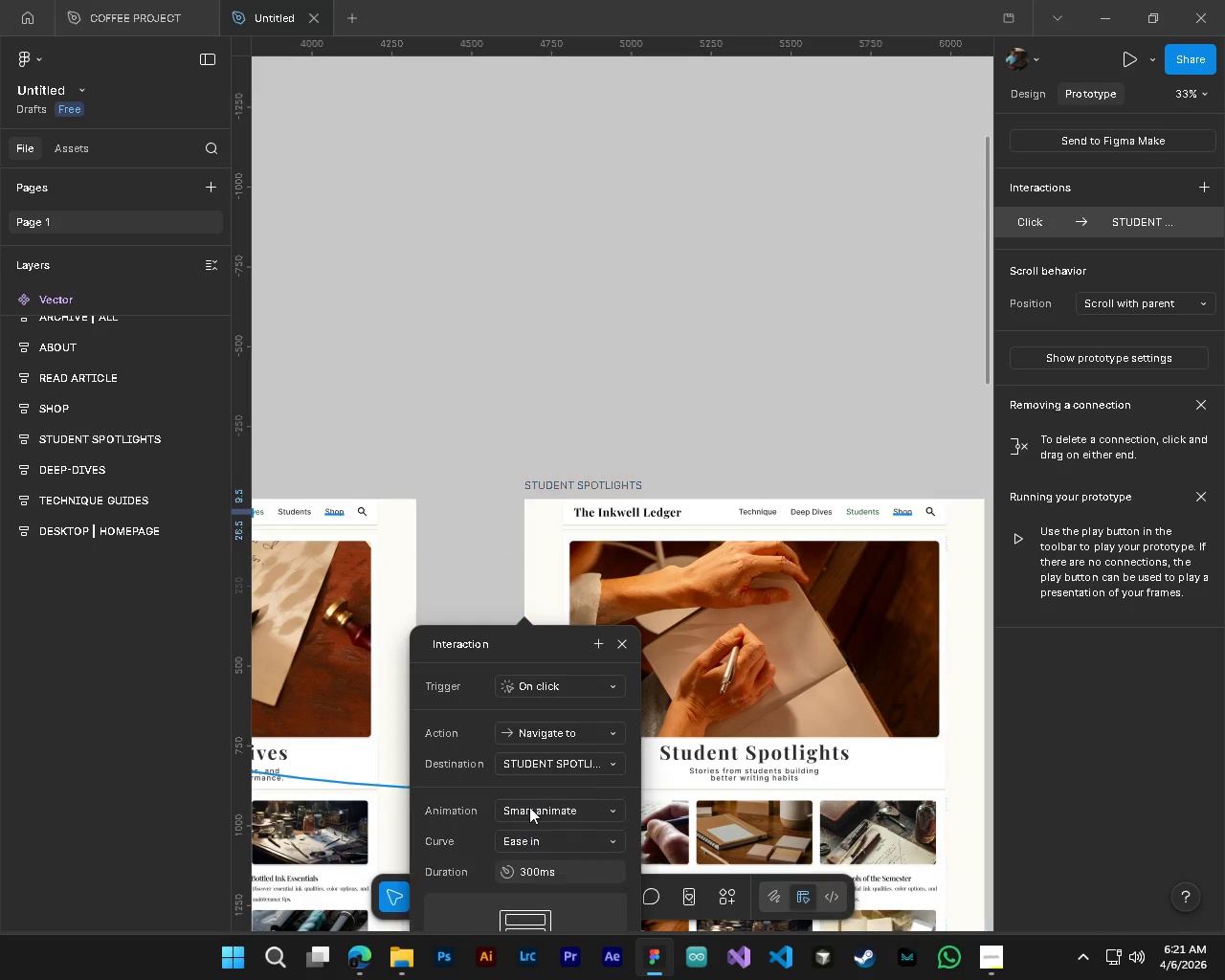 
hold_key(key=ControlLeft, duration=0.7)
hold_key(key=AltLeft, duration=0.64)
scroll: coordinate [529, 807], scroll_direction: down, amount: 6.0
 